 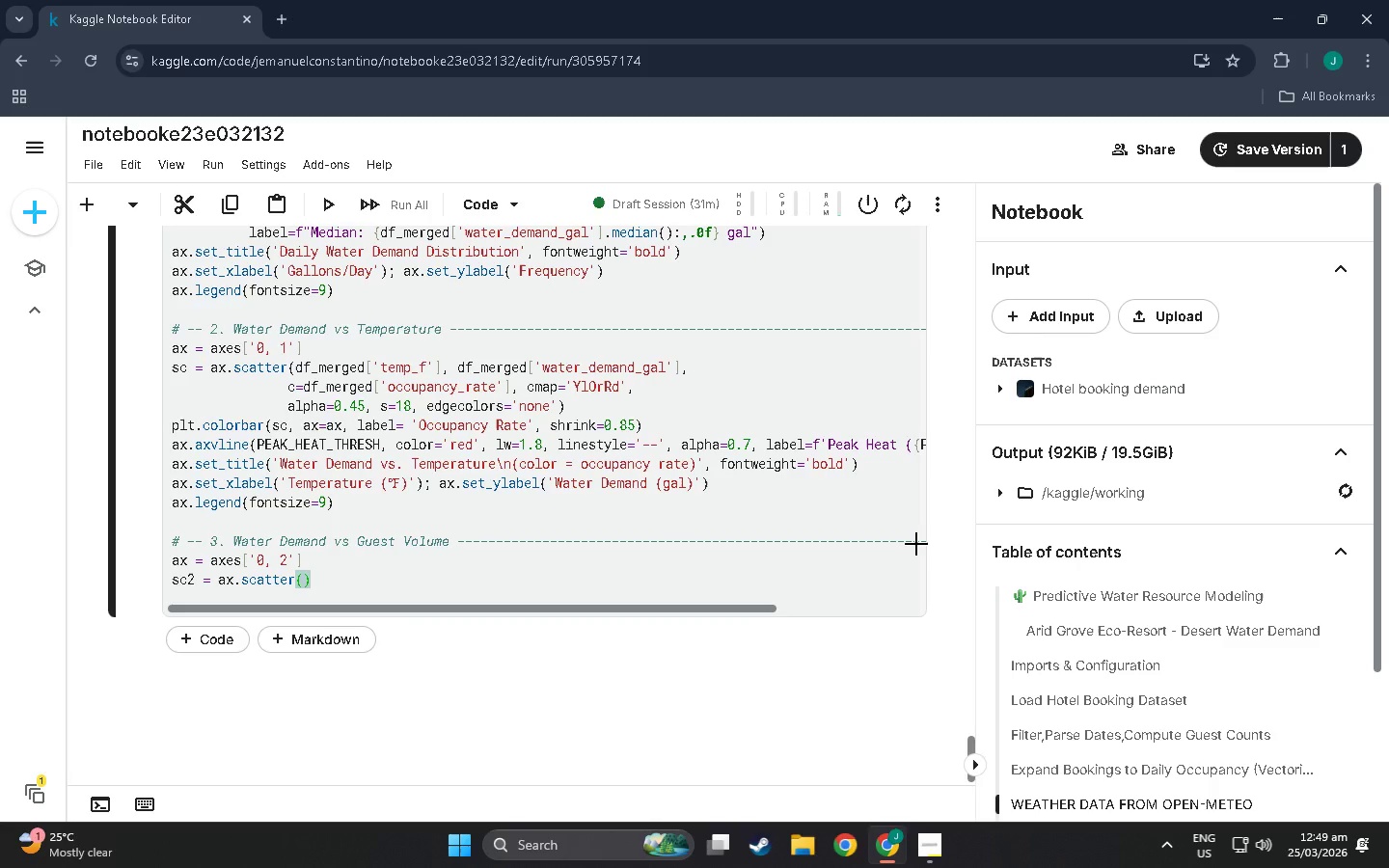 
hold_key(key=ShiftLeft, duration=0.36)
 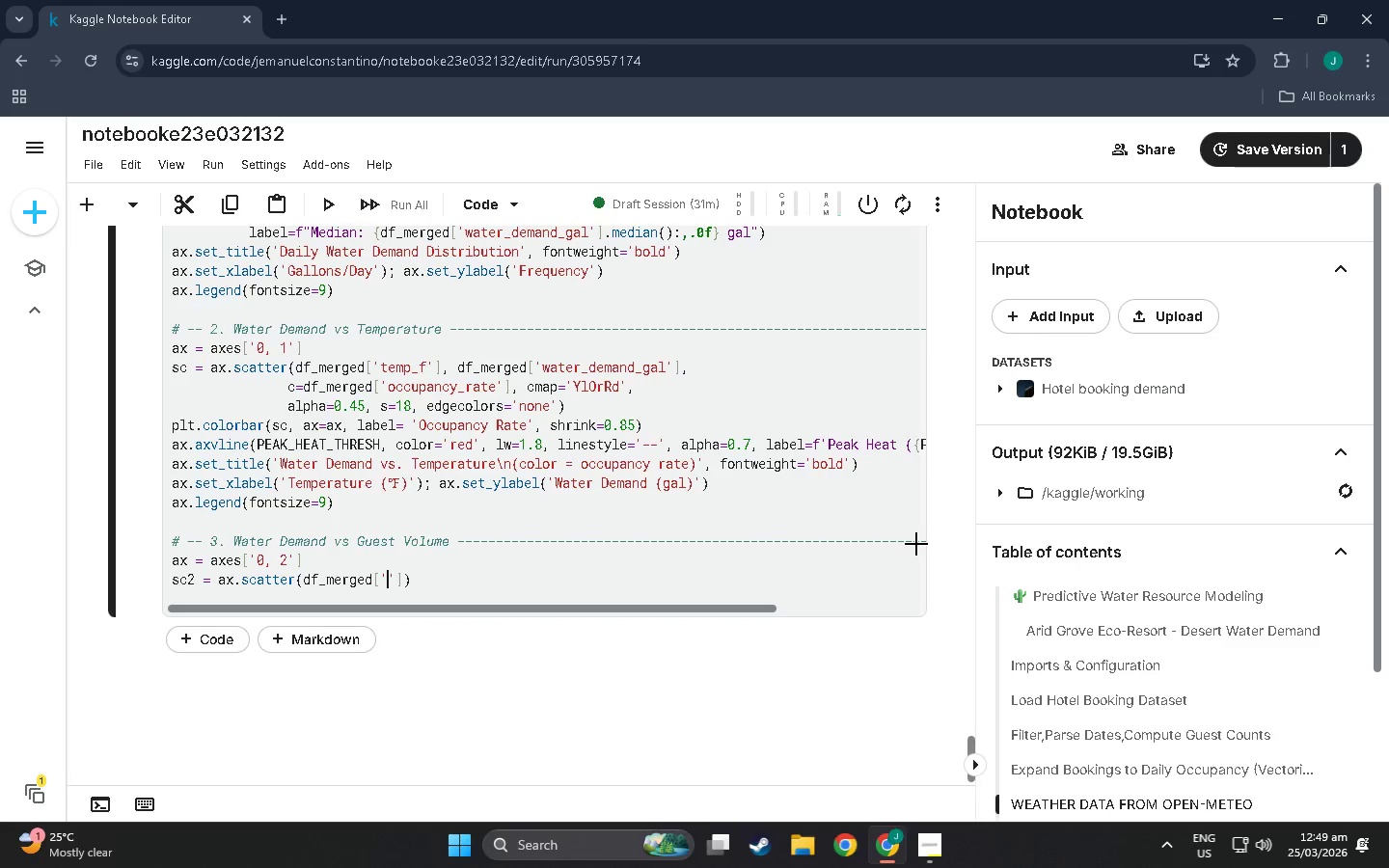 
wait(10.44)
 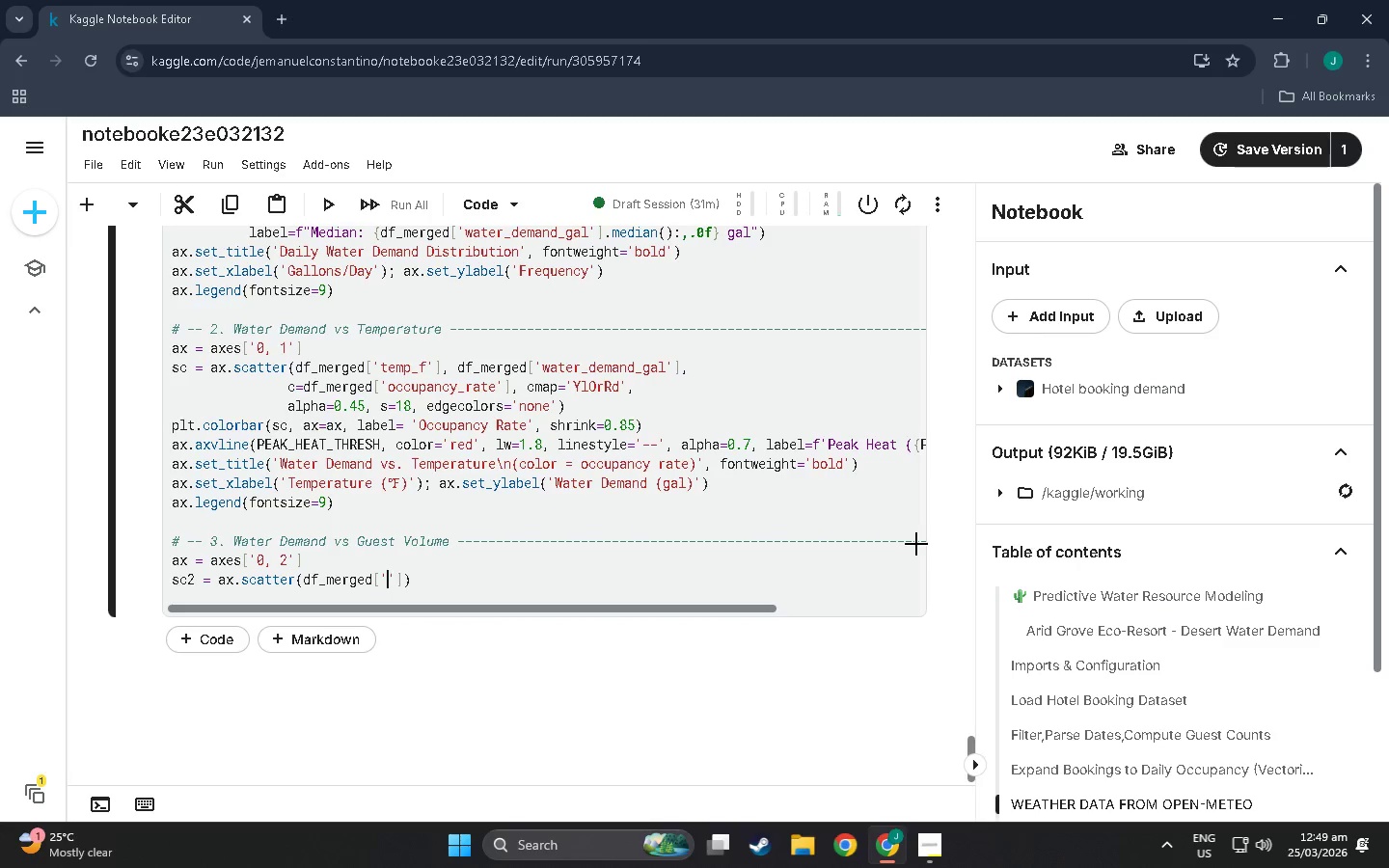 
hold_key(key=ShiftLeft, duration=0.33)
 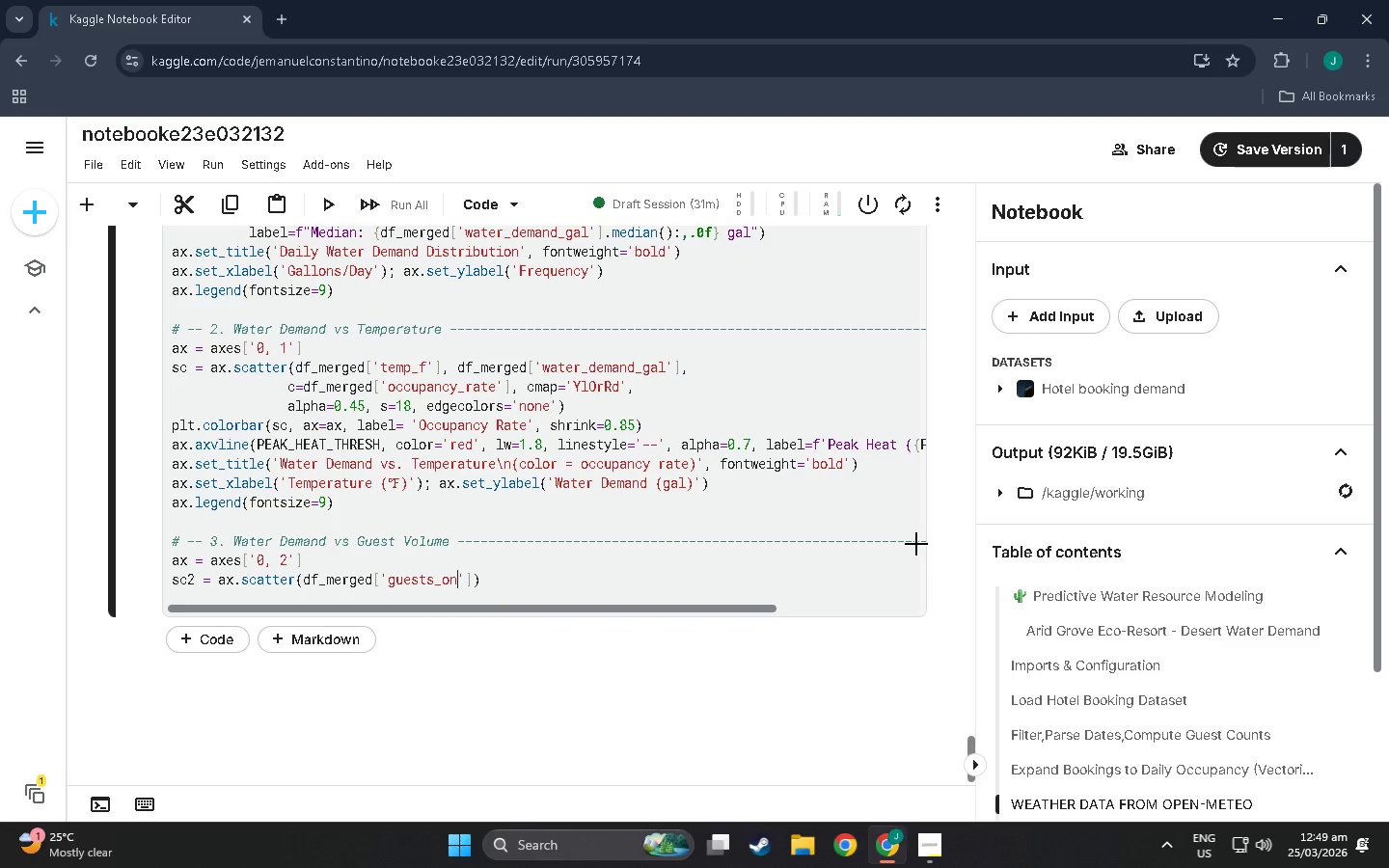 
hold_key(key=ShiftLeft, duration=0.38)
 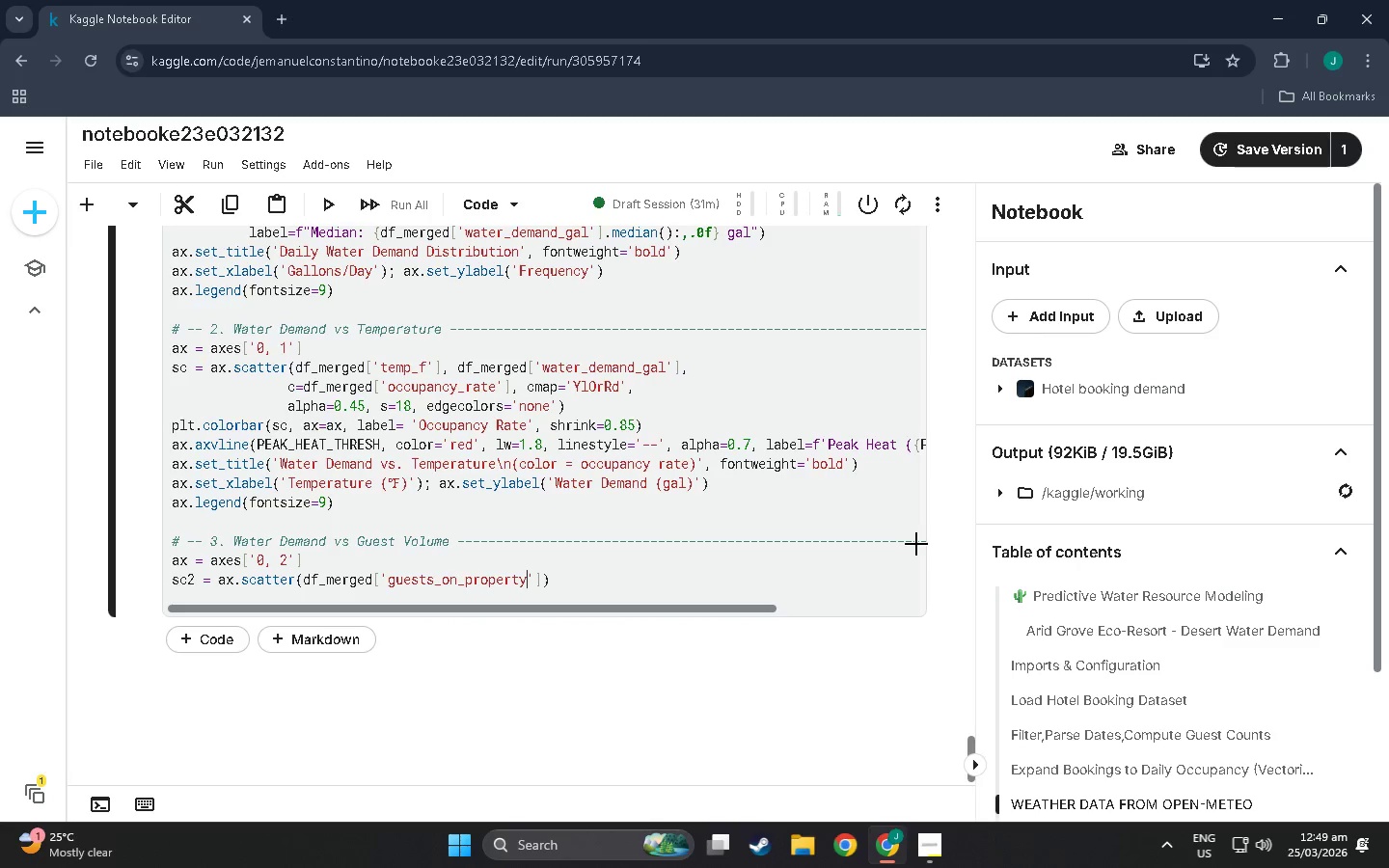 
key(ArrowRight)
 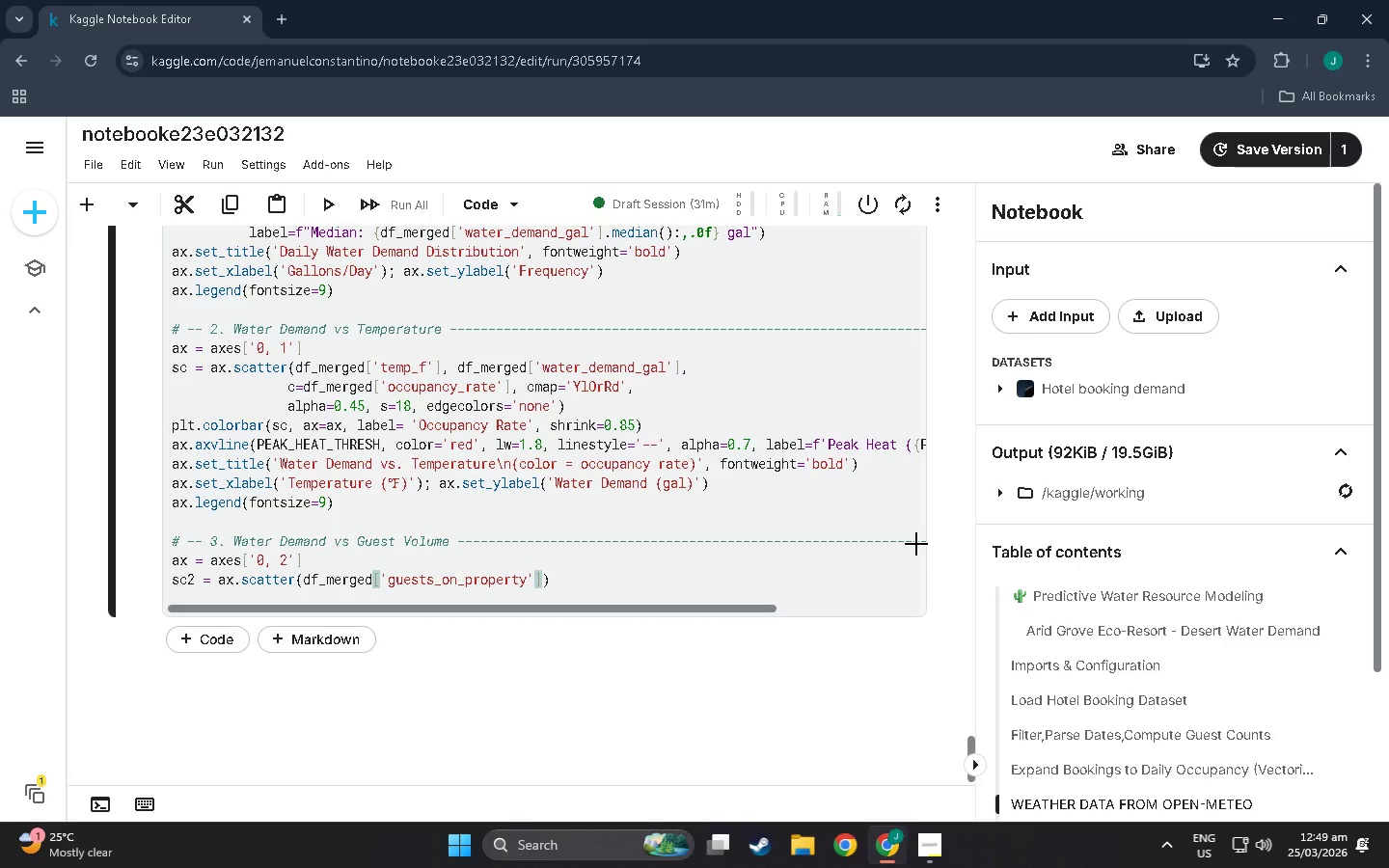 
key(ArrowRight)
 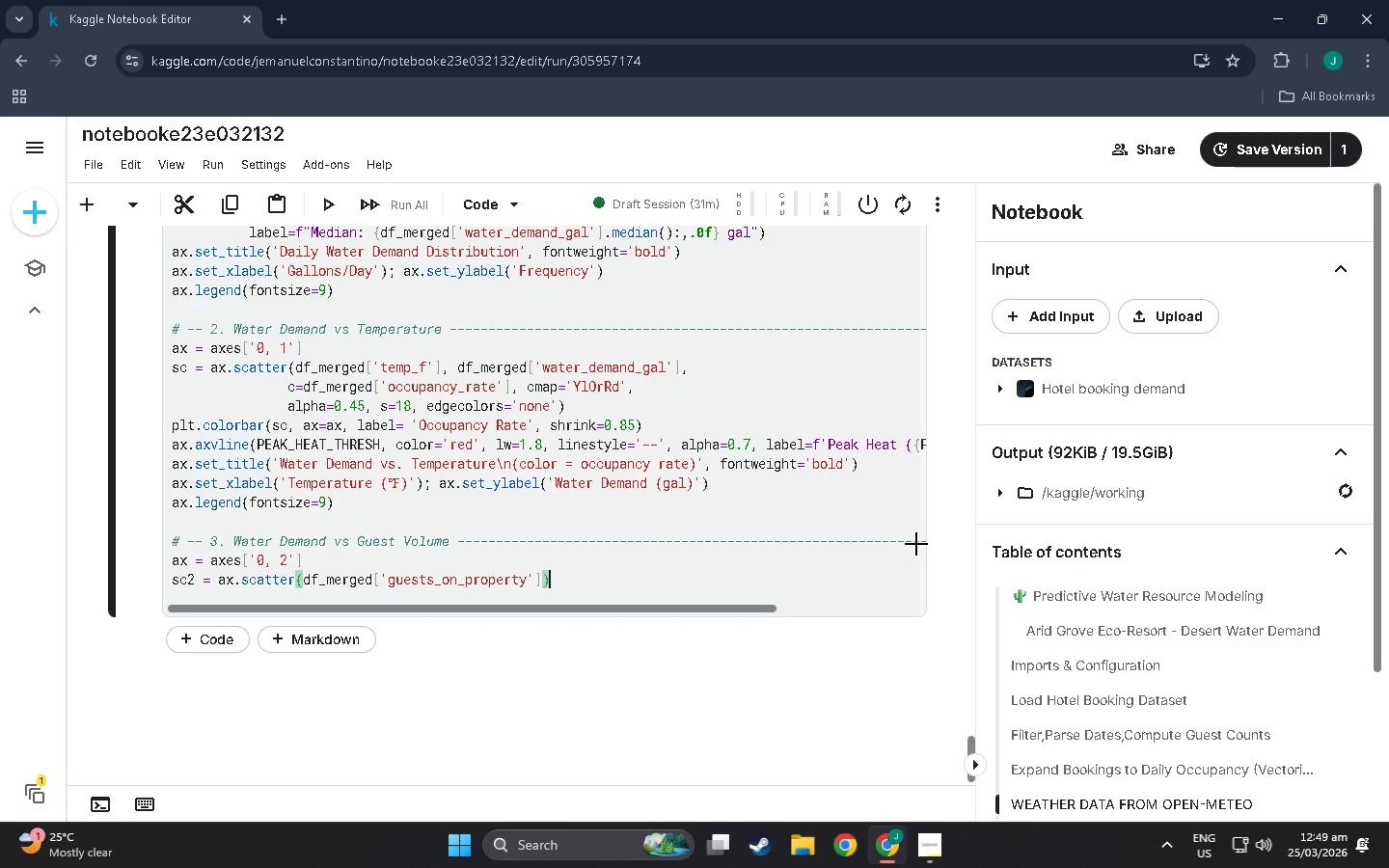 
key(ArrowRight)
 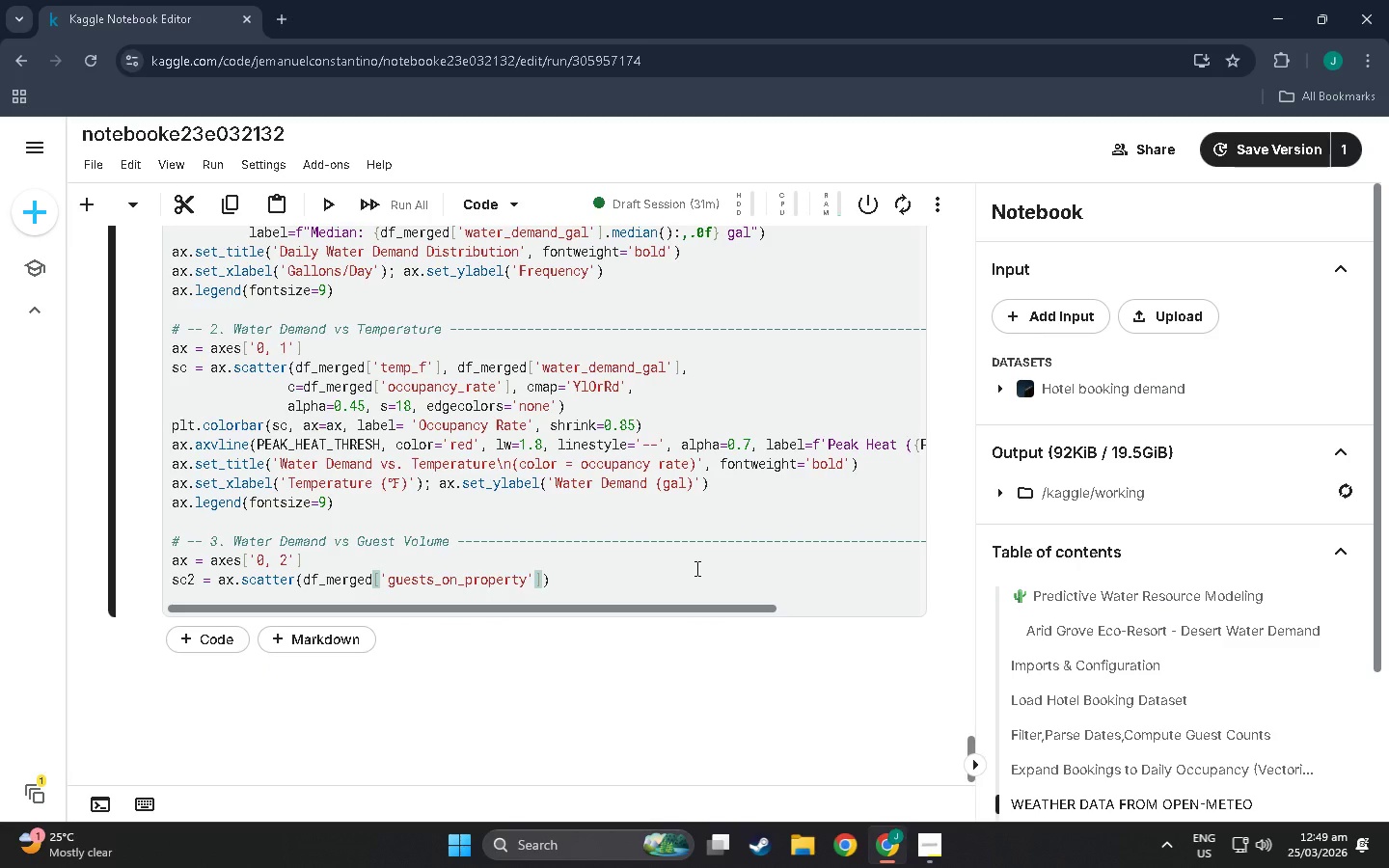 
key(Comma)
 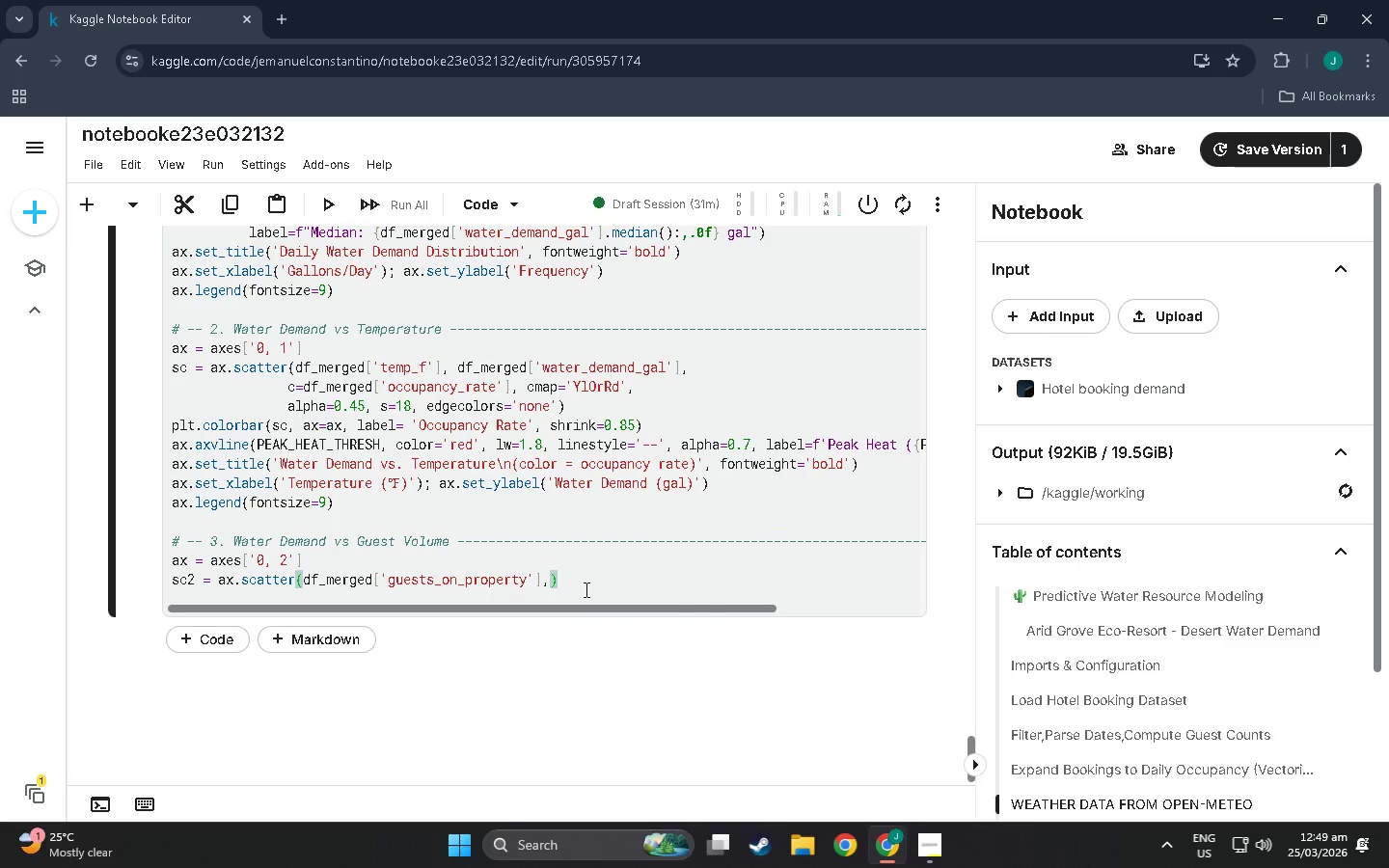 
type( df_merged['water_+)
key(Backspace)
key(Backspace)
type(_demand_gal)
 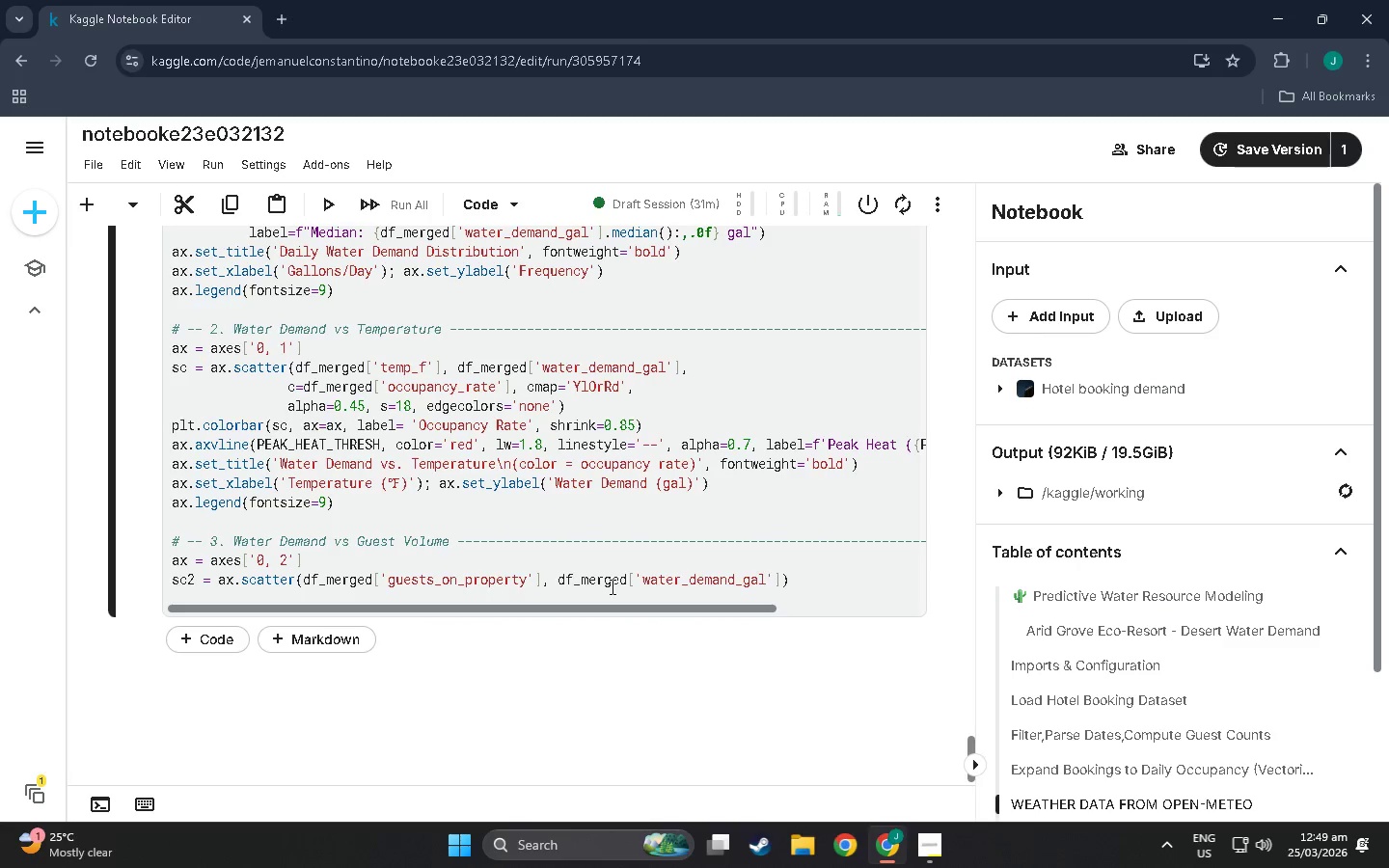 
key(ArrowRight)
 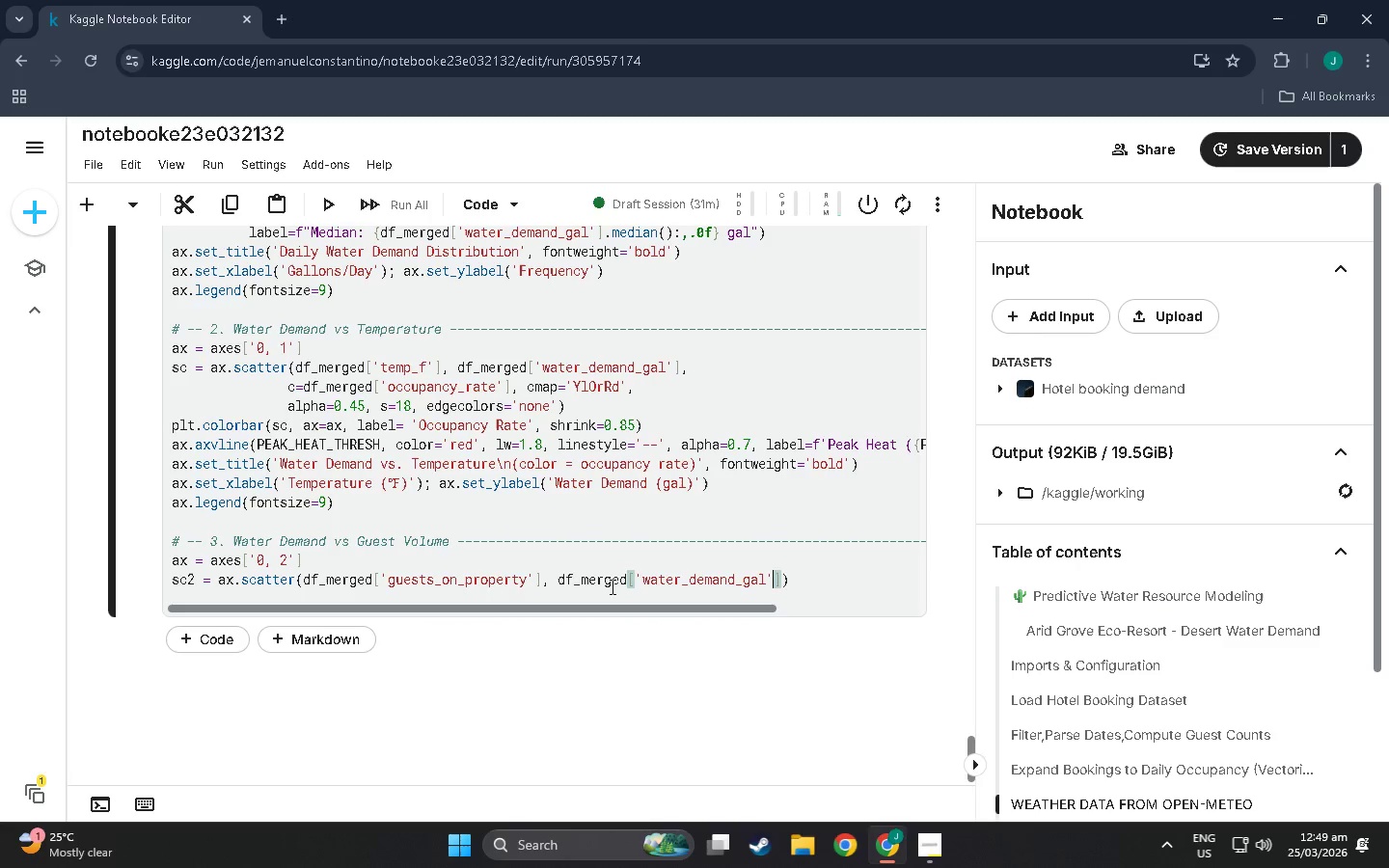 
key(ArrowRight)
 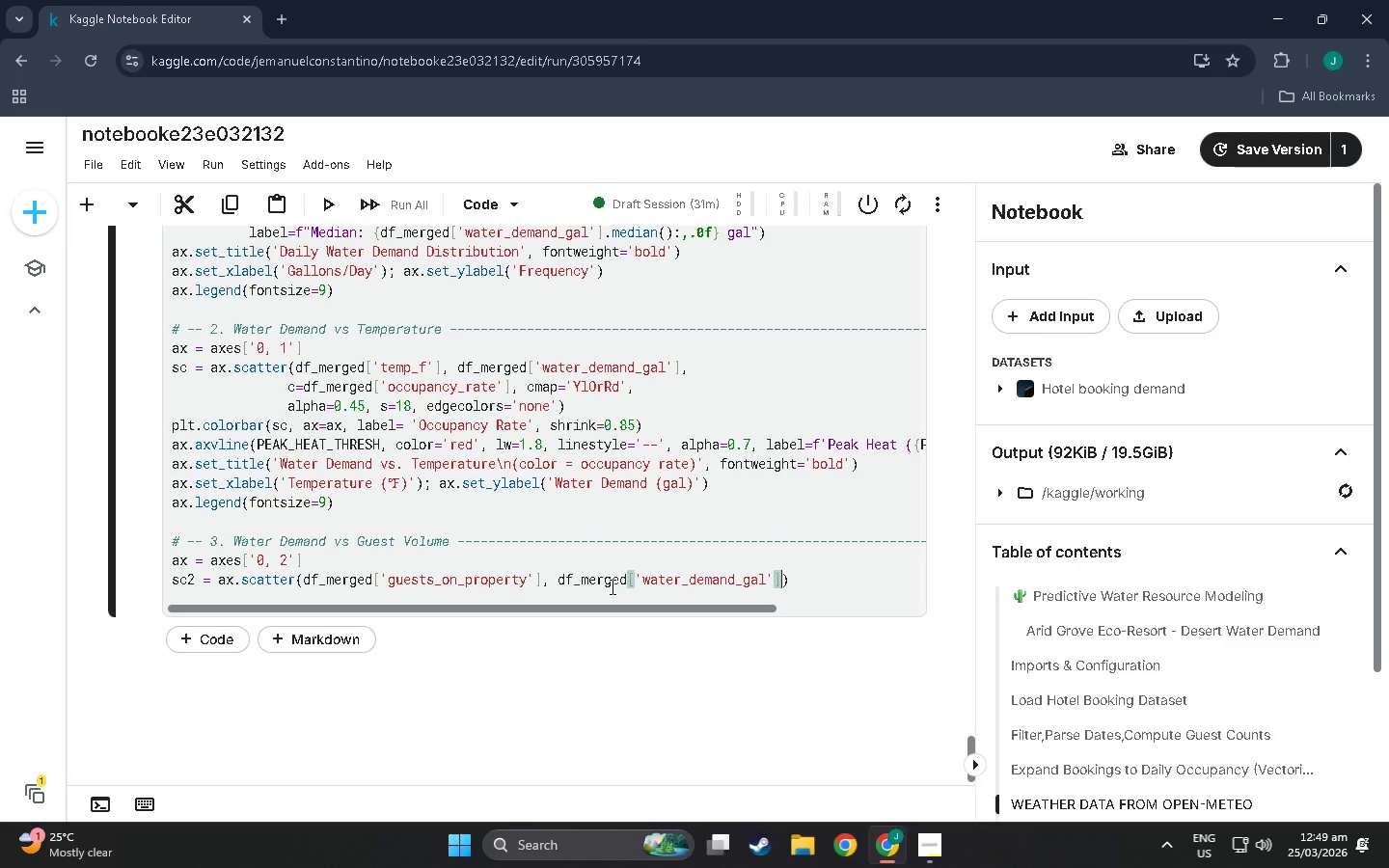 
key(Comma)
 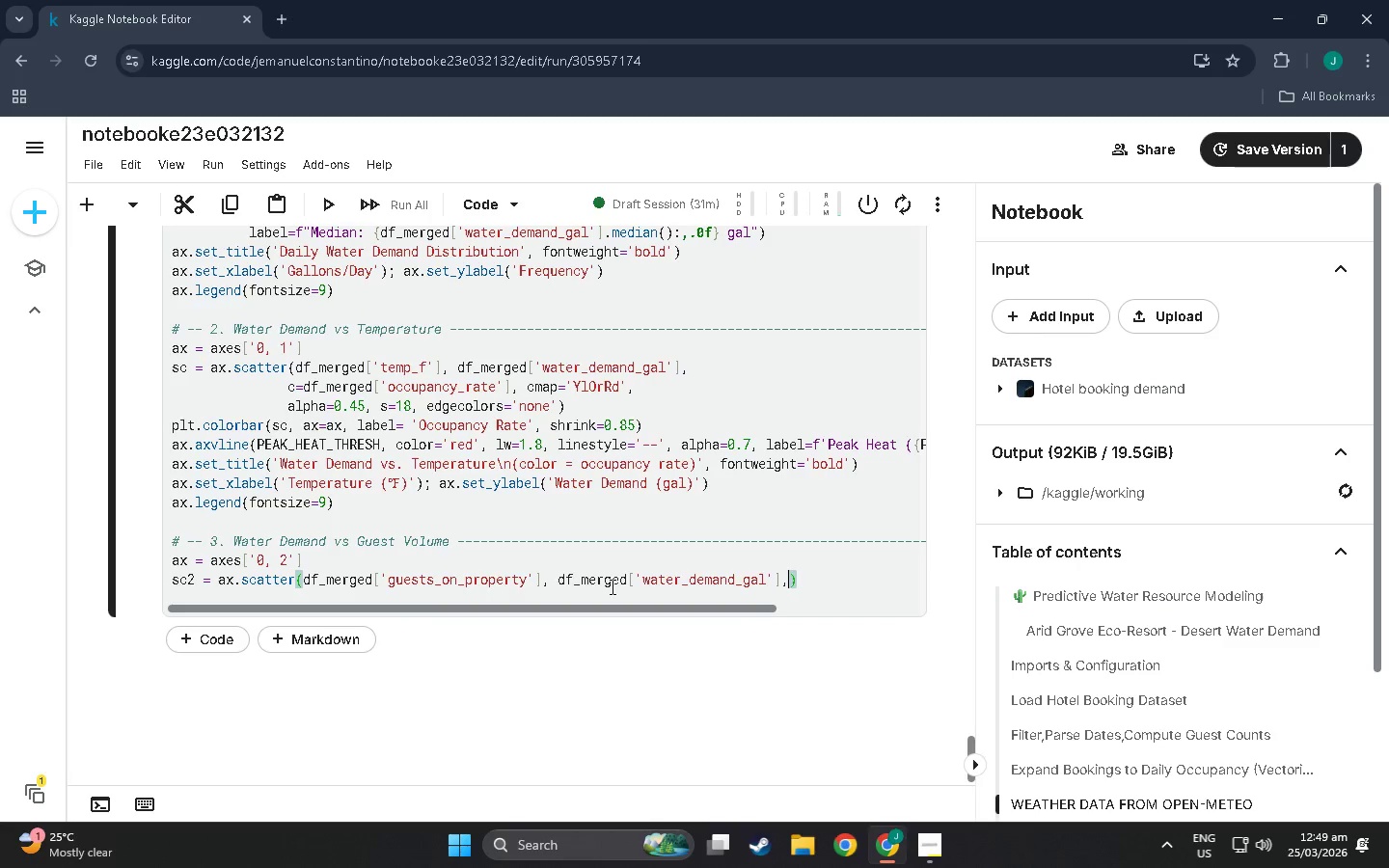 
key(Enter)
 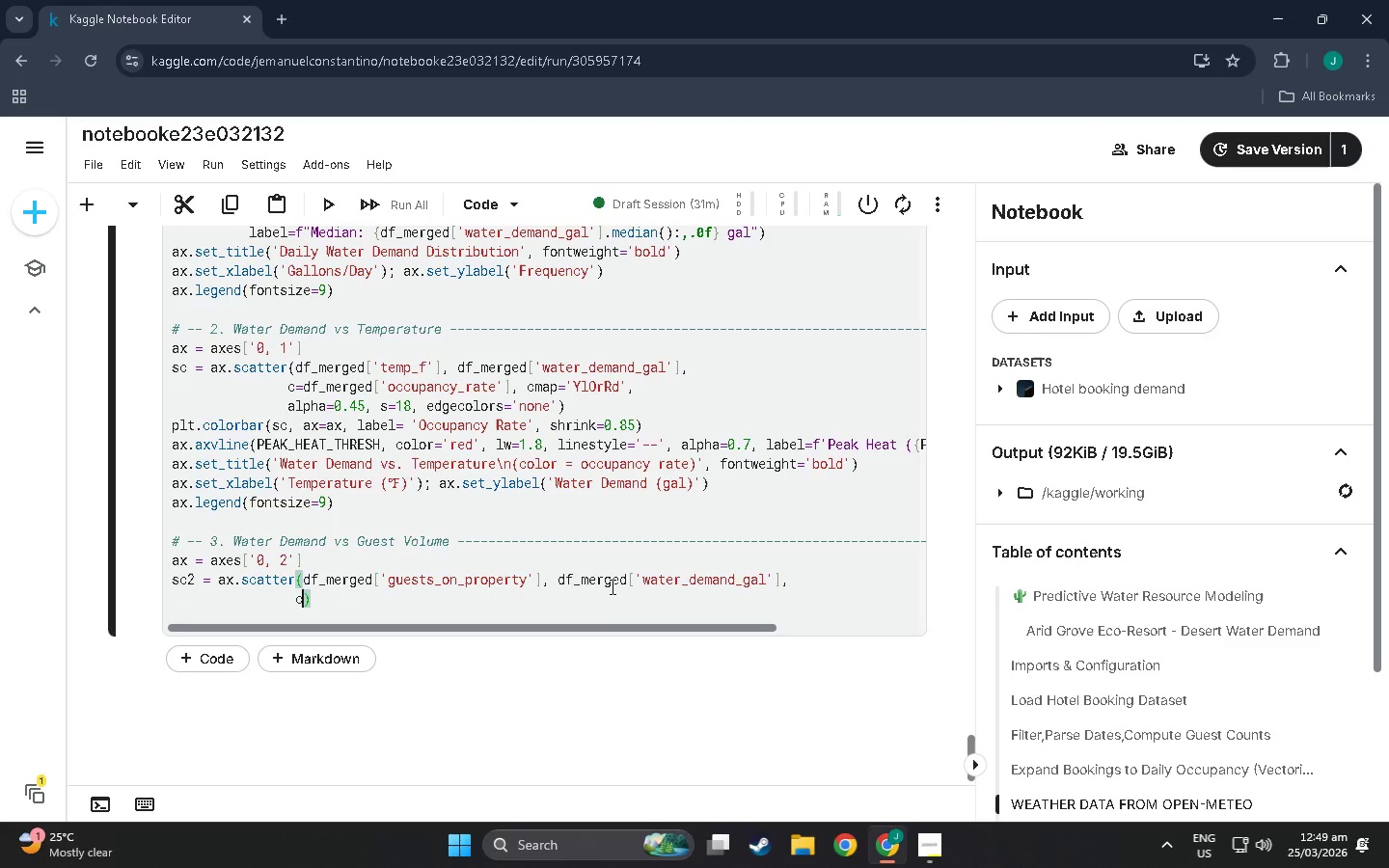 
type(c=df=)
key(Backspace)
type(_merged['')
 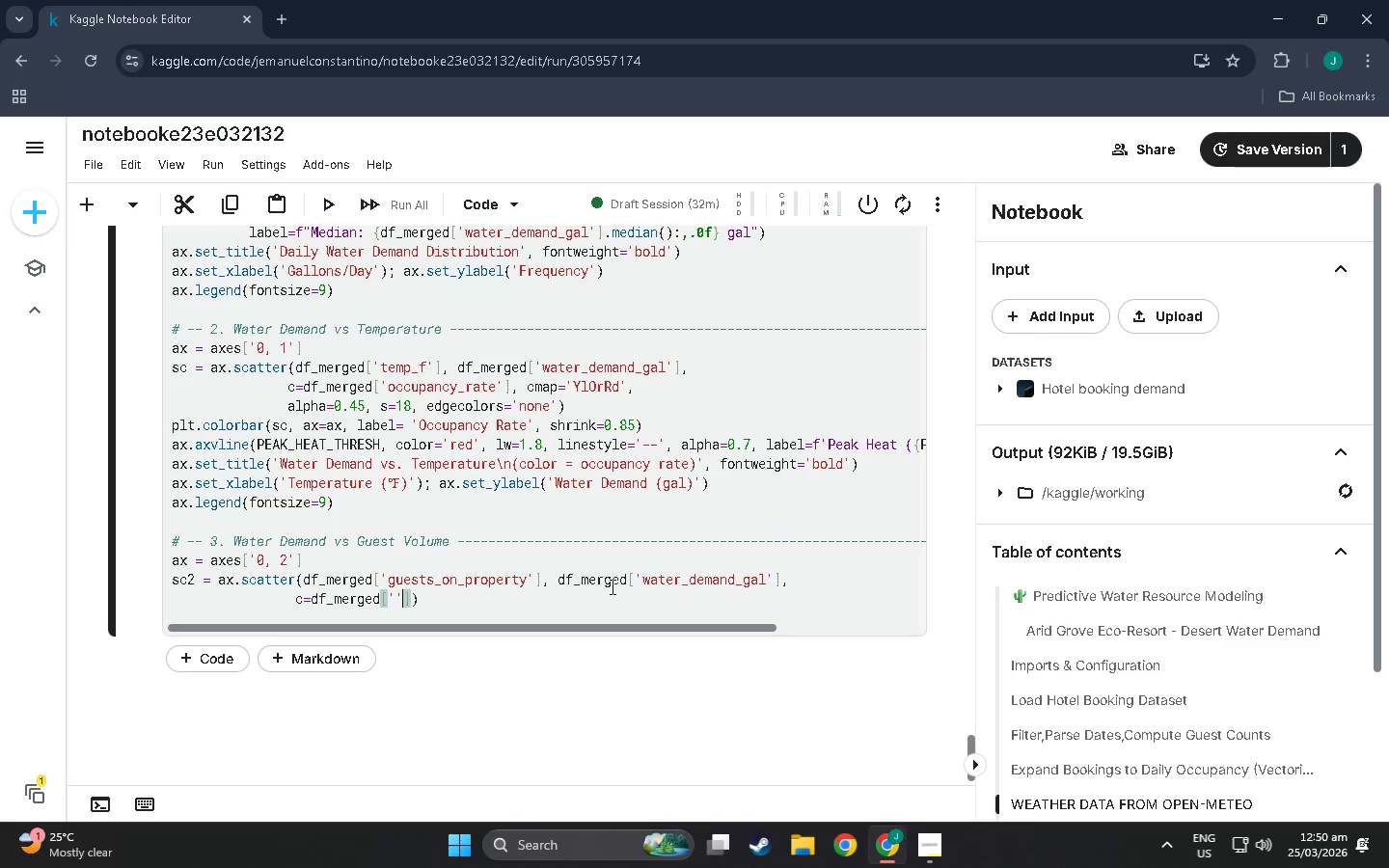 
double_click([394, 596])
 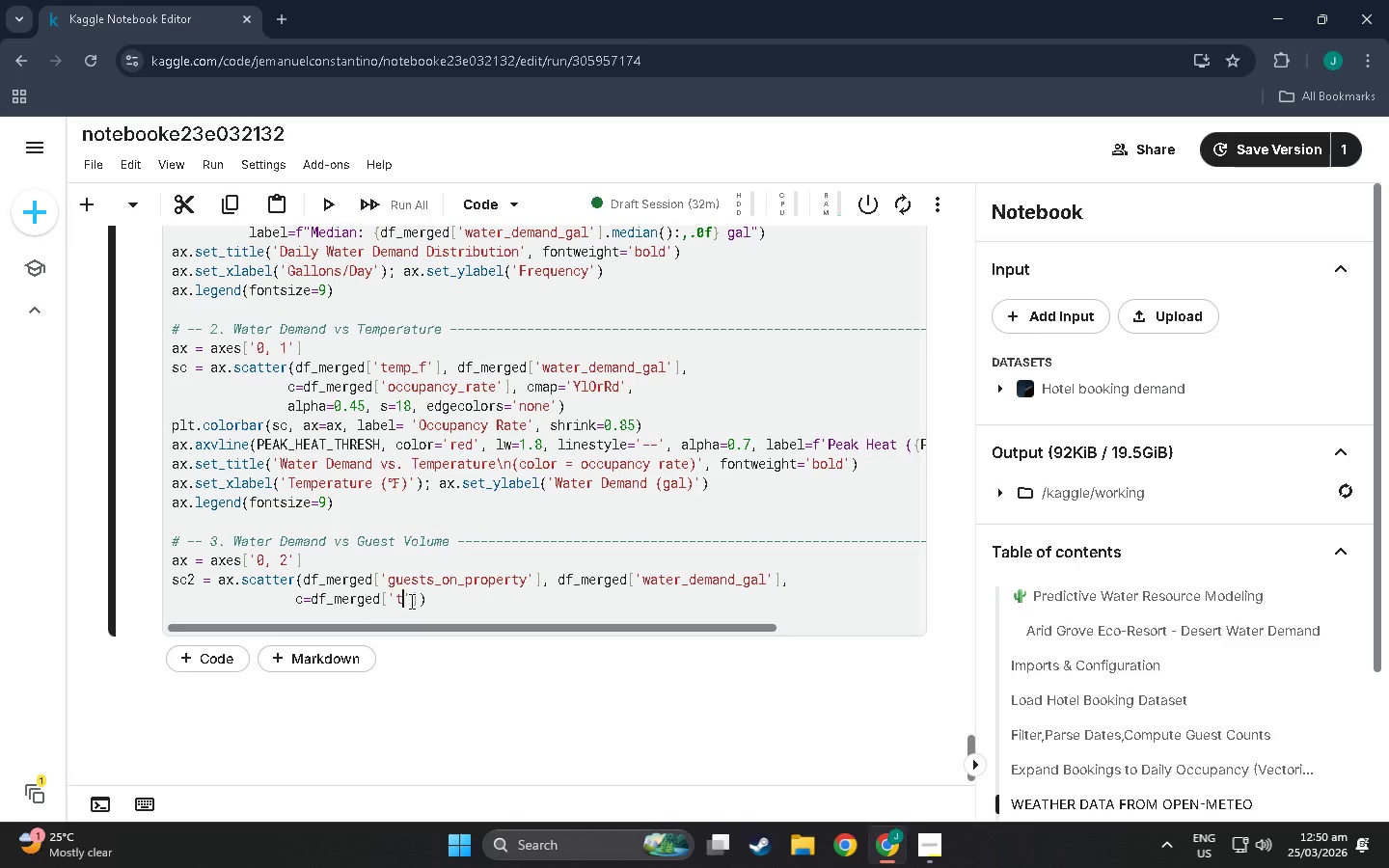 
type(temp_f)
 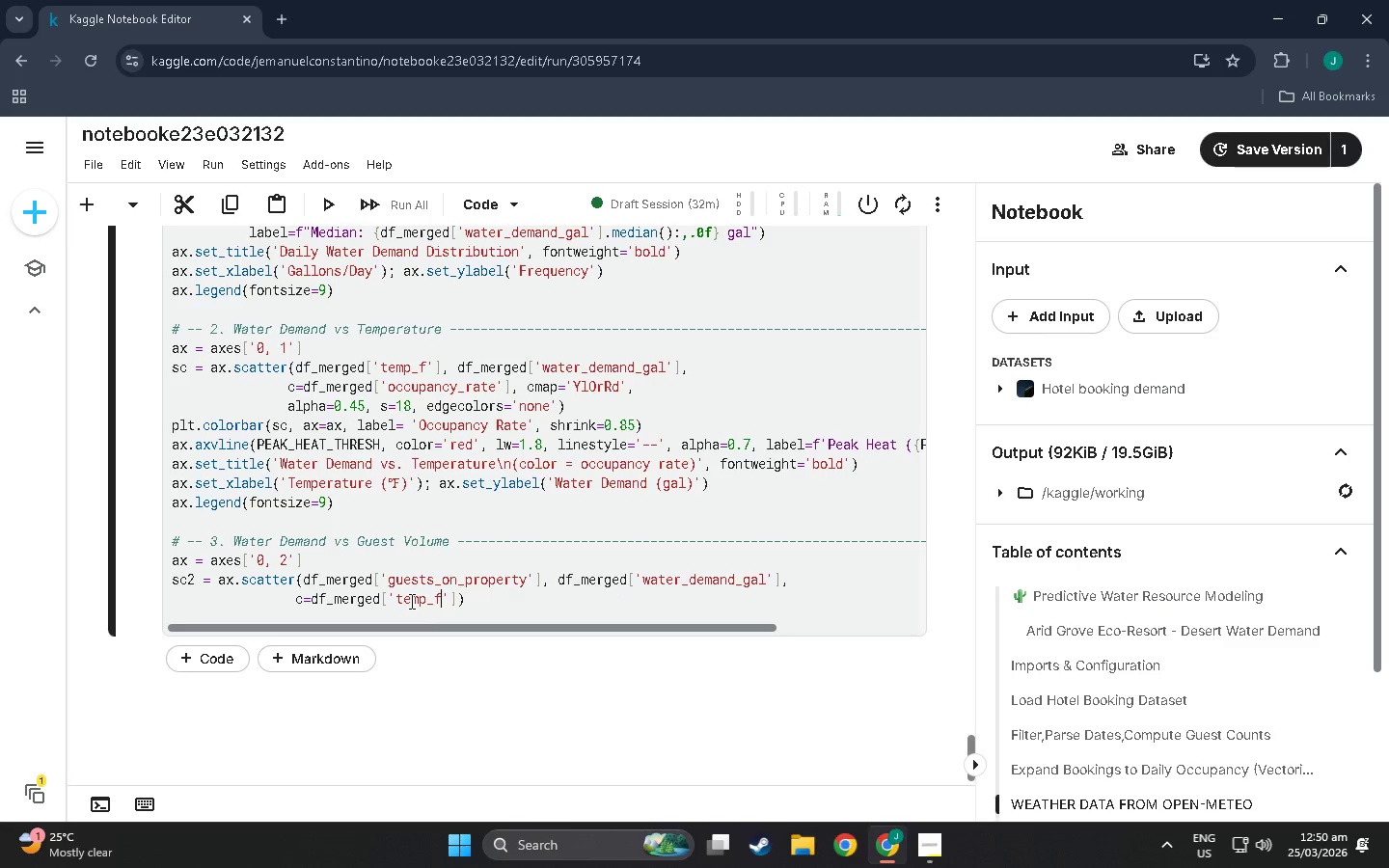 
key(ArrowRight)
 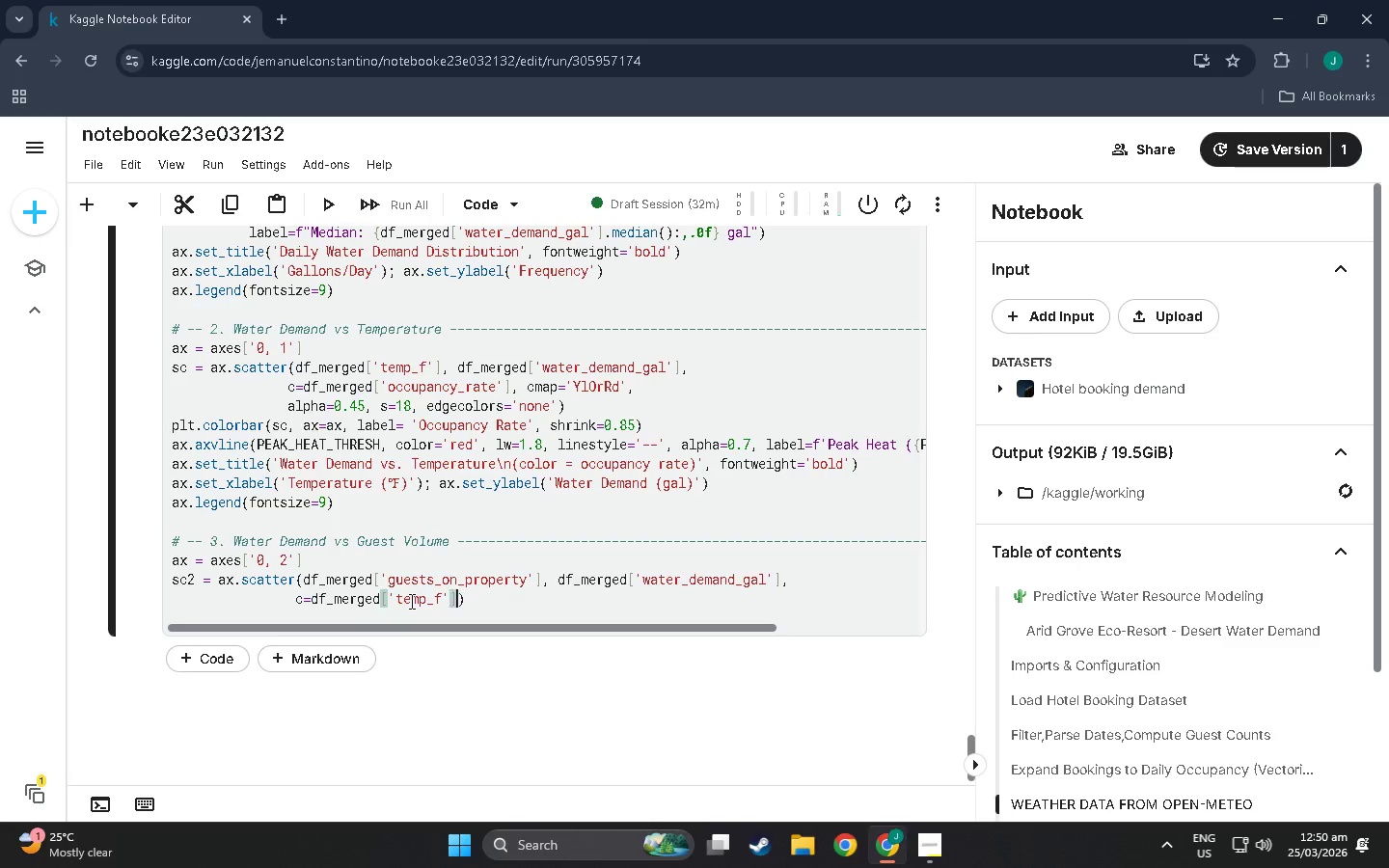 
key(ArrowRight)
 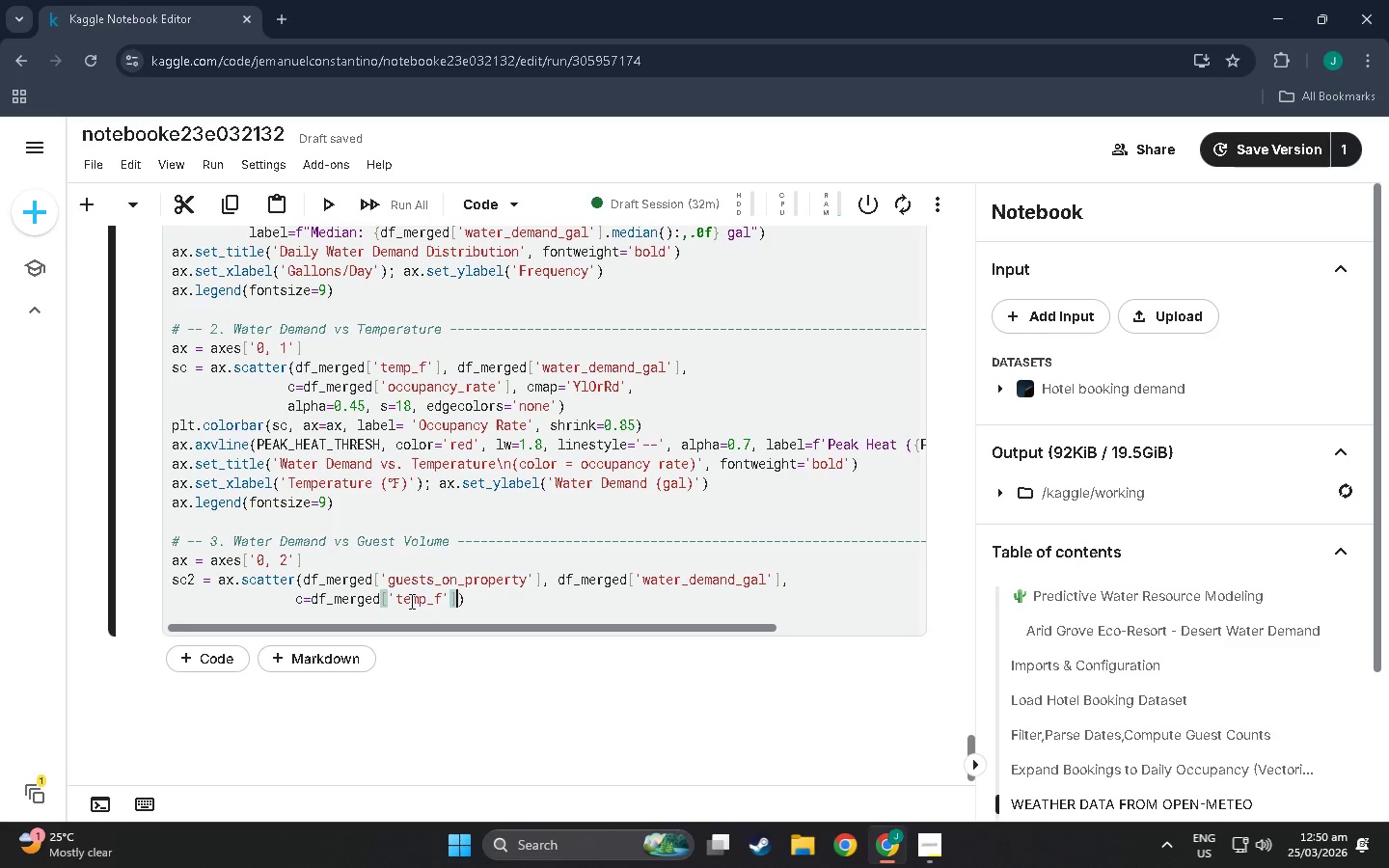 
key(Comma)
 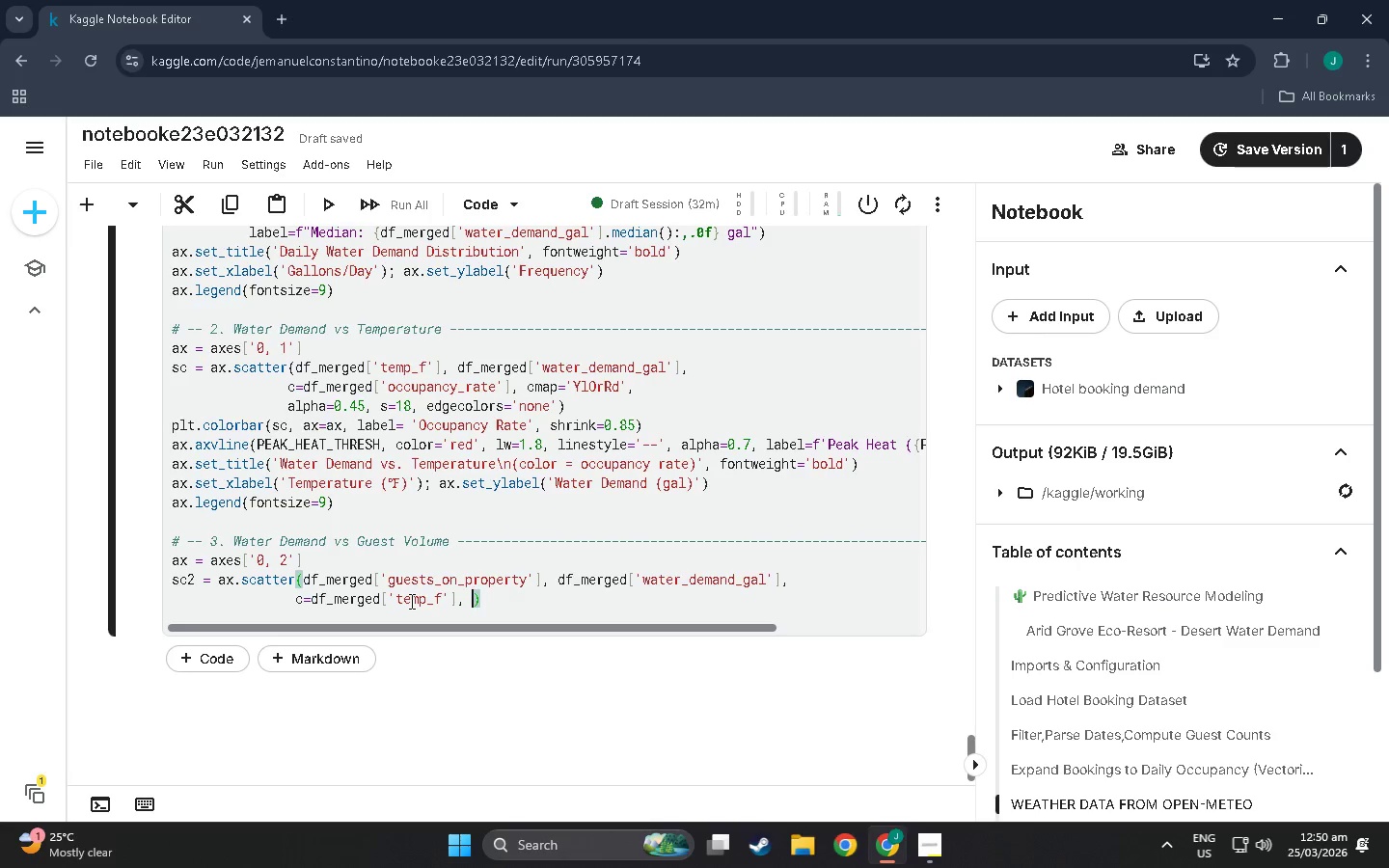 
key(Space)
 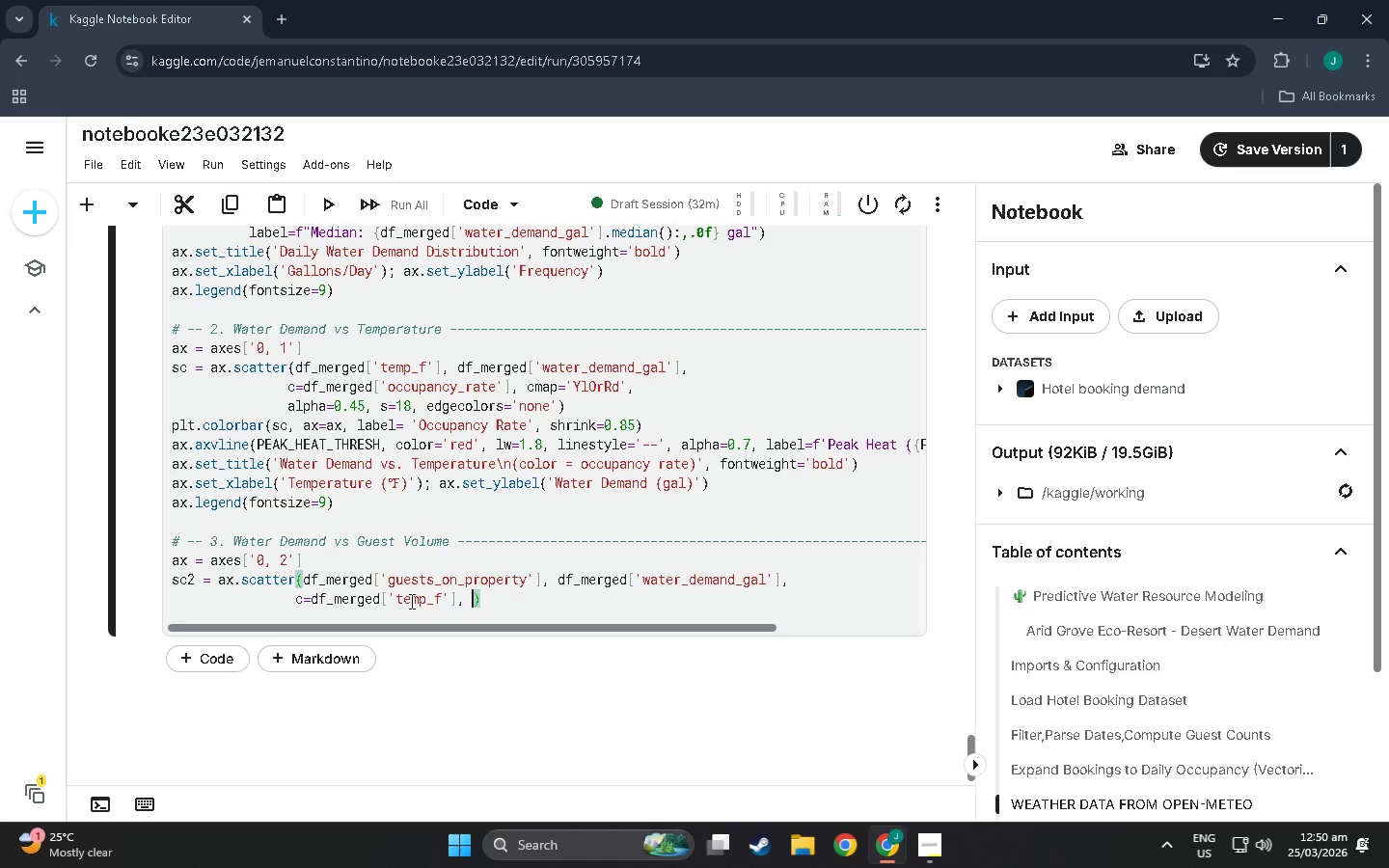 
wait(12.64)
 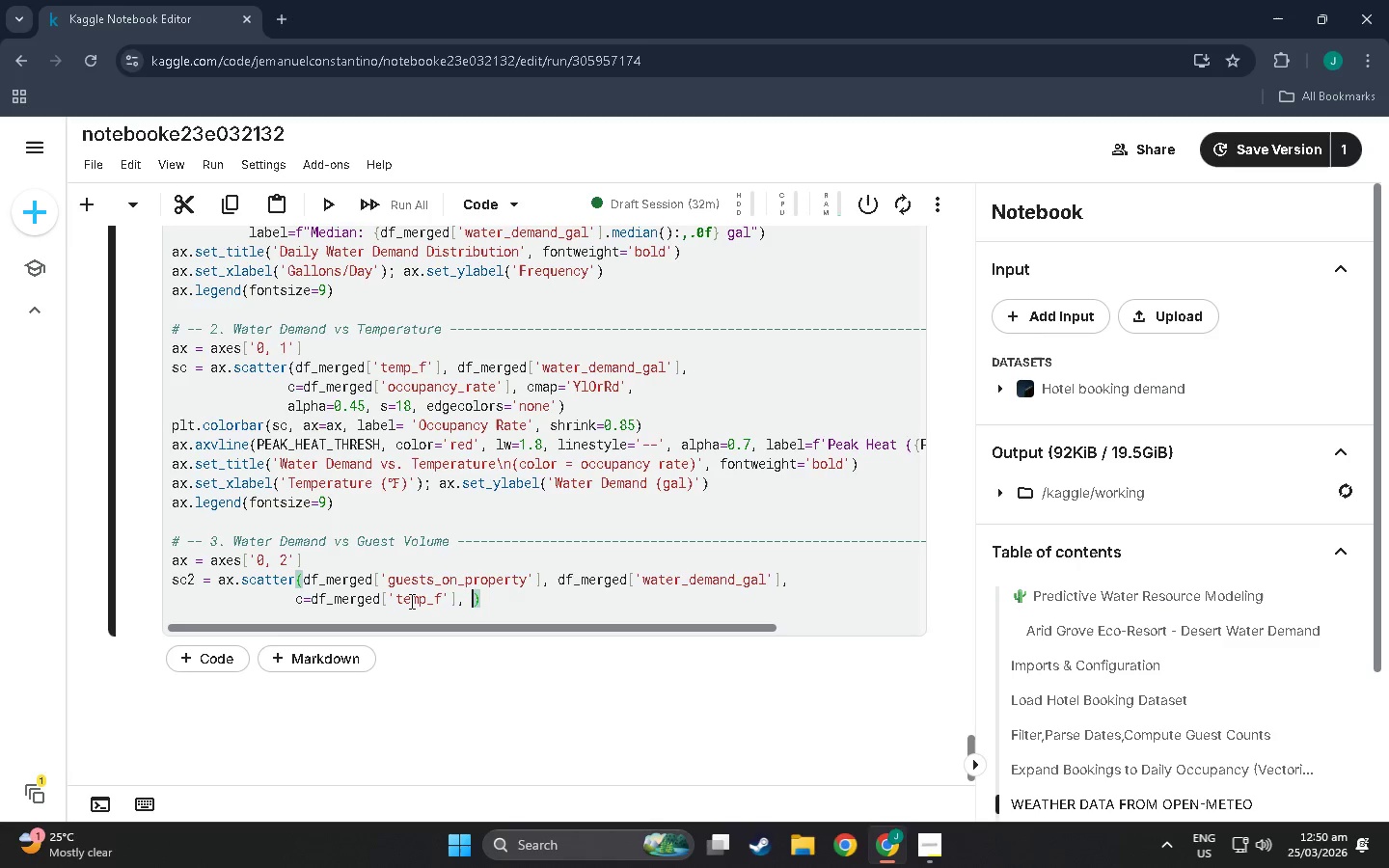 
type(cmap)
 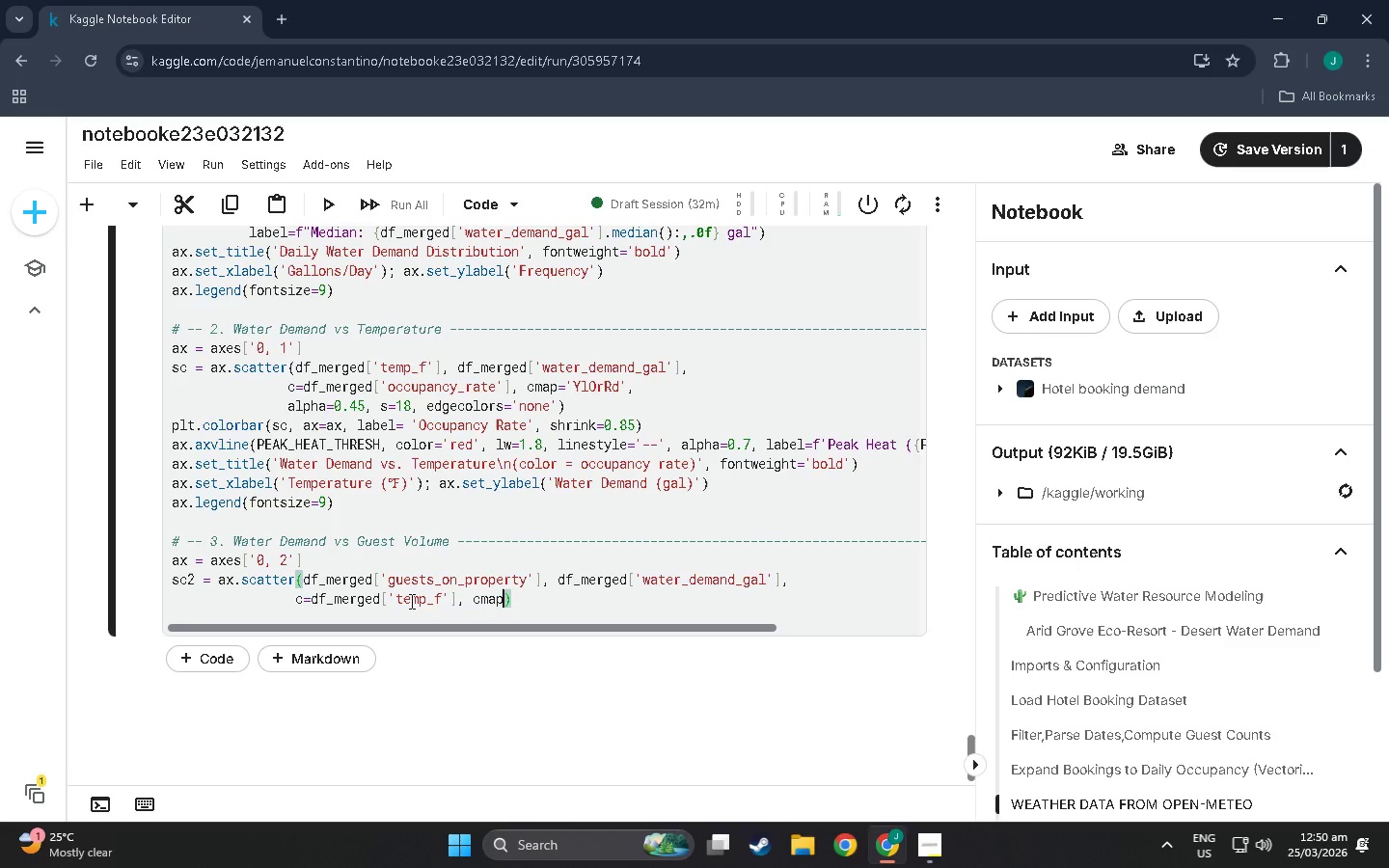 
type(='hor_)
key(Backspace)
key(Backspace)
key(Backspace)
type(t)
key(Backspace)
type(op)
key(Backspace)
type(t_r)
 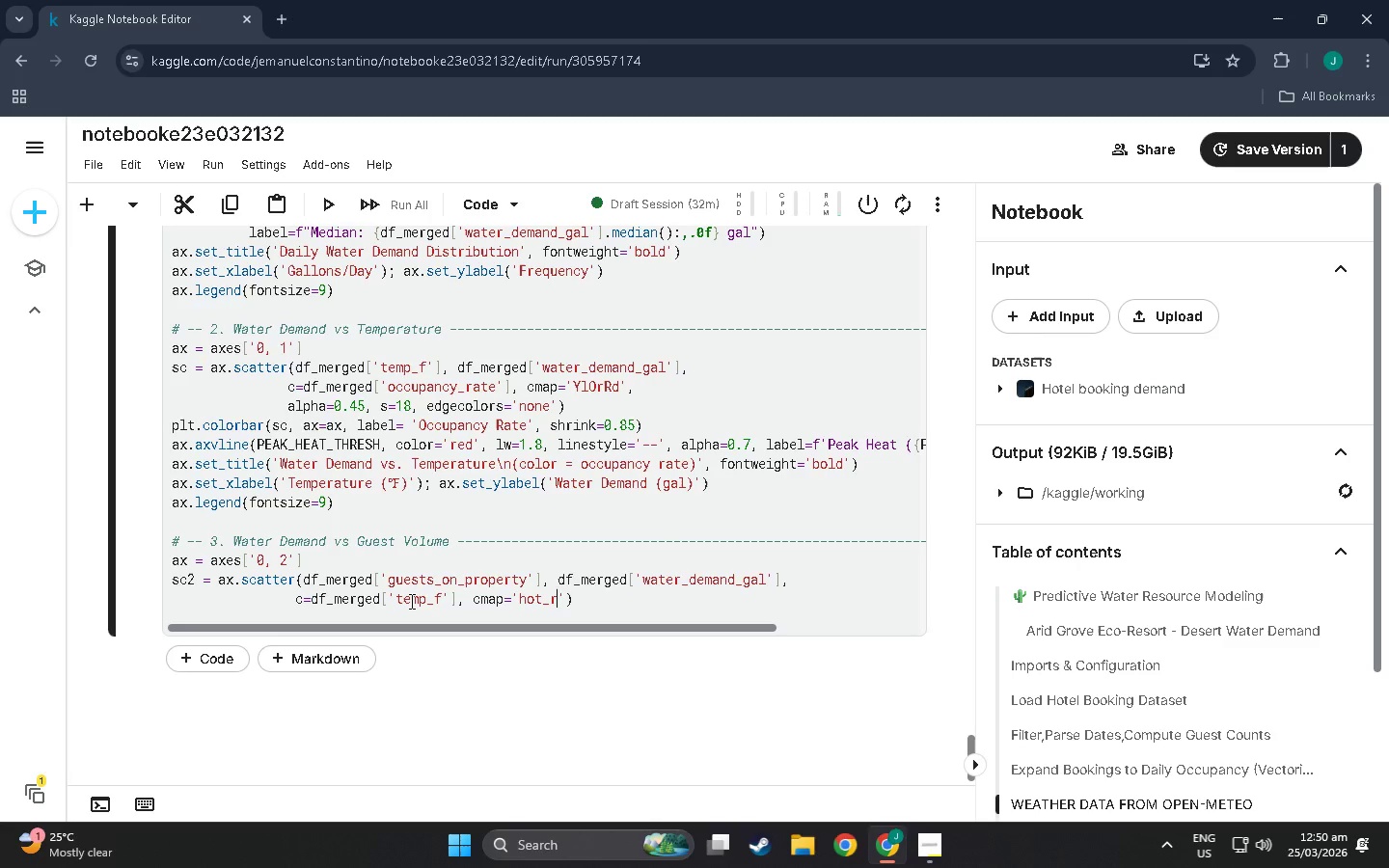 
key(ArrowRight)
 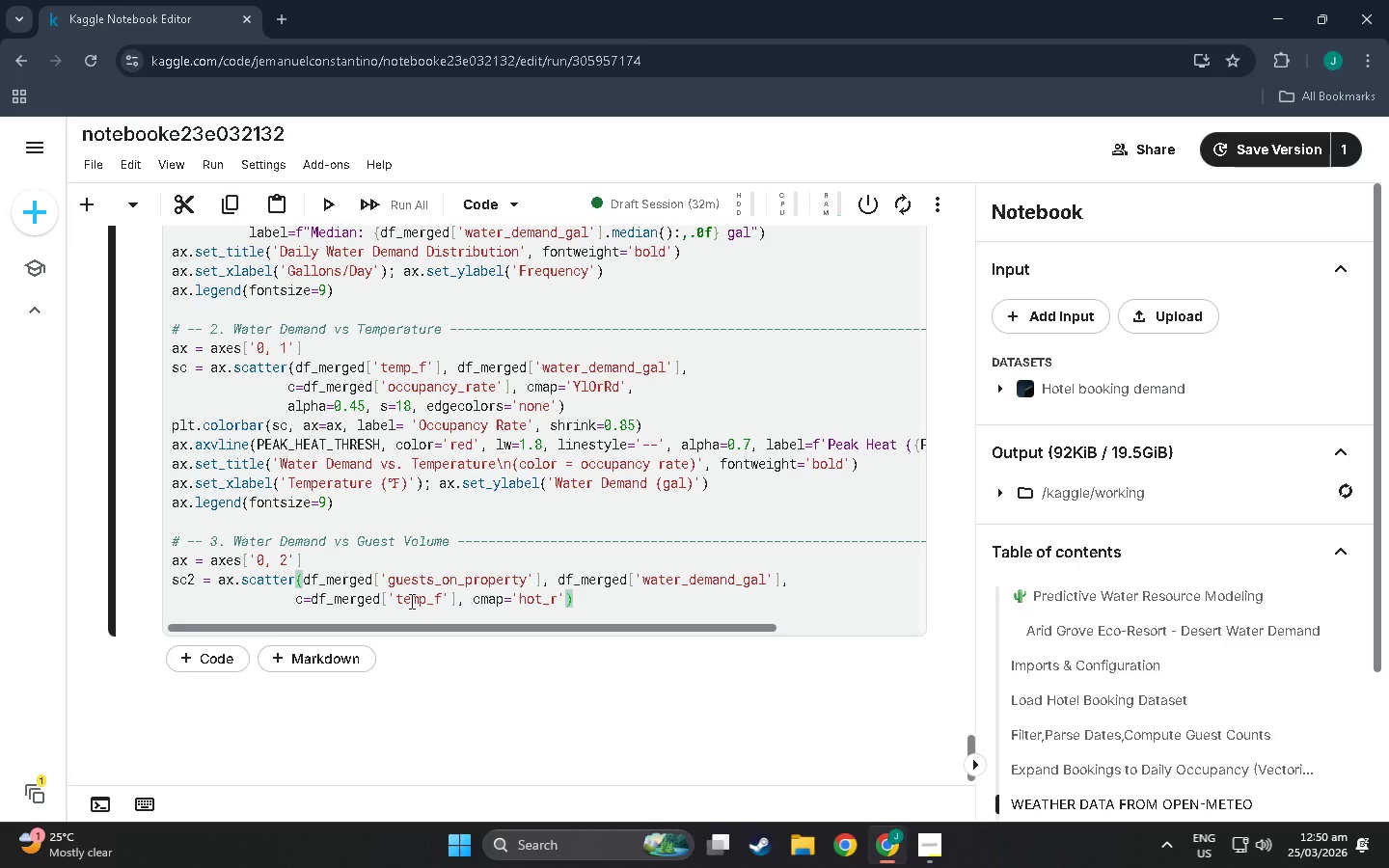 
type(, alpha=0.45, s=18, edgecp)
key(Backspace)
type(olors='none)
 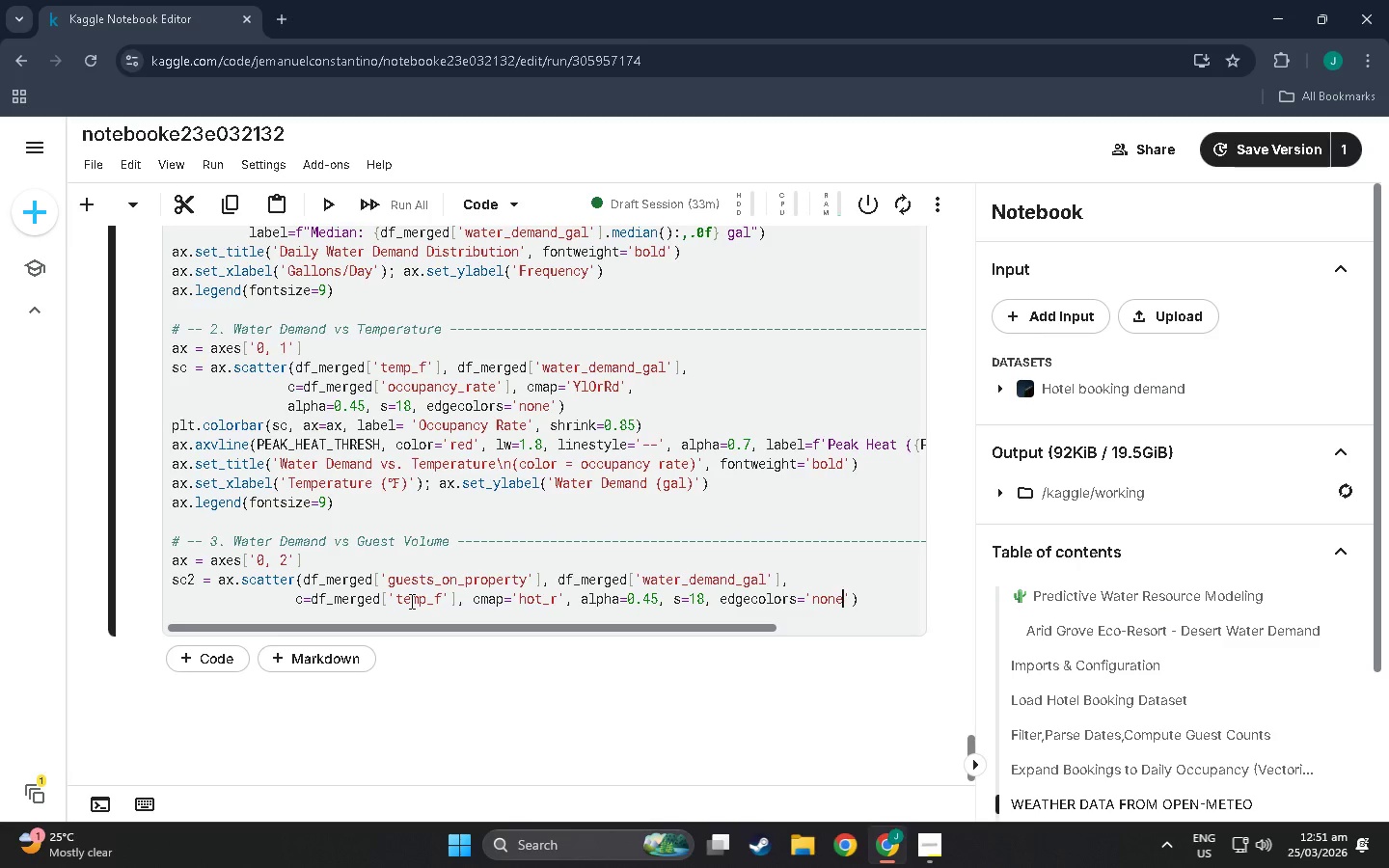 
key(ArrowRight)
 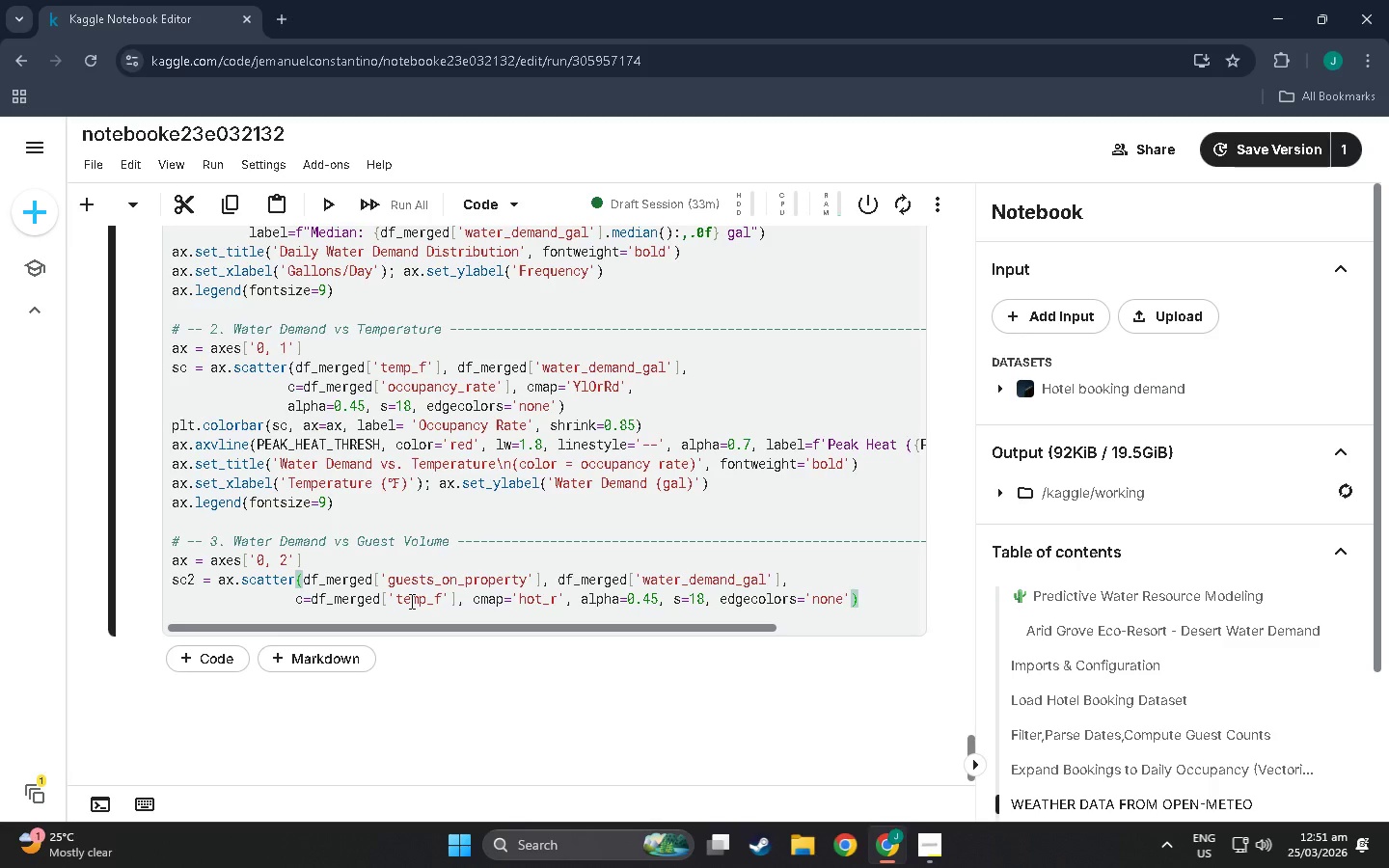 
key(ArrowRight)
 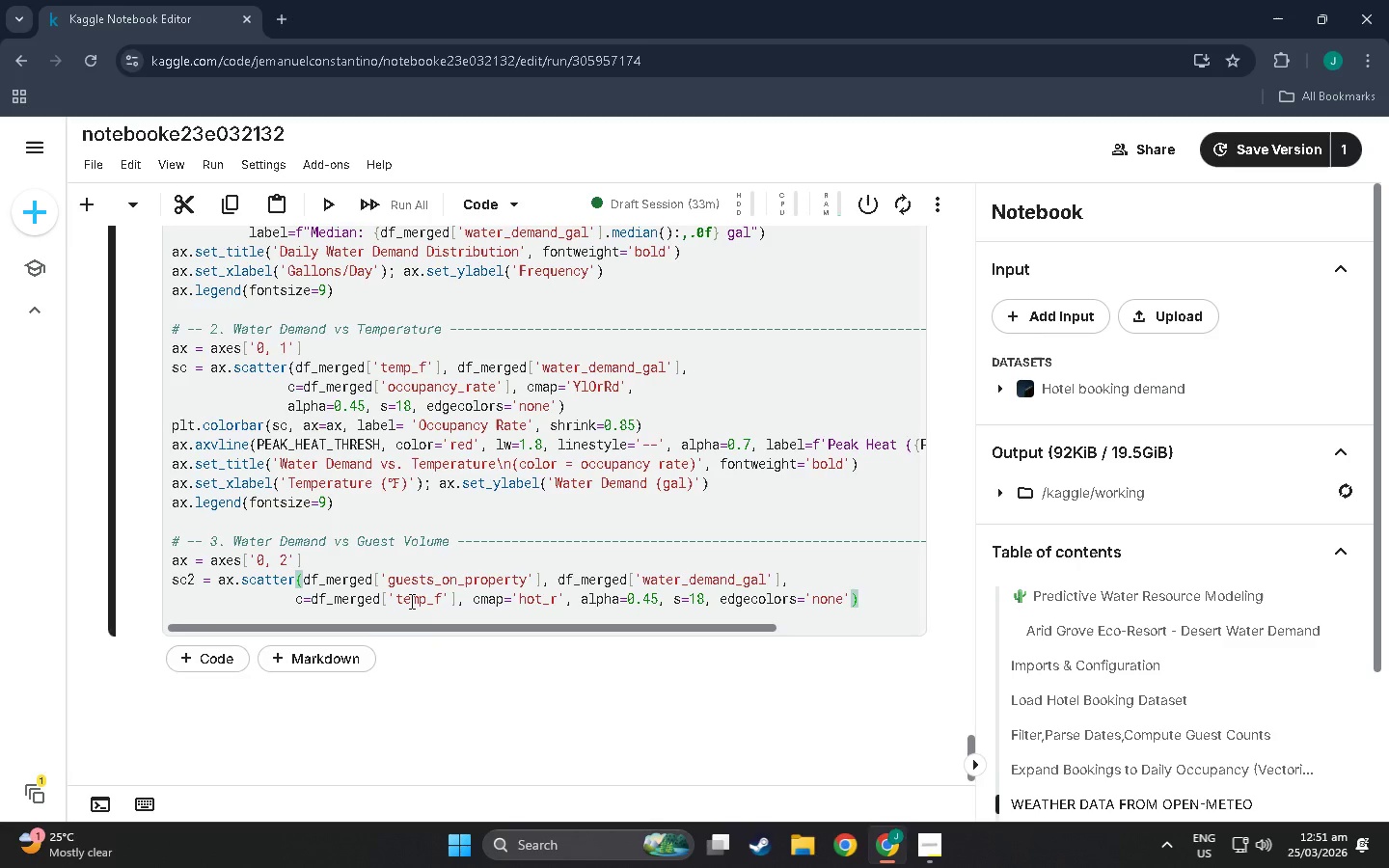 
key(Enter)
 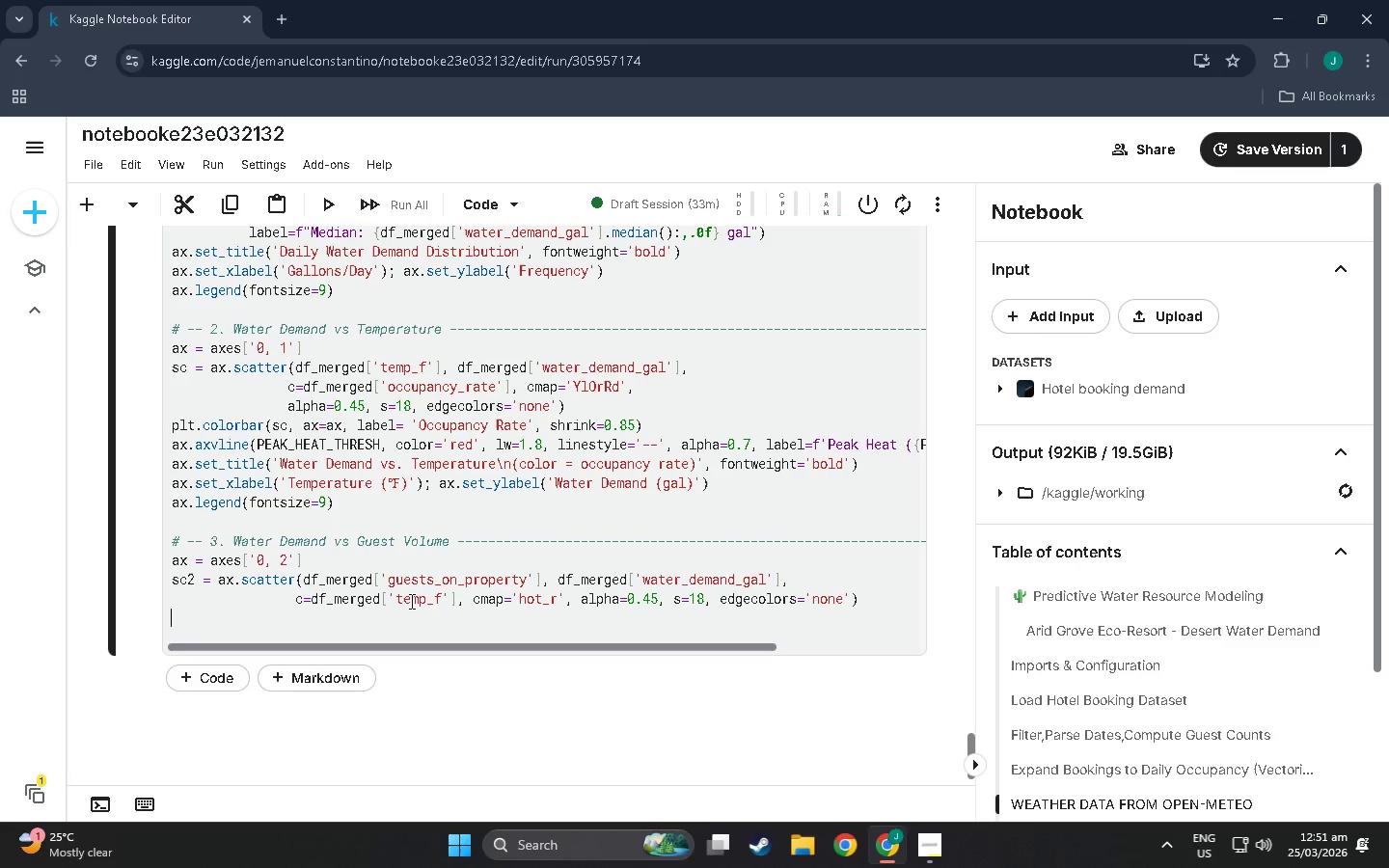 
type(plt.colorbar(sc2, ax=ax, label='Temp ()
 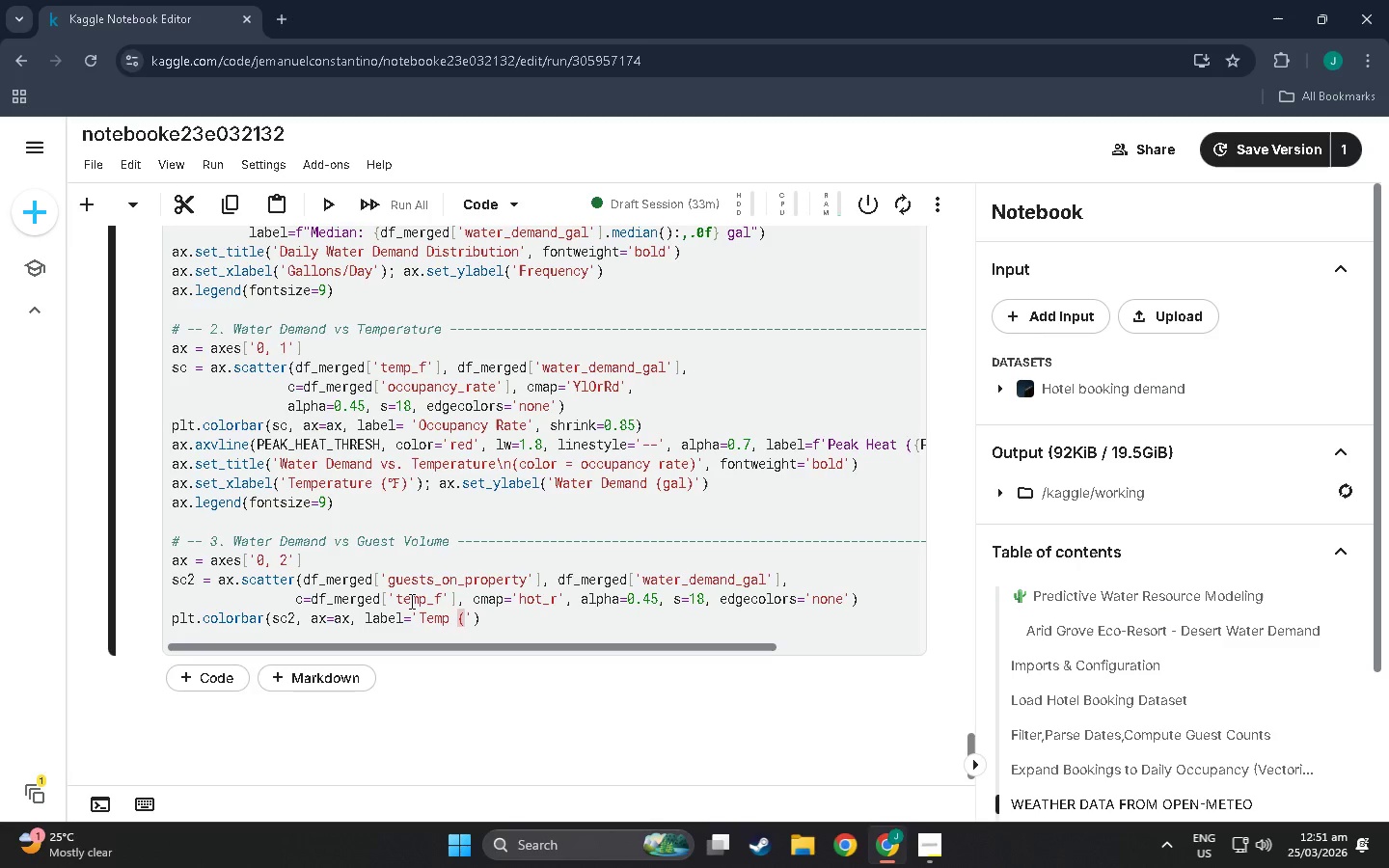 
key(Meta+Period)
 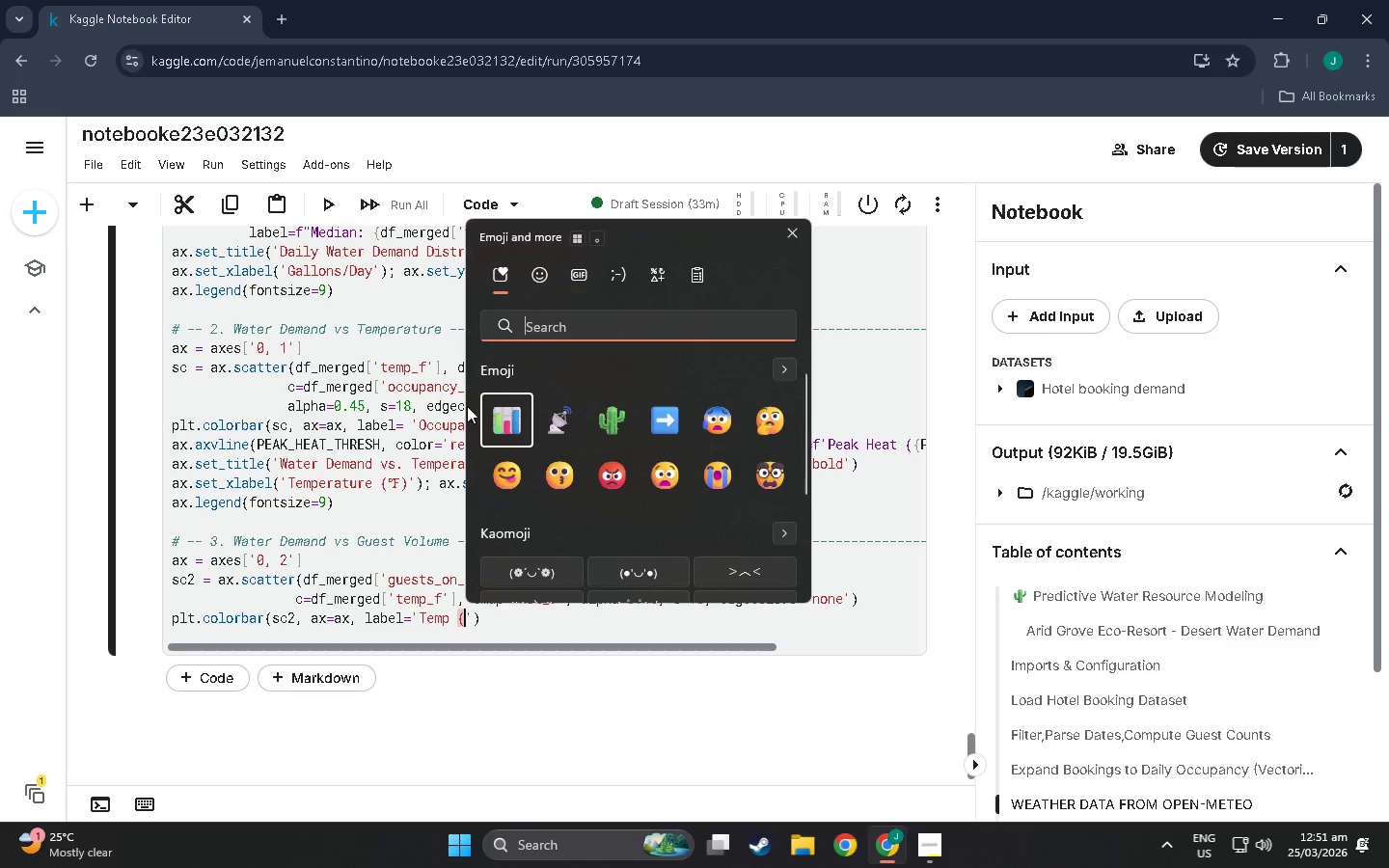 
scroll: coordinate [636, 455], scroll_direction: down, amount: 14.0
 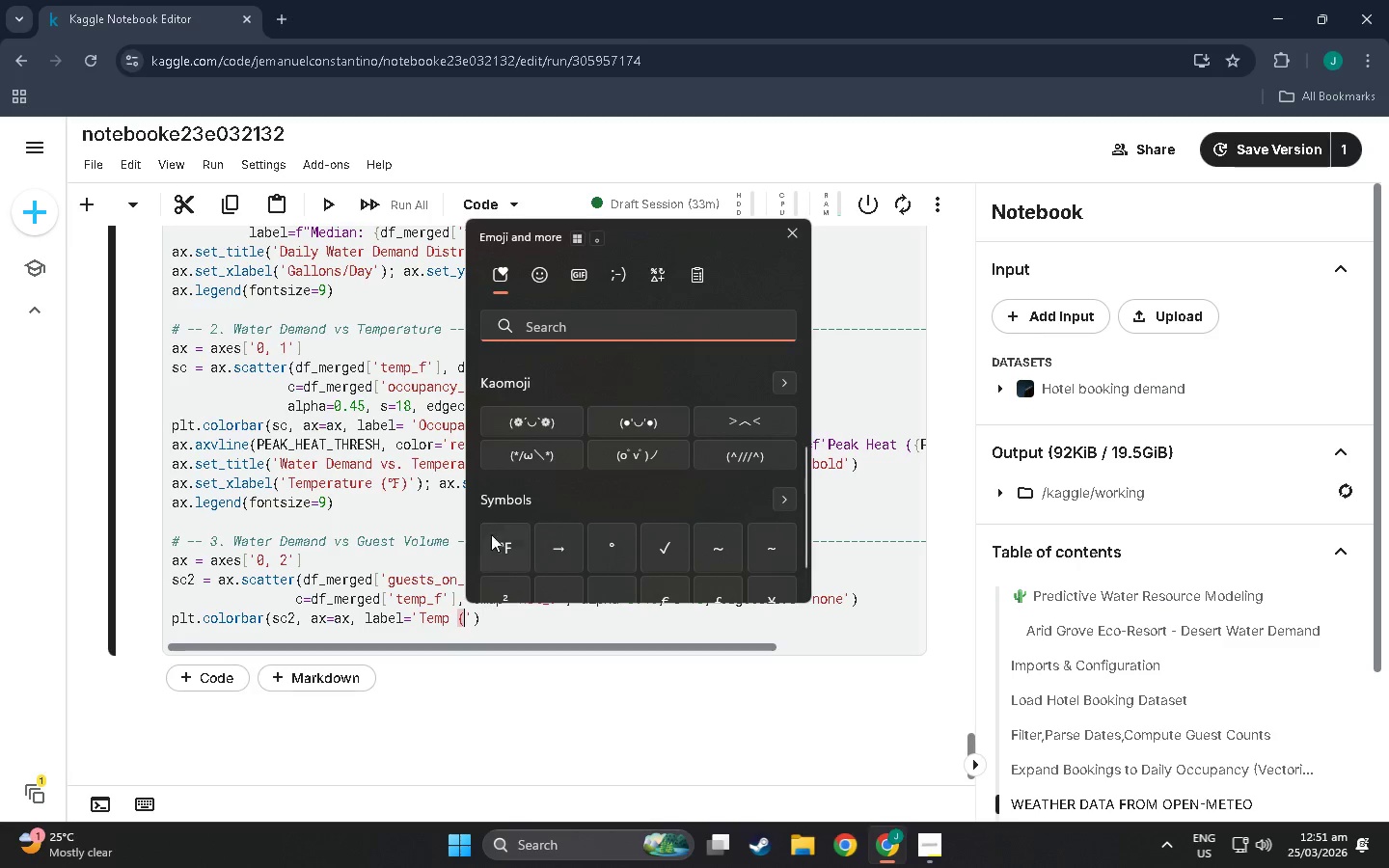 
left_click([517, 541])
 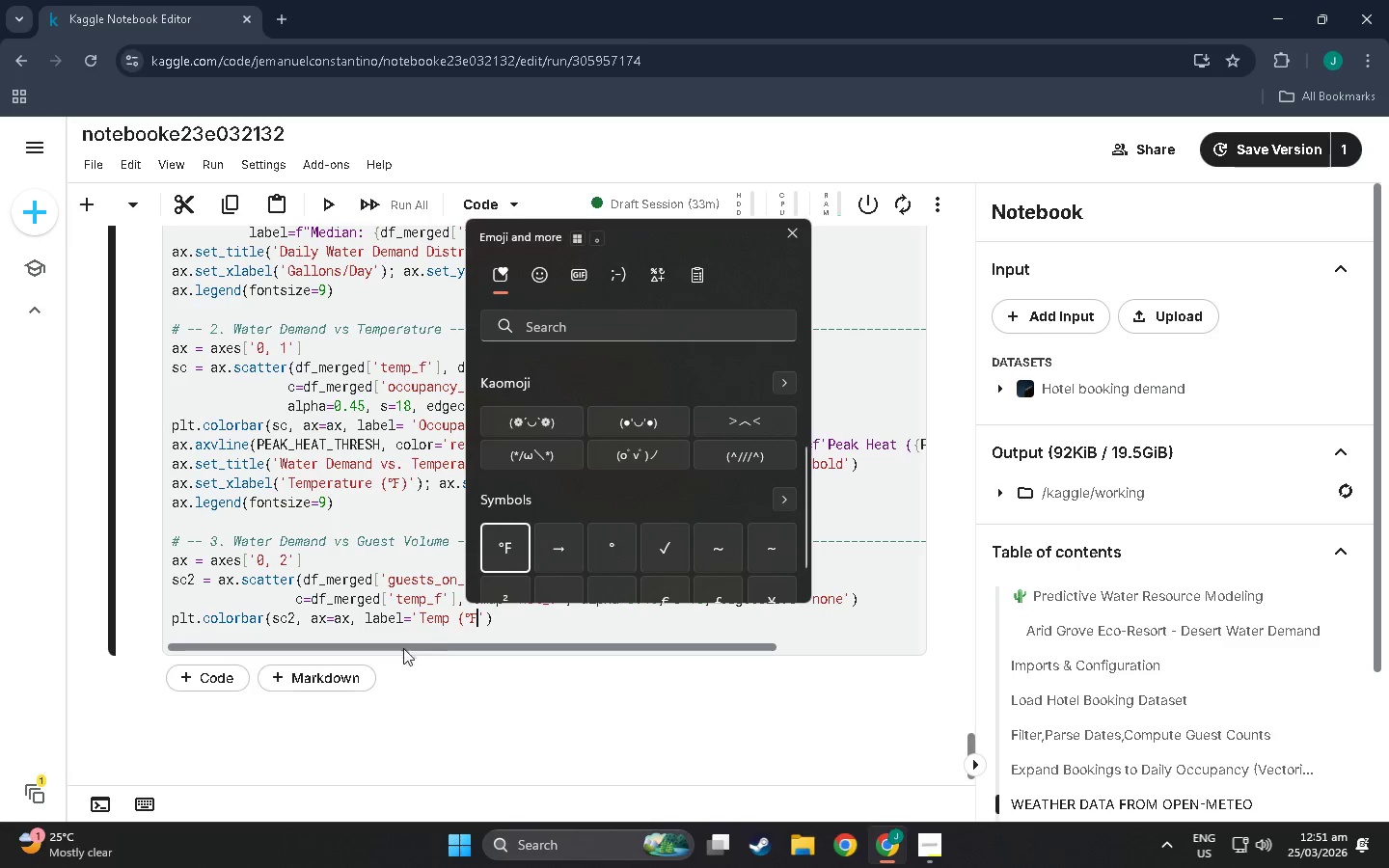 
left_click([446, 629])
 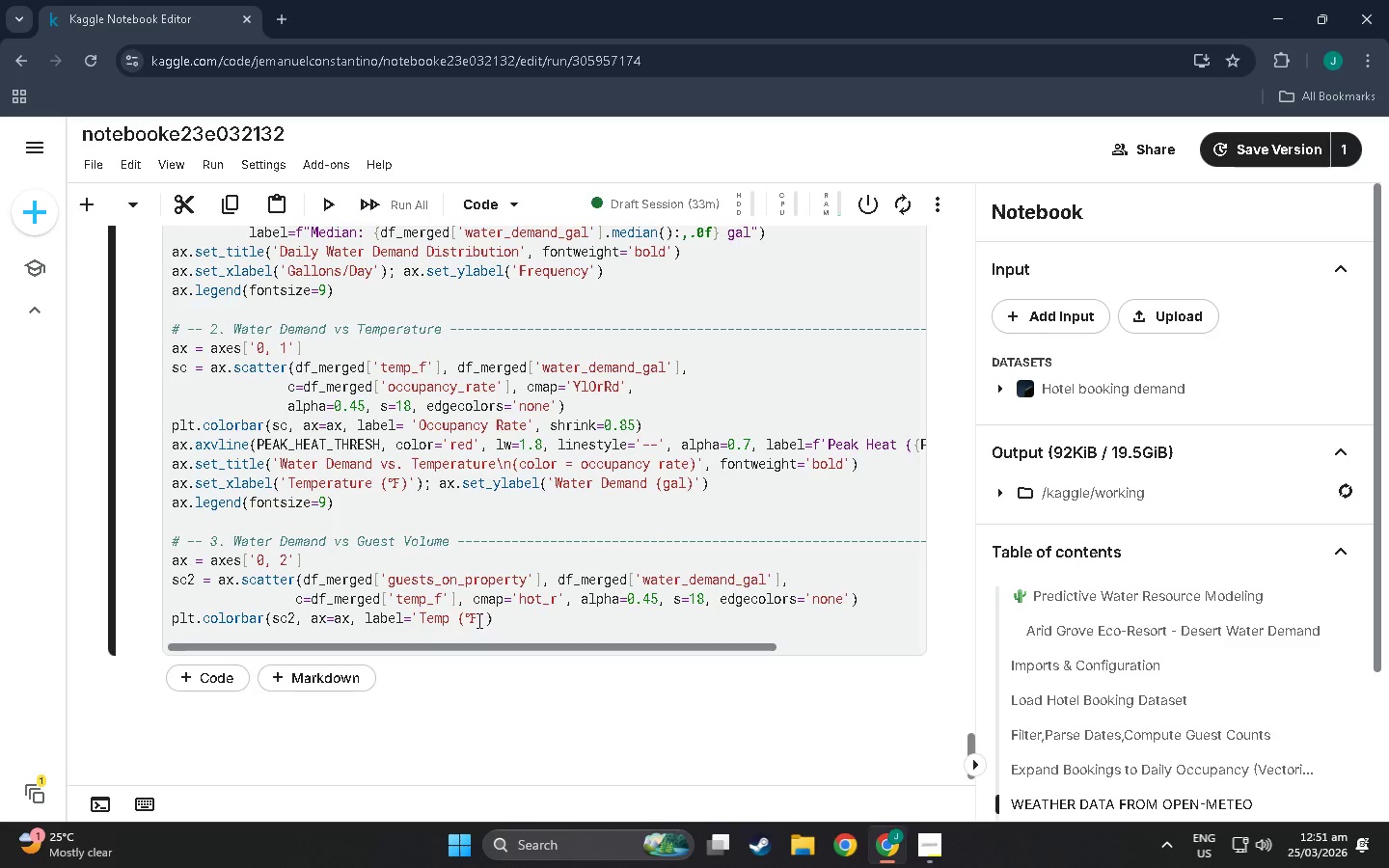 
left_click([477, 620])
 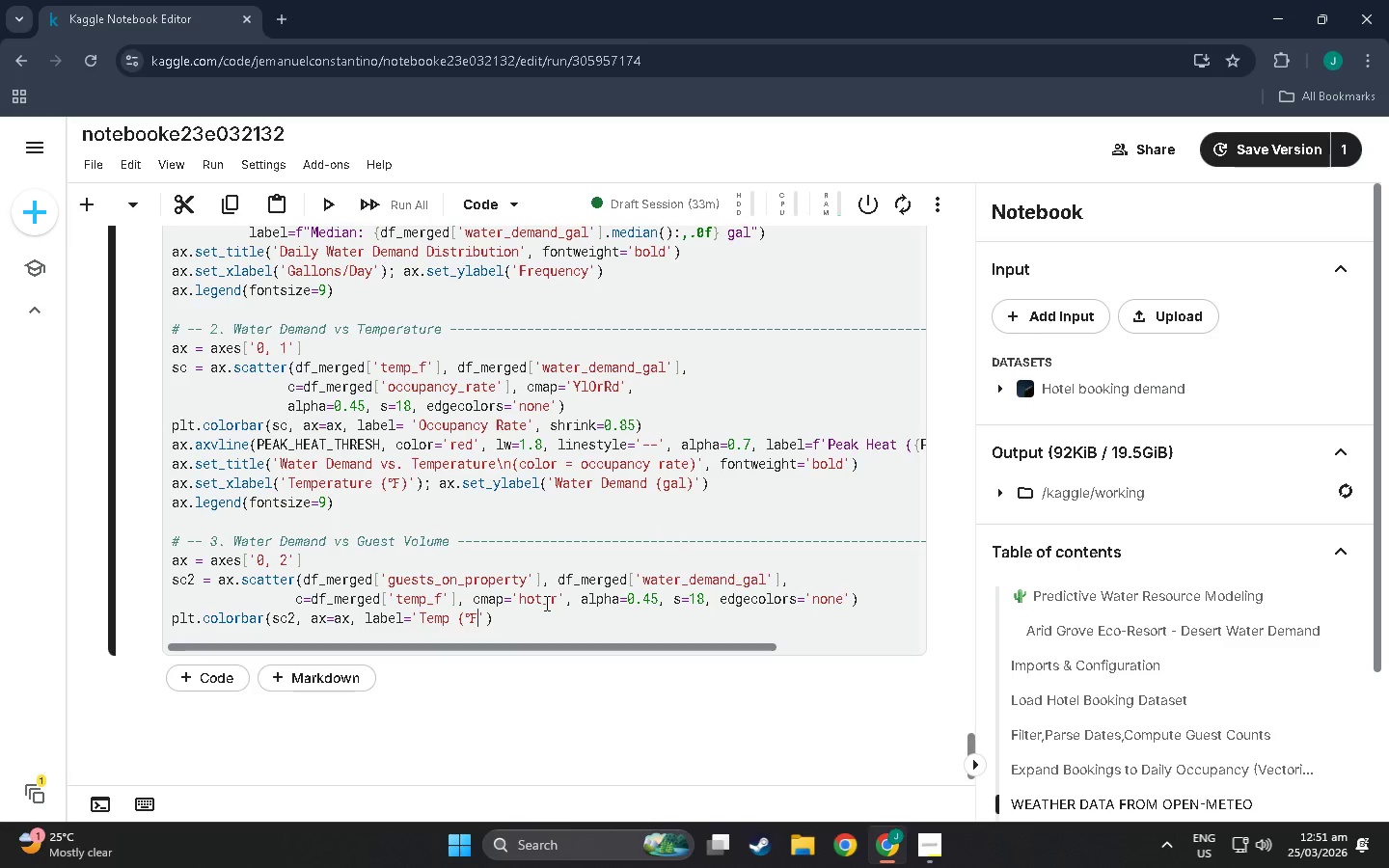 
hold_key(key=ShiftLeft, duration=1.5)
 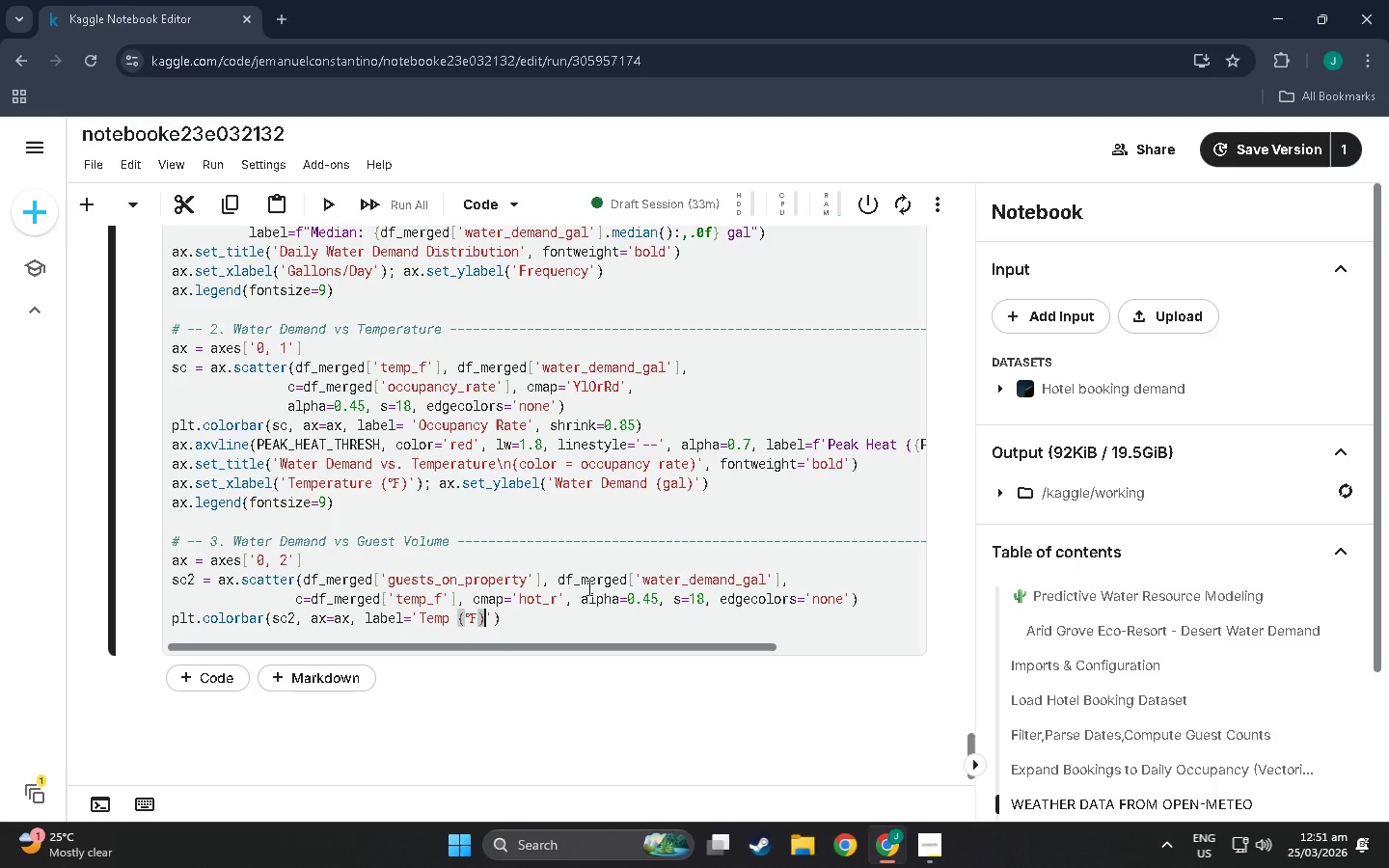 
key(Shift+0)
 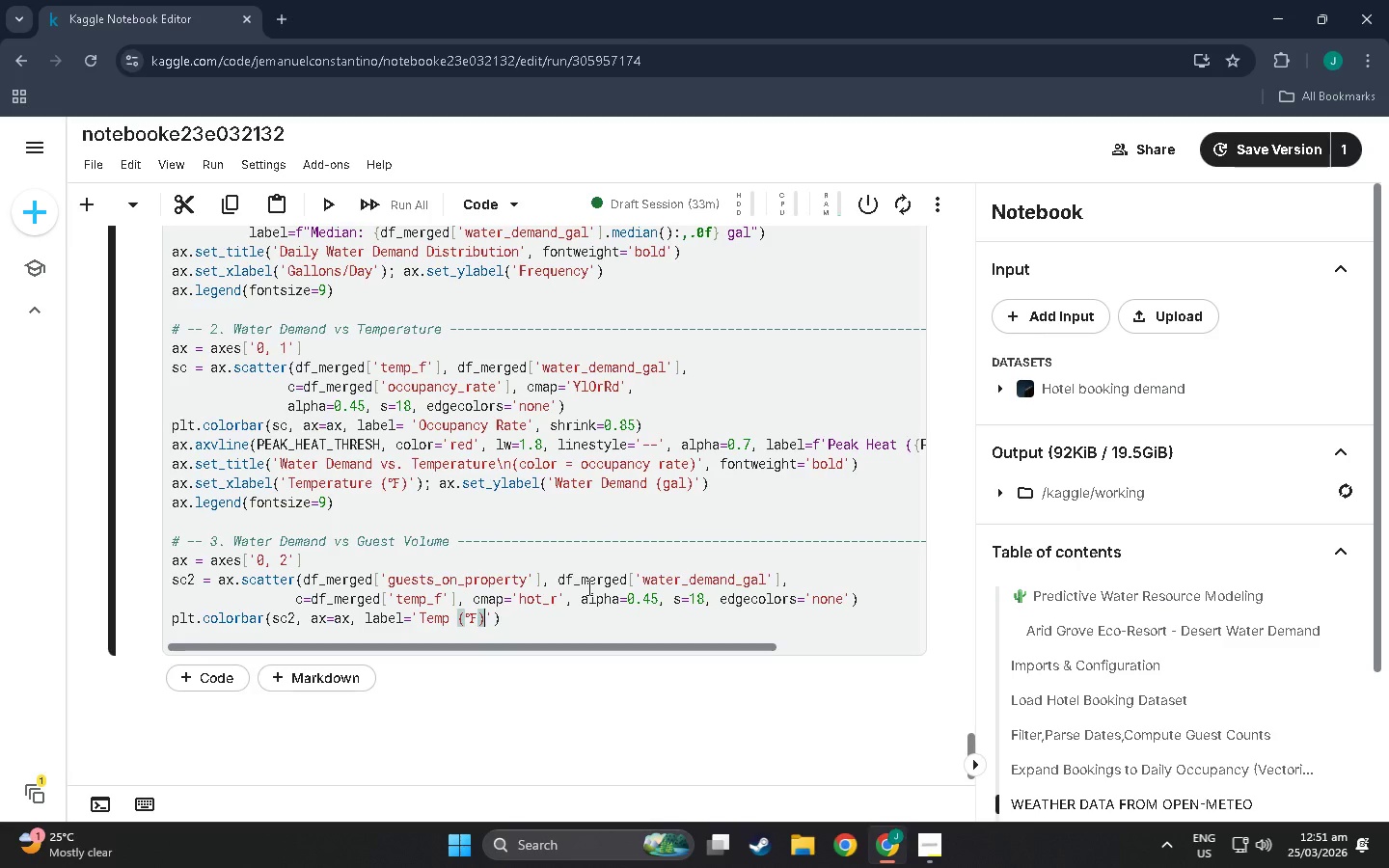 
key(ArrowRight)
 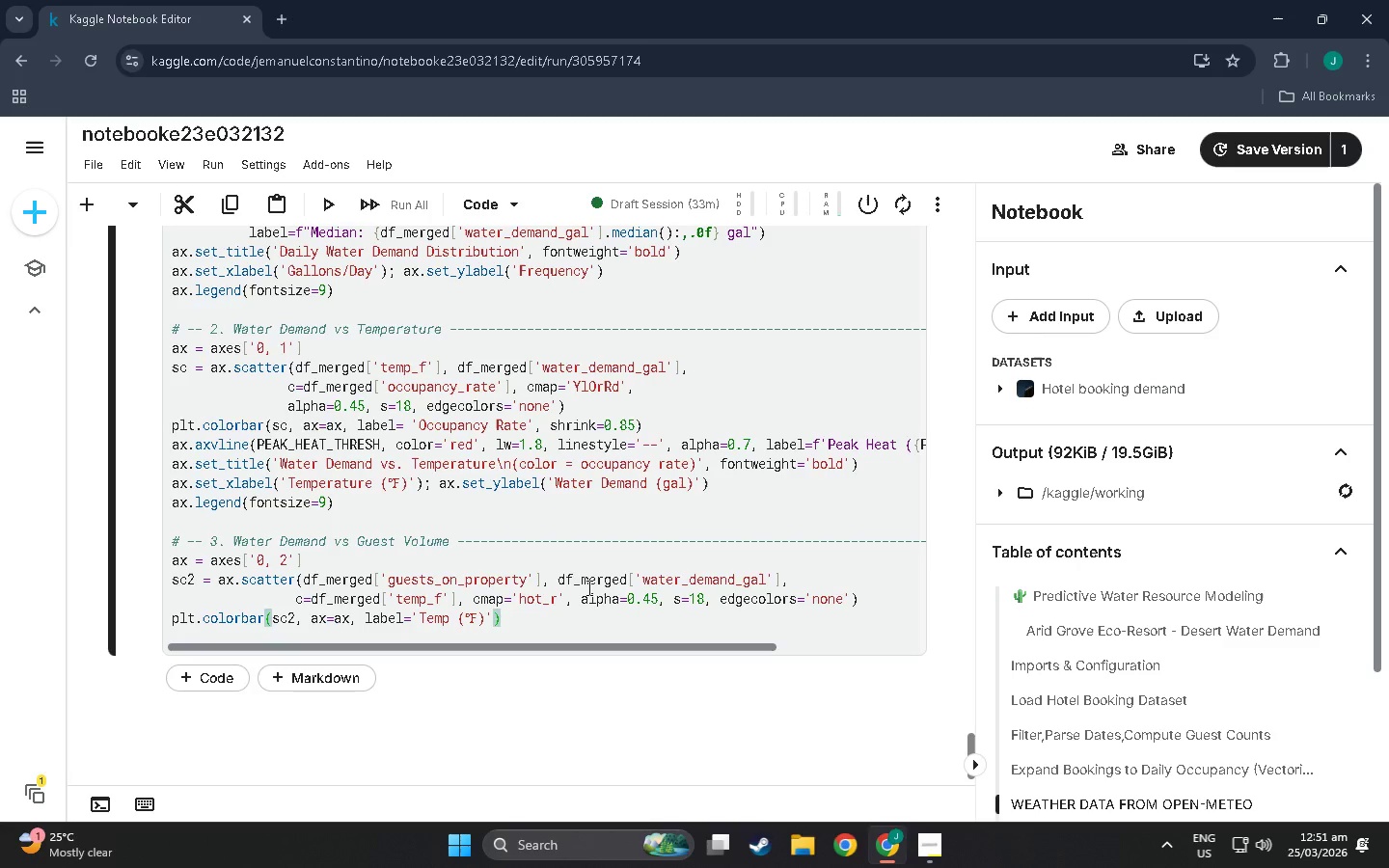 
key(ArrowRight)
 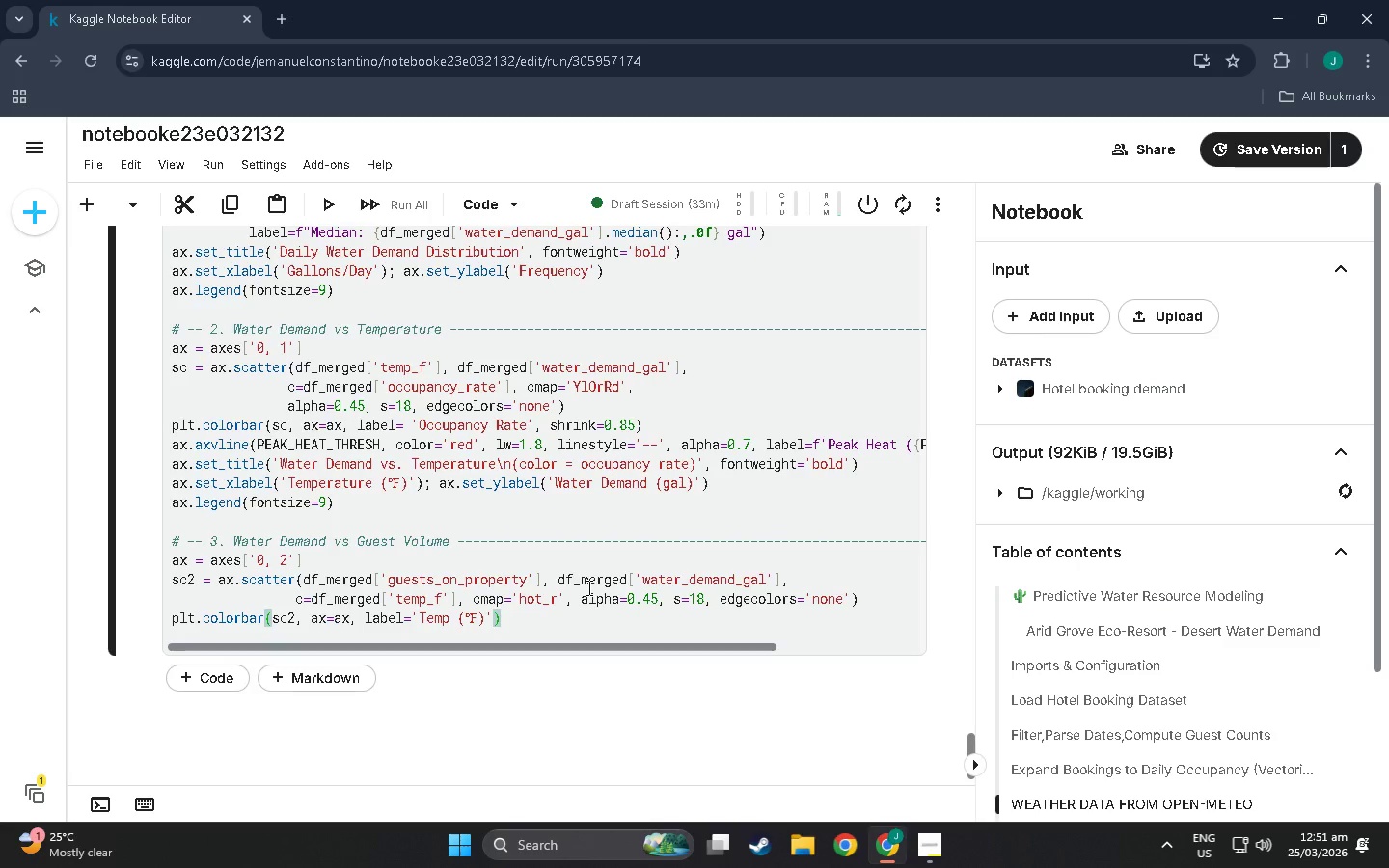 
type(, shrinl)
key(Backspace)
type(k)
 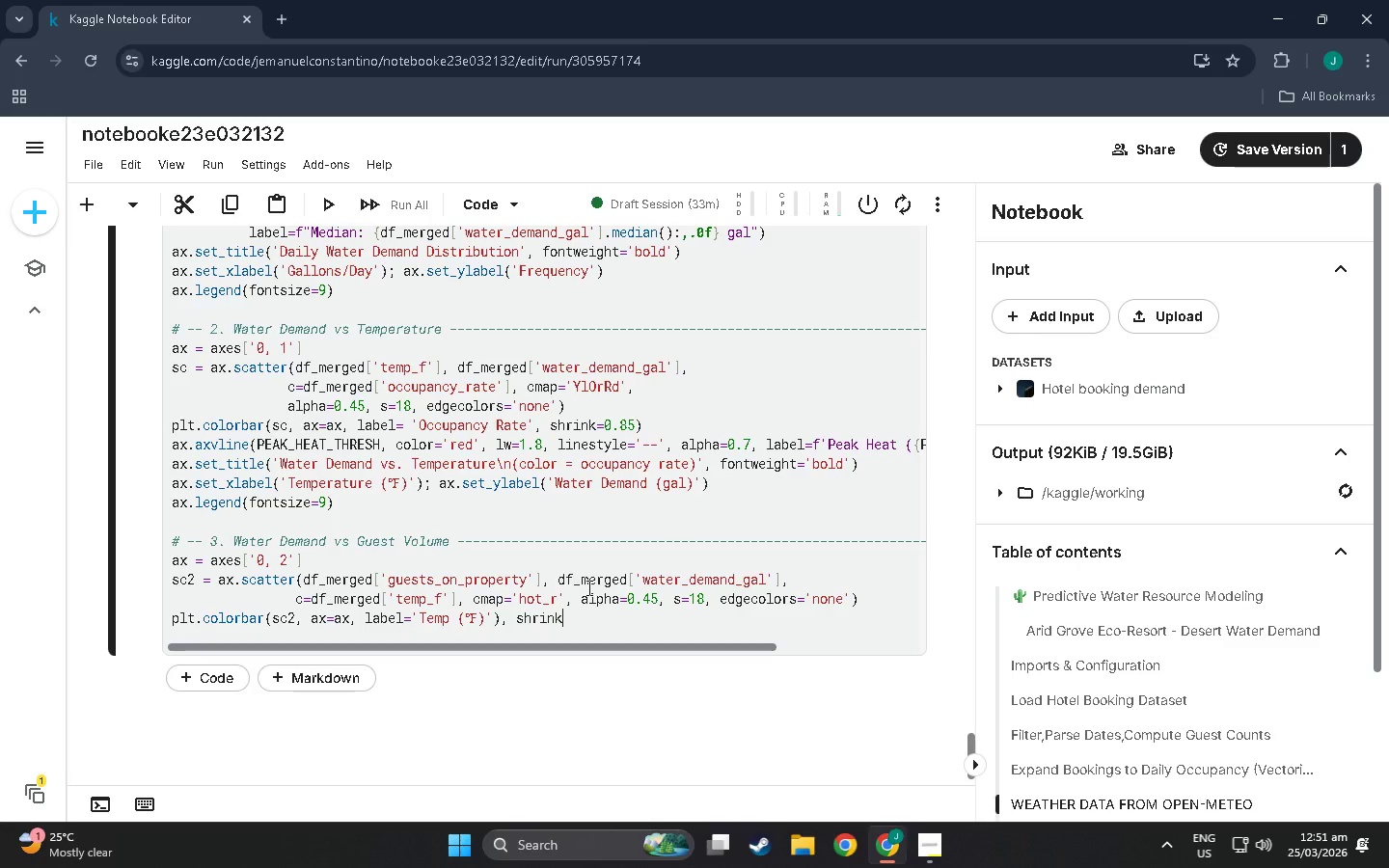 
type(=0.85))
 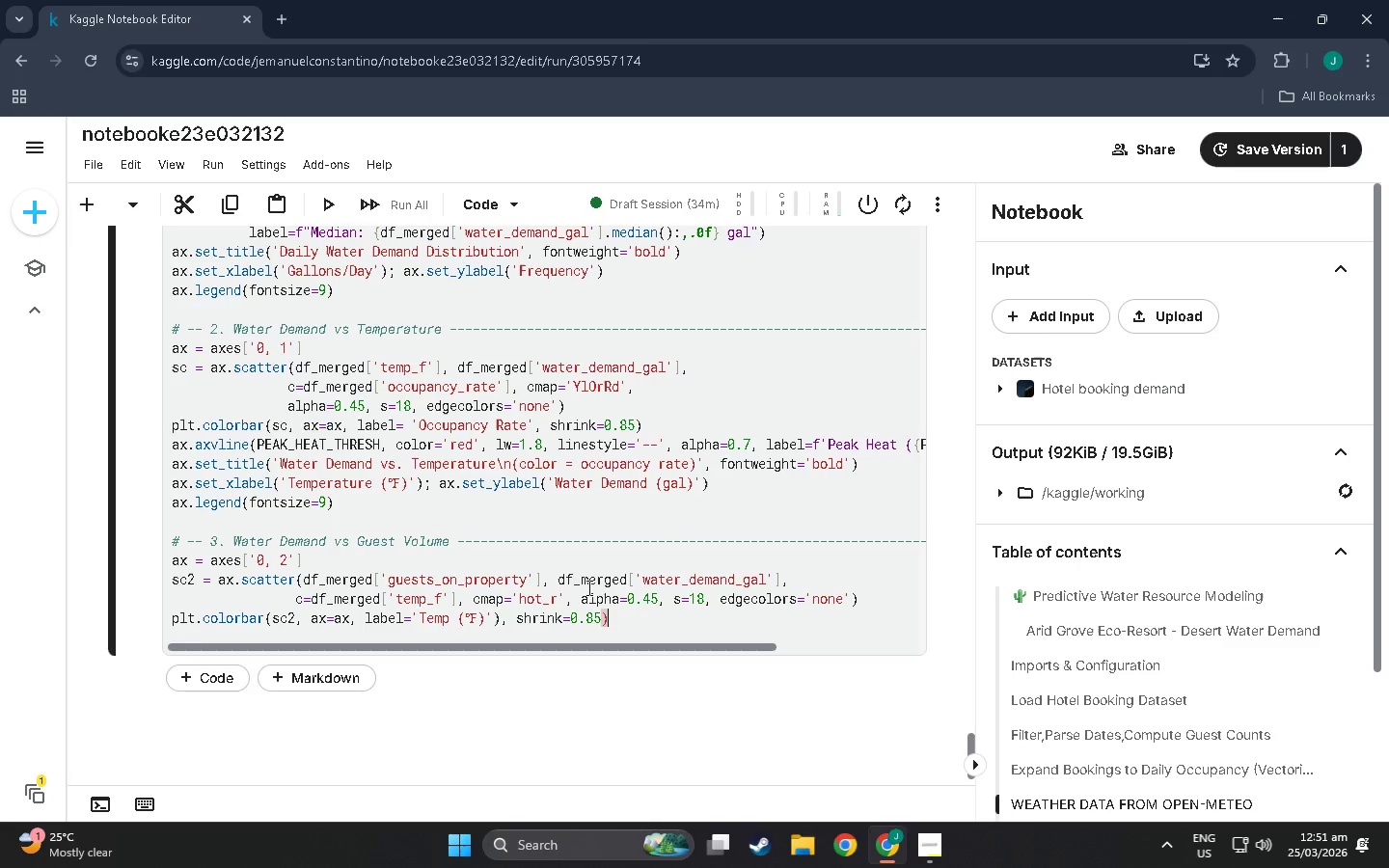 
key(Enter)
 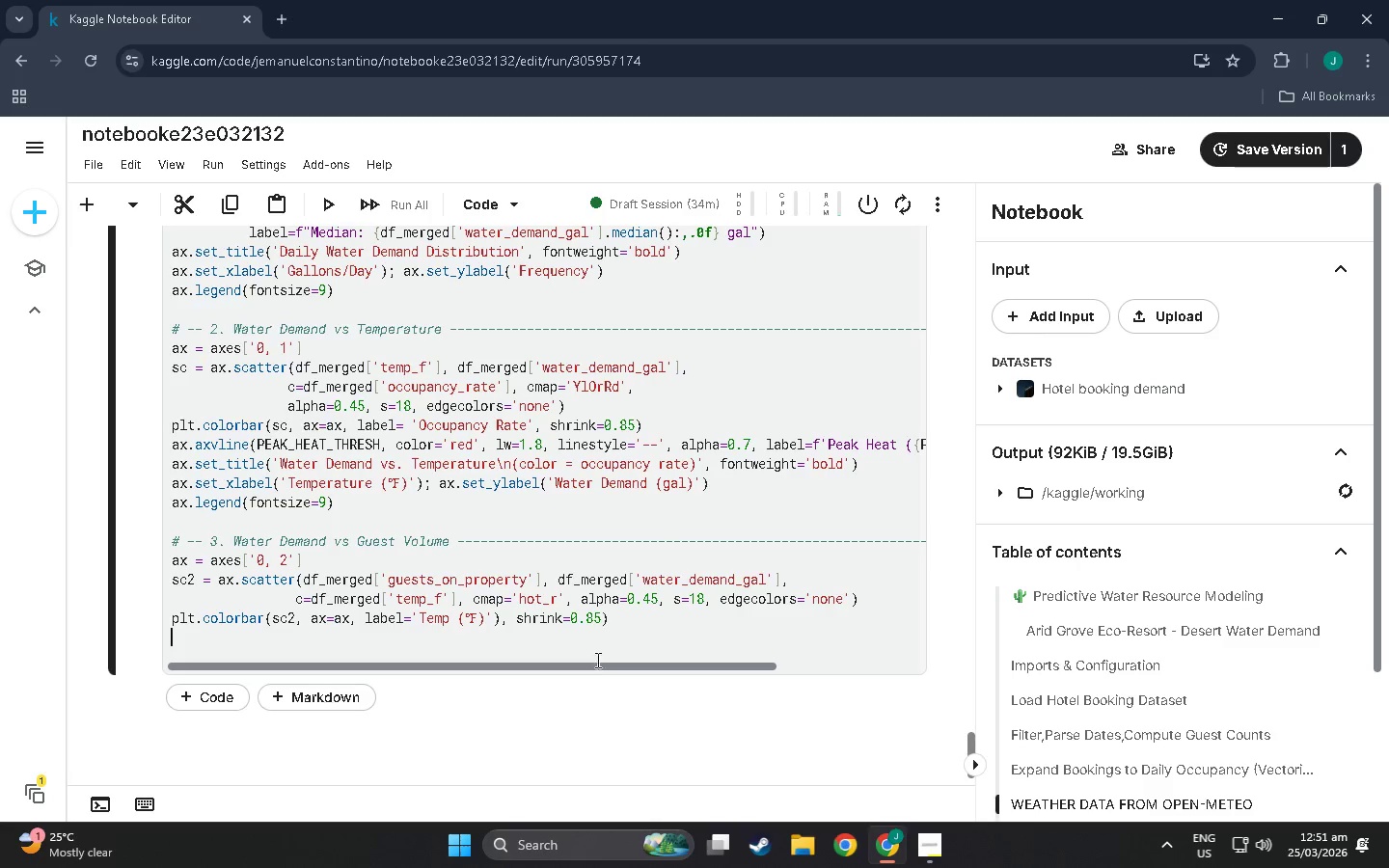 
left_click([493, 609])
 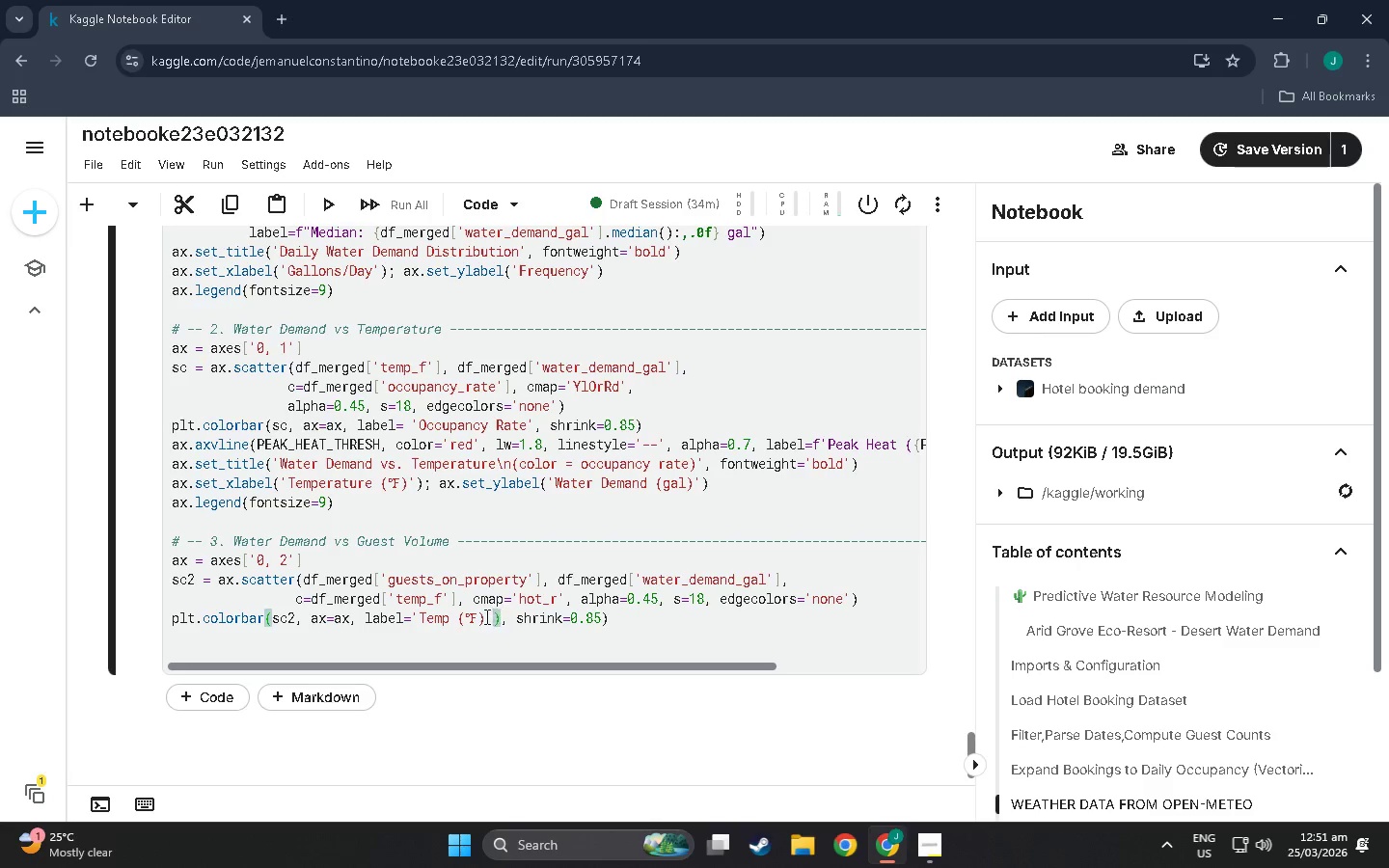 
left_click([485, 616])
 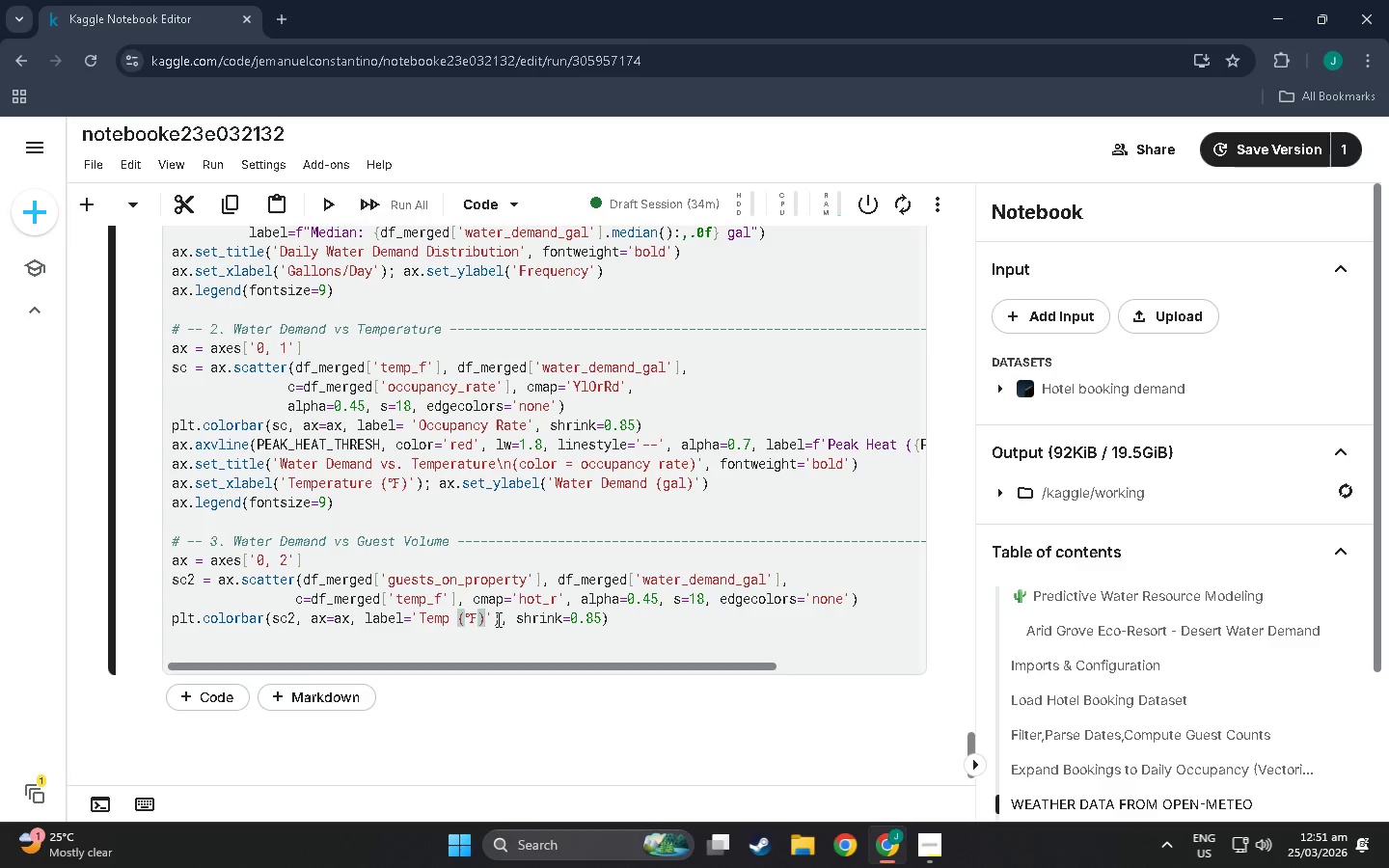 
left_click([499, 619])
 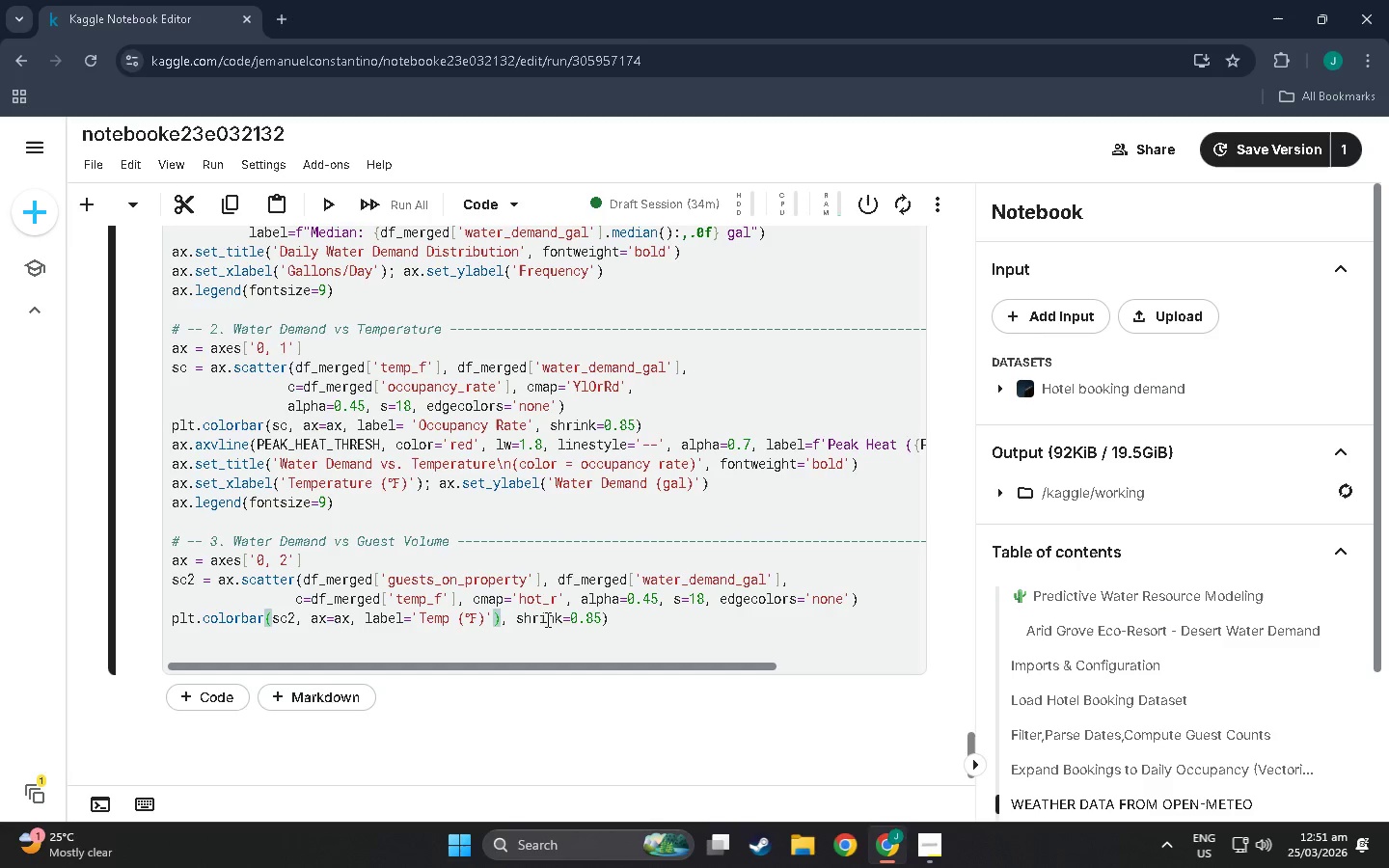 
left_click([612, 612])
 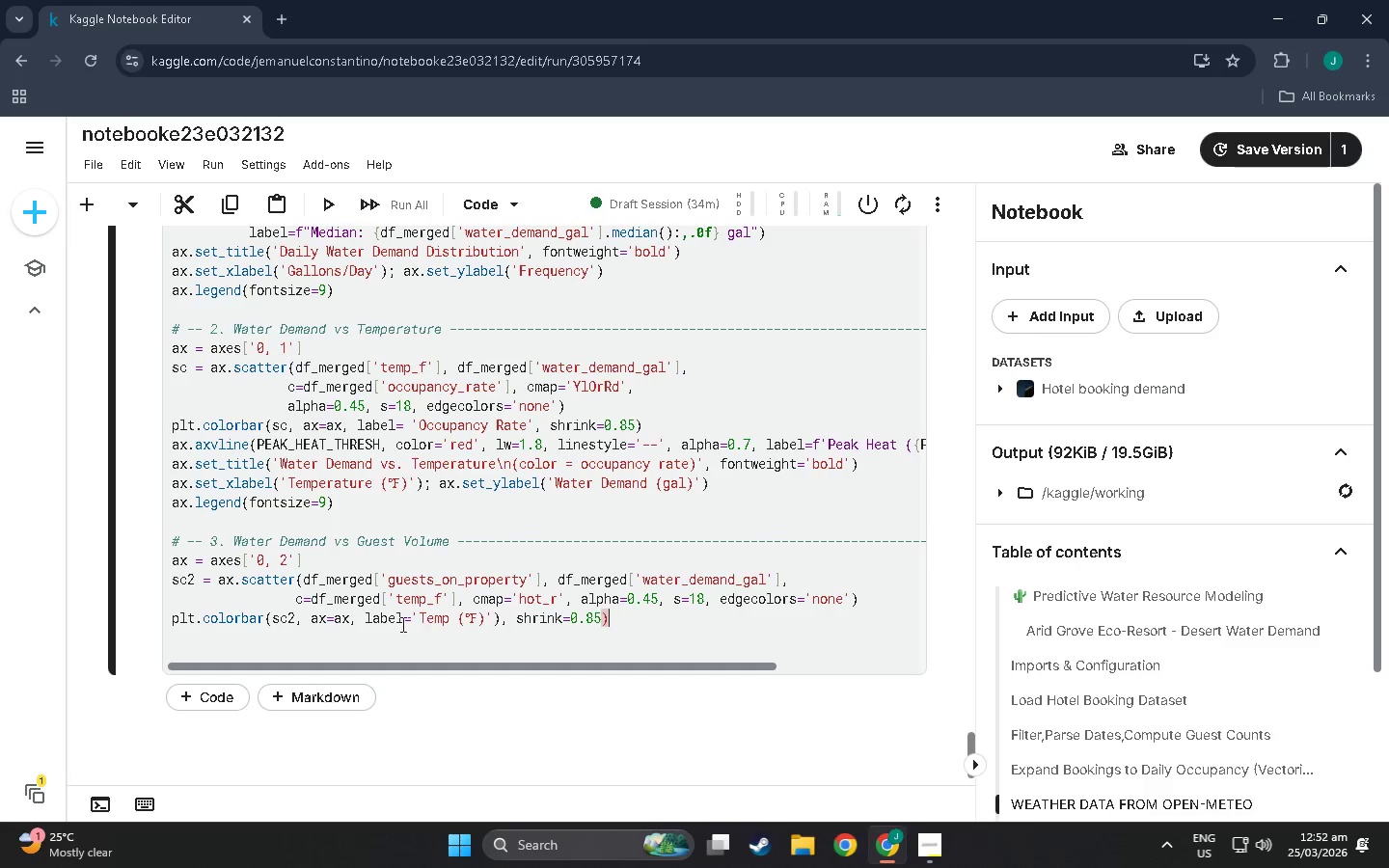 
left_click([281, 621])
 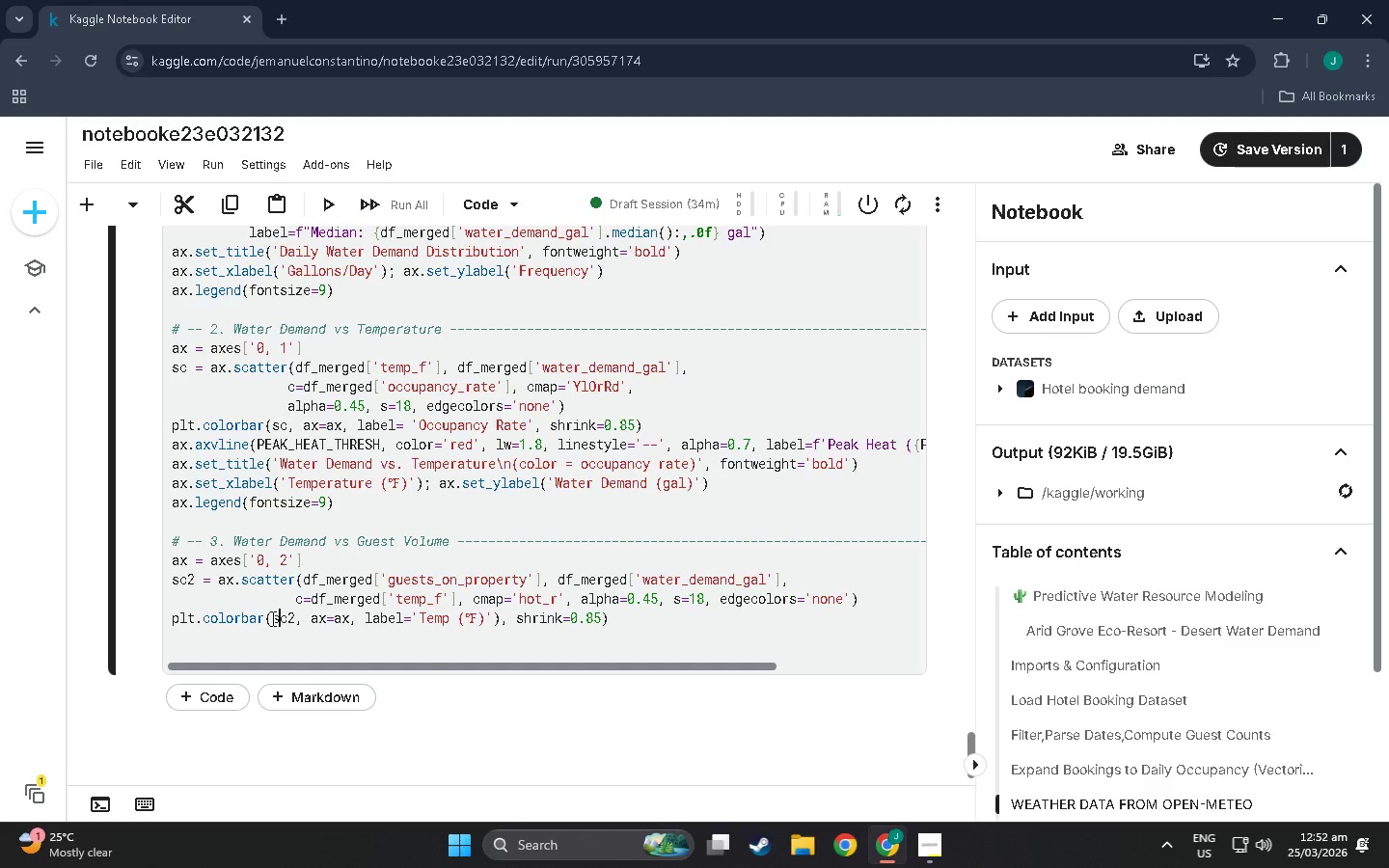 
left_click([270, 618])
 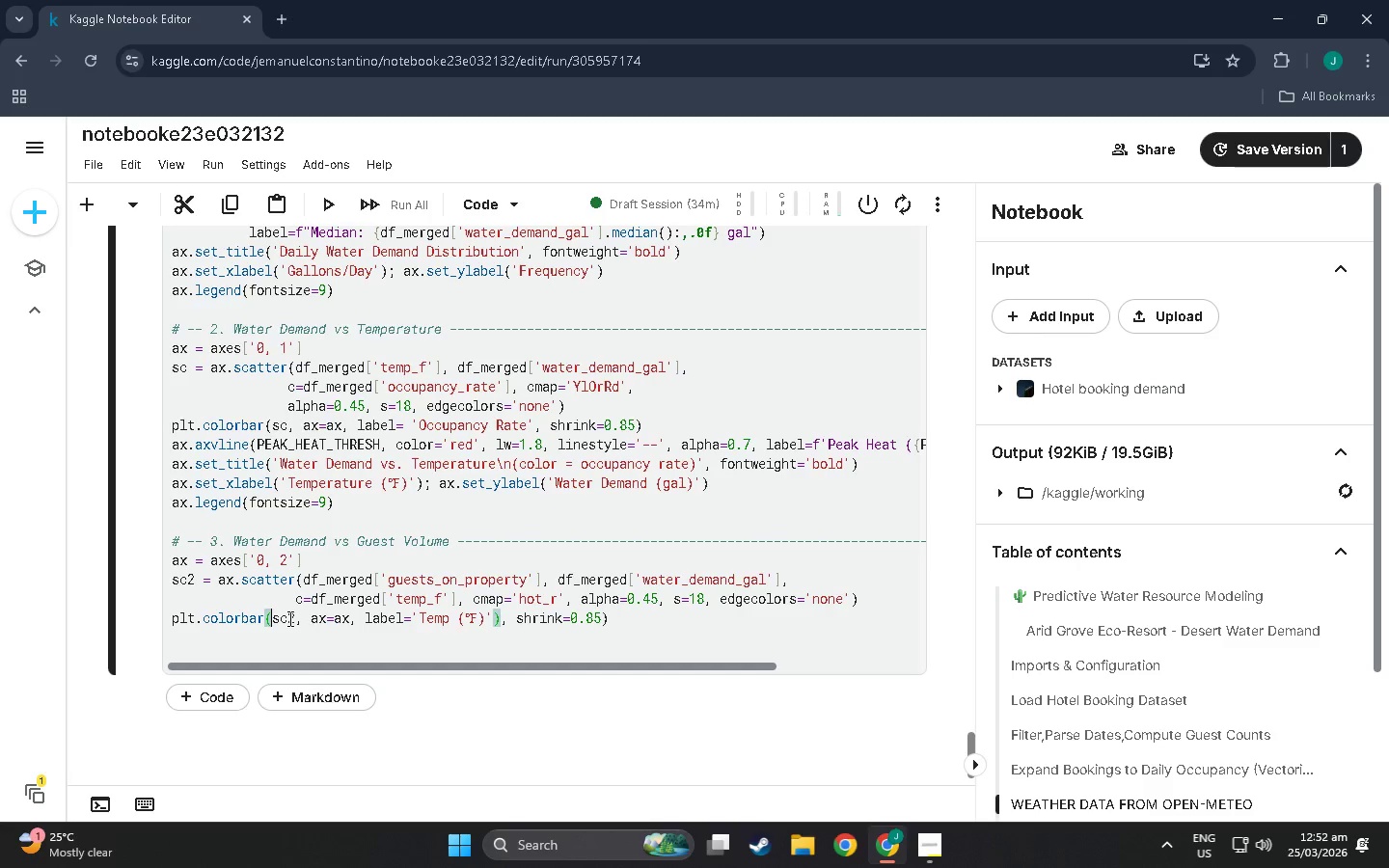 
wait(6.48)
 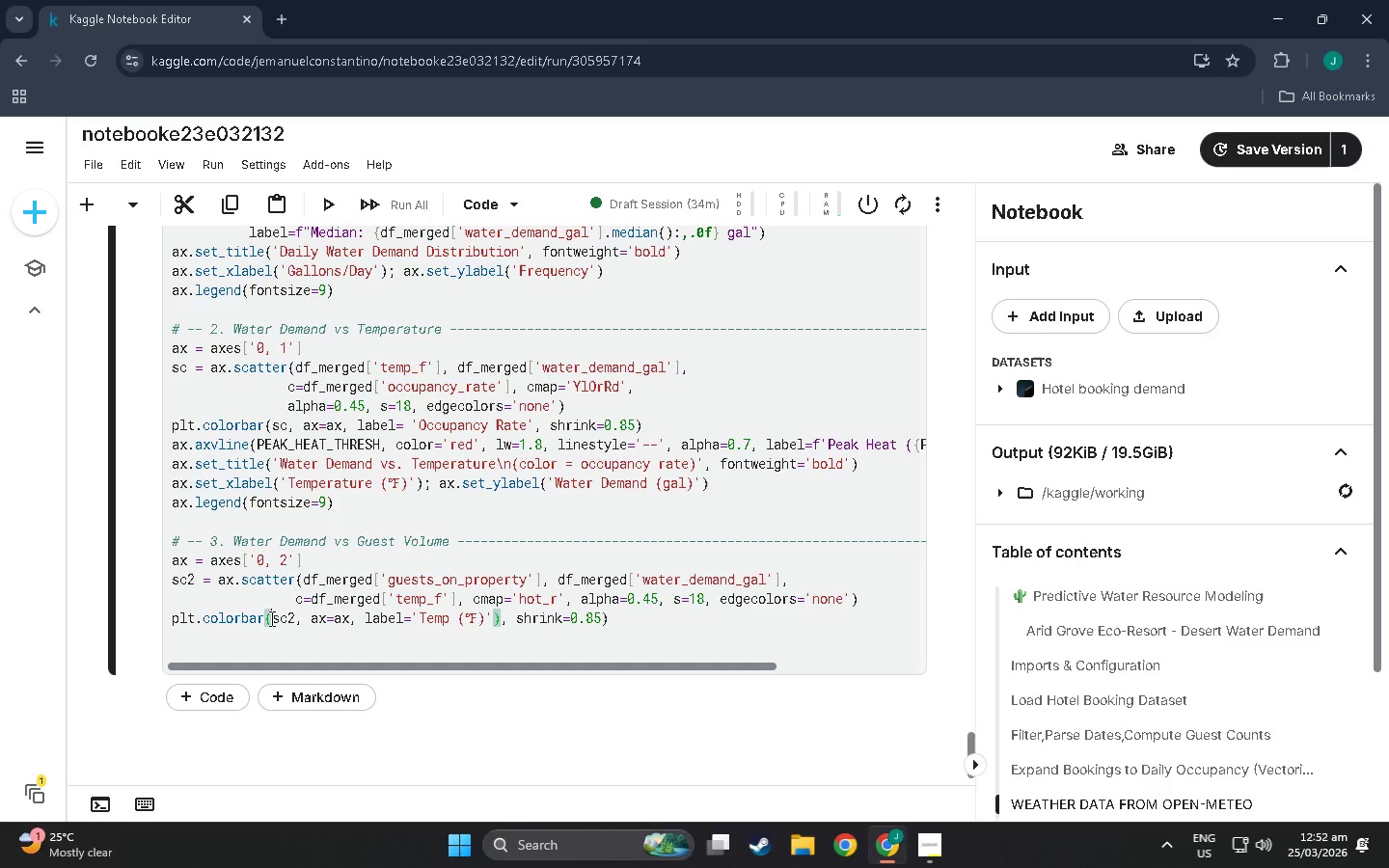 
left_click([465, 612])
 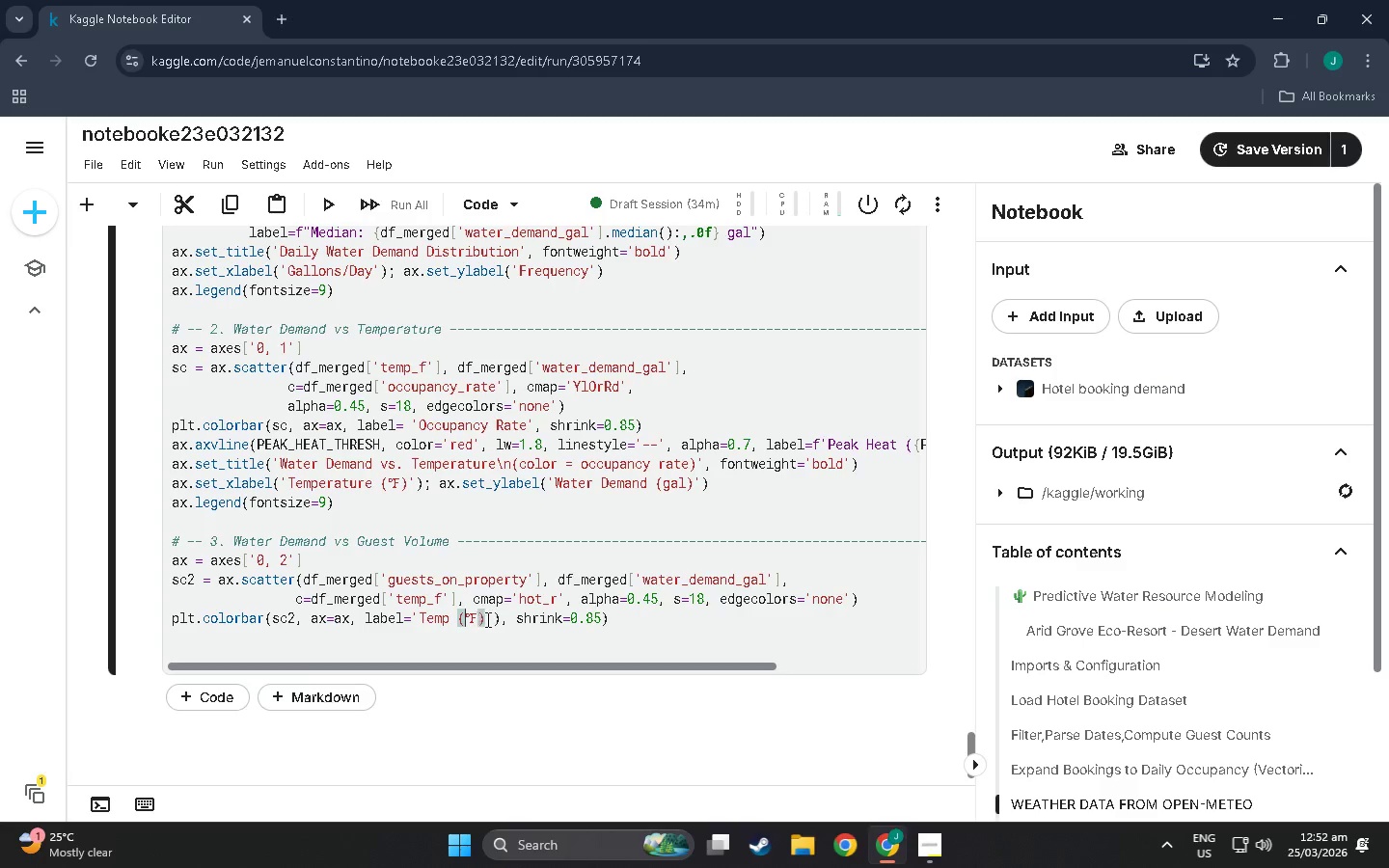 
left_click([497, 621])
 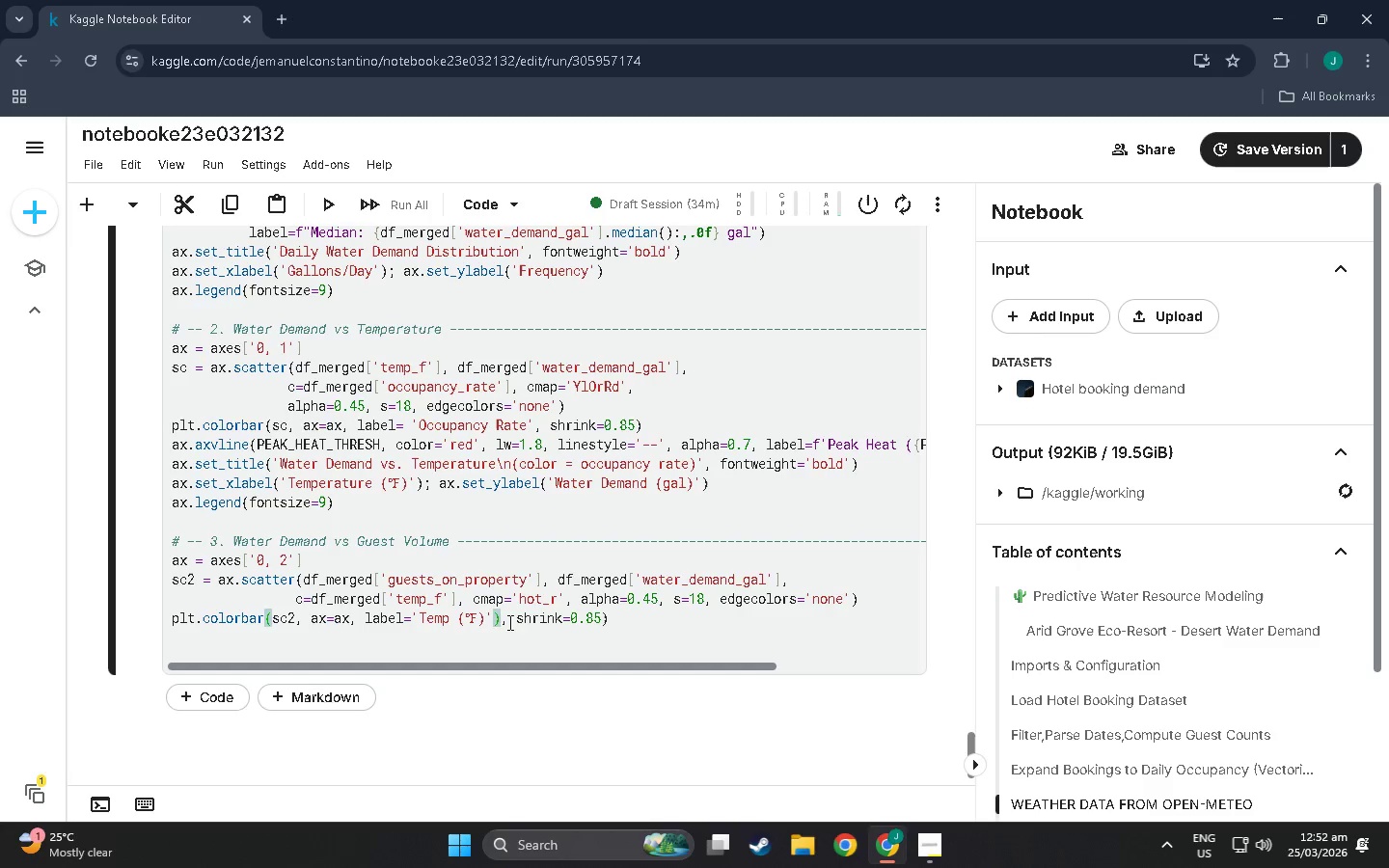 
left_click([498, 619])
 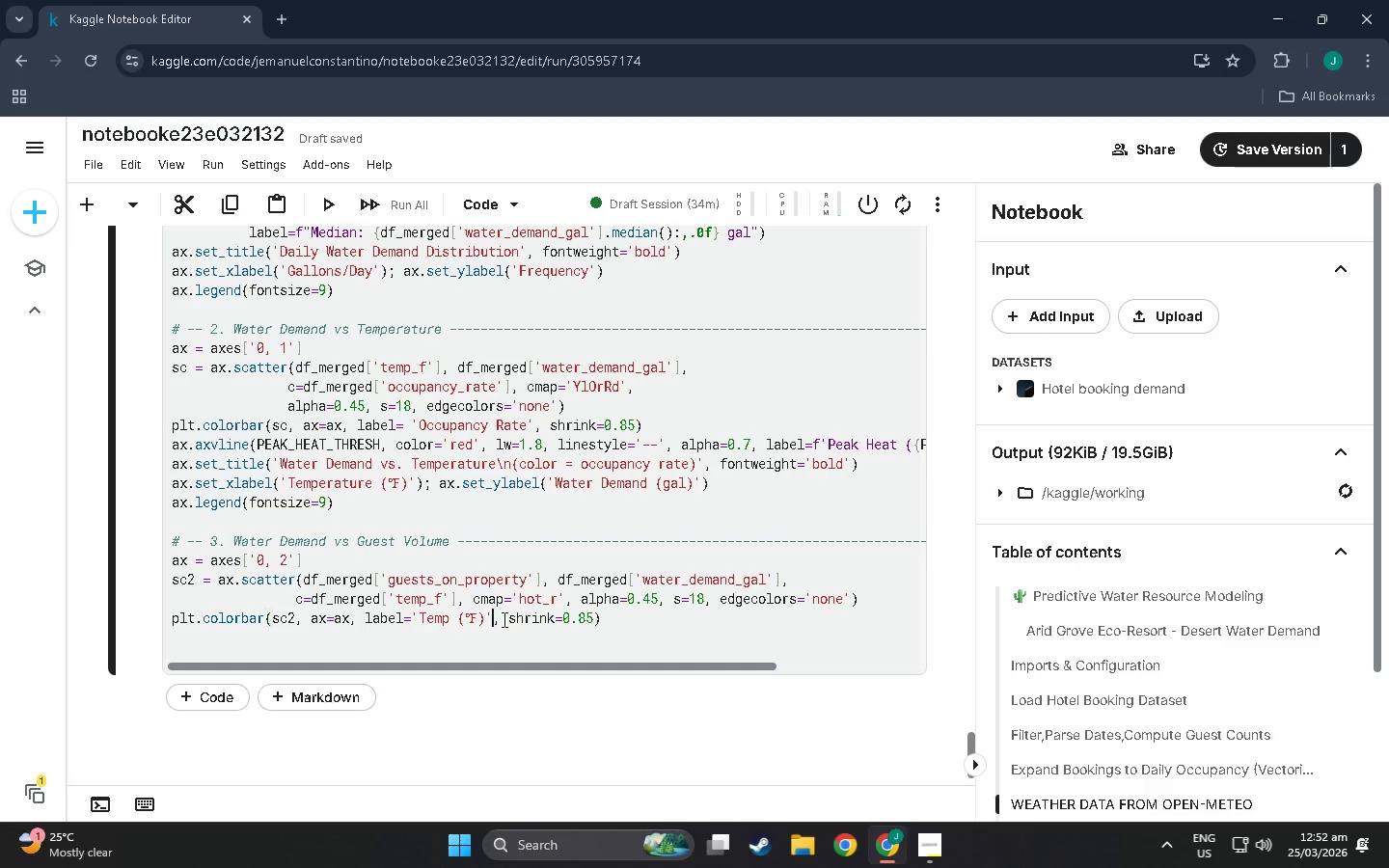 
key(Backspace)
 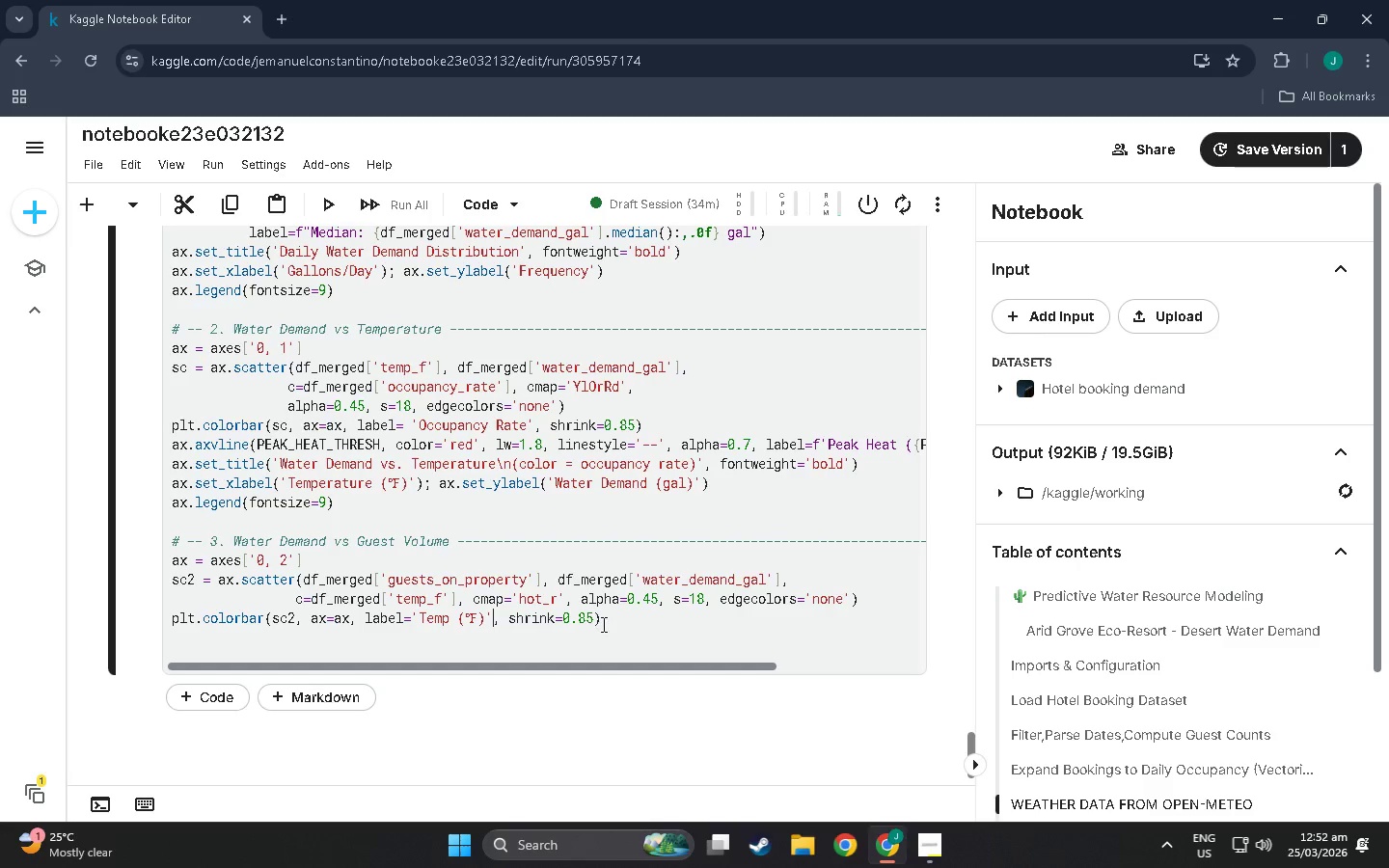 
left_click([628, 621])
 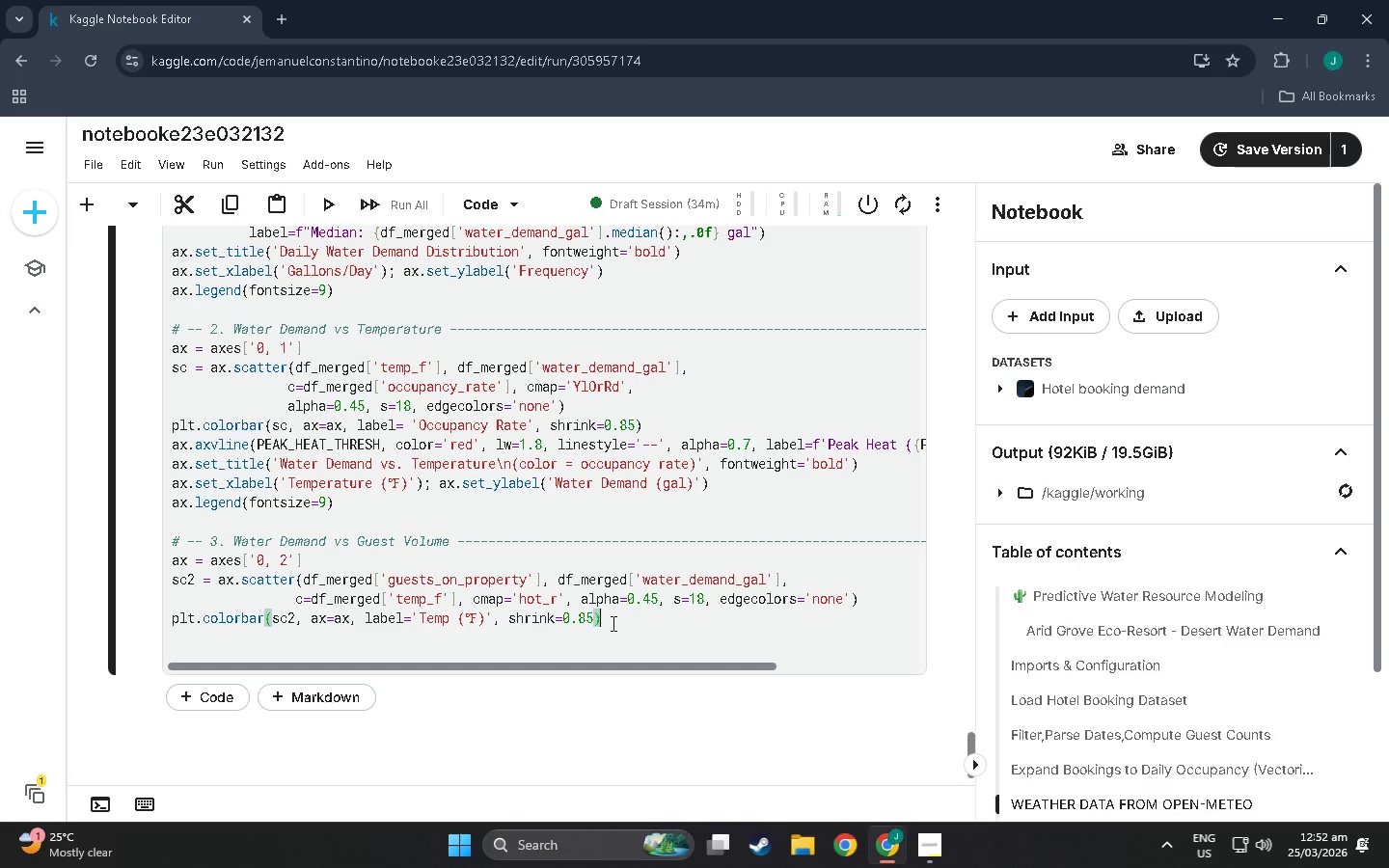 
key(Enter)
 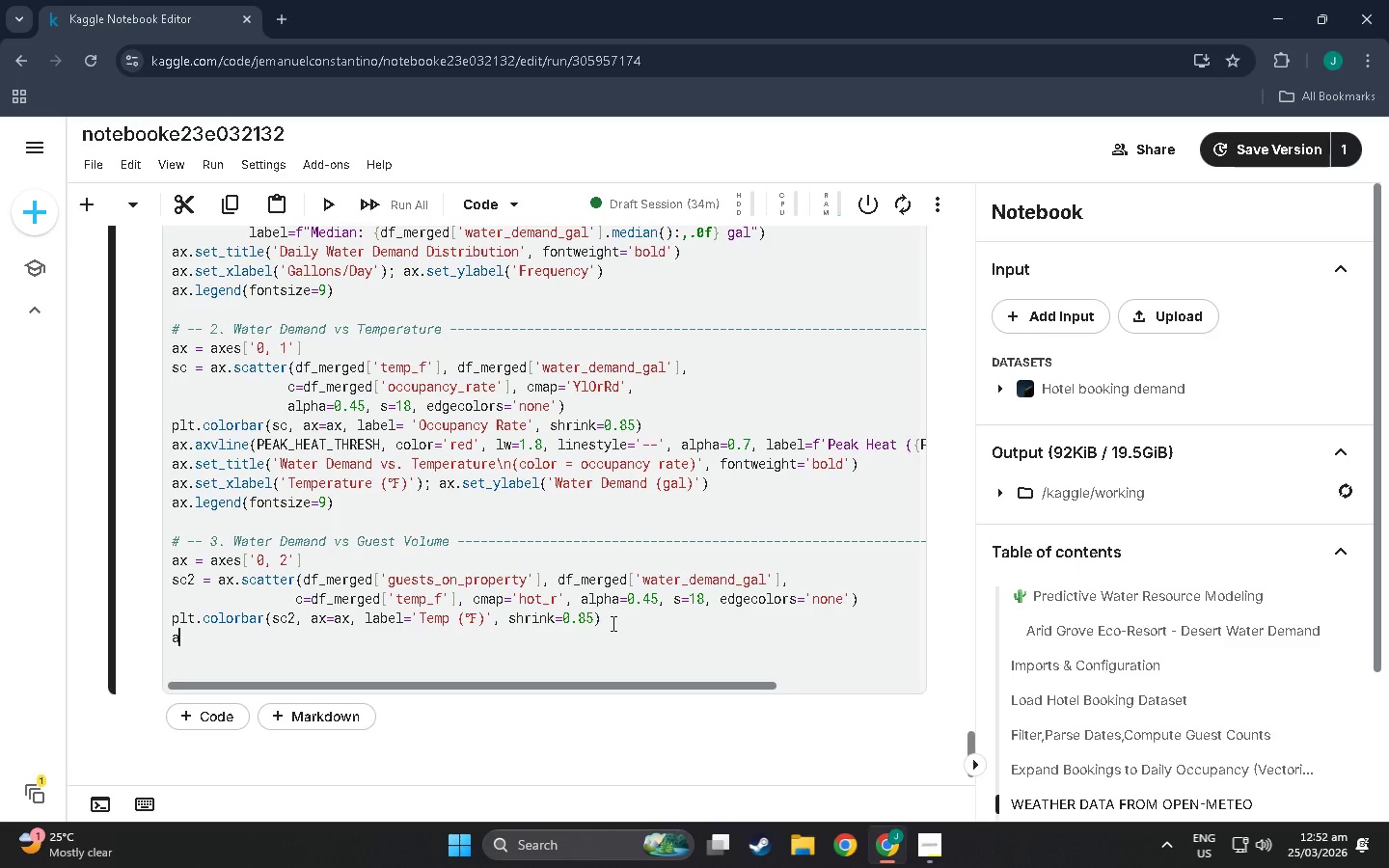 
type(ax,)
key(Backspace)
type(.set_title('w)
key(Backspace)
type(Water Demand vs. Guy)
key(Backspace)
key(Backspace)
type(uest Volume\n(color = temperature)
 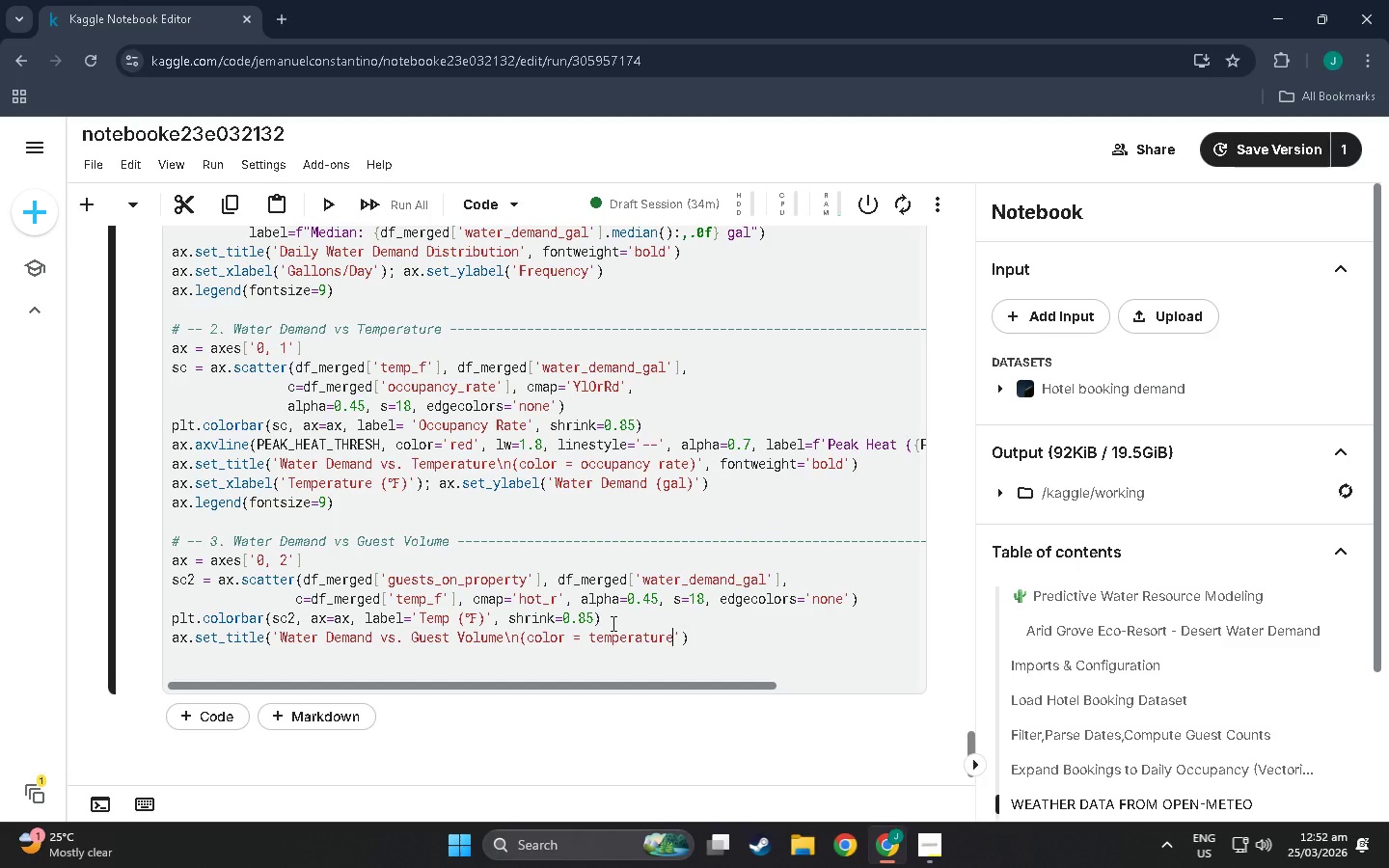 
type(), fontweight=)
 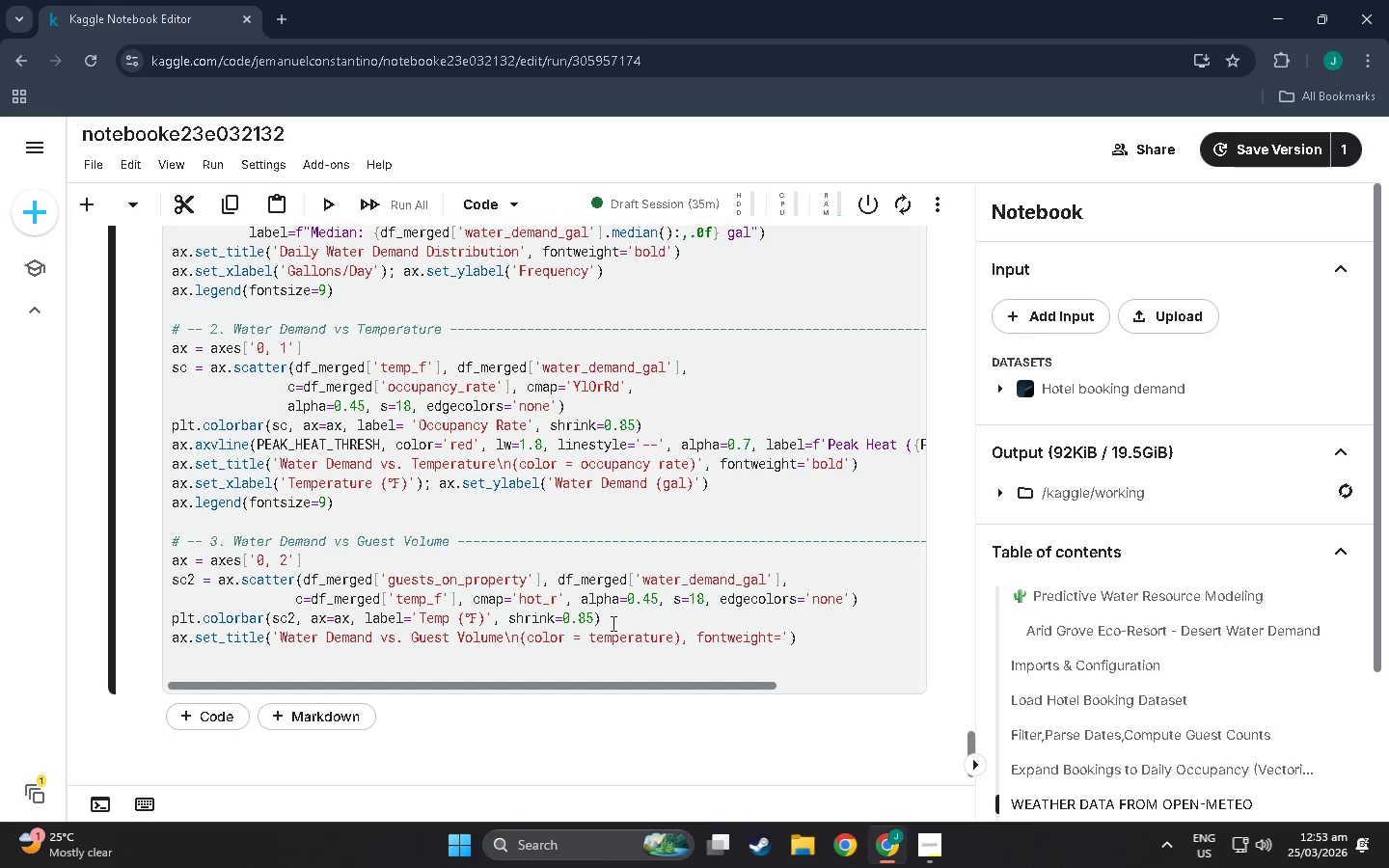 
key(ArrowRight)
 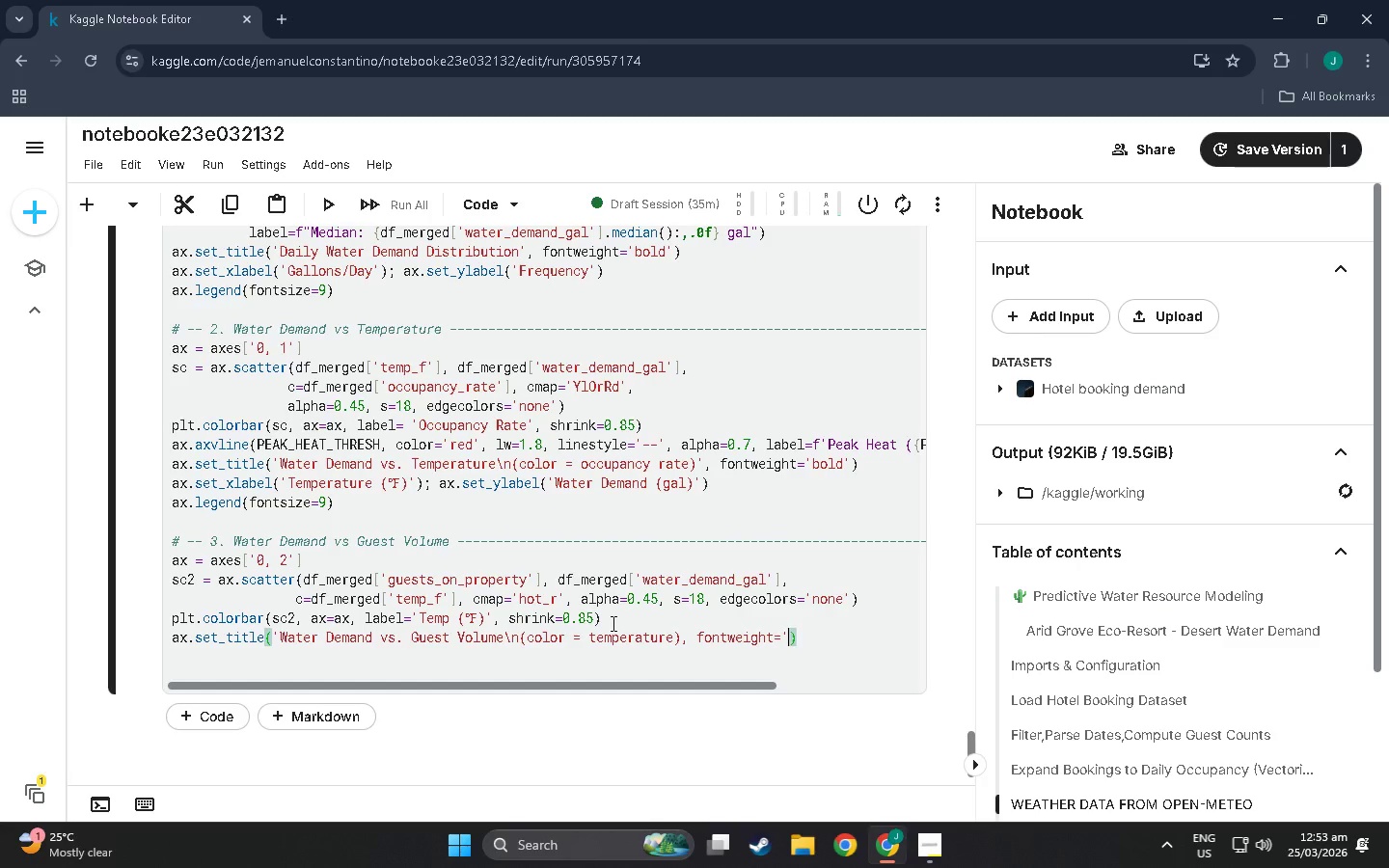 
type(bold')
 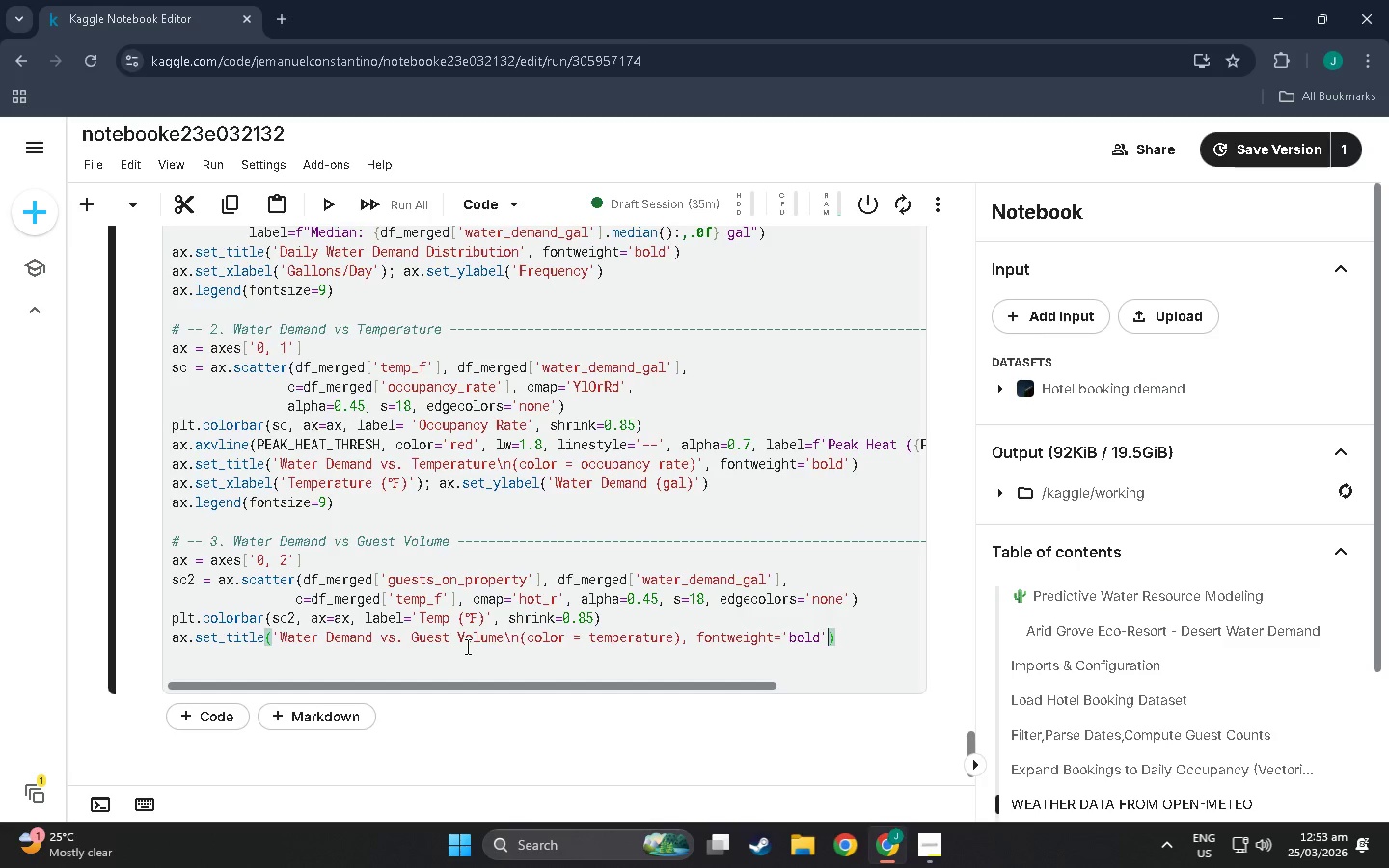 
wait(10.77)
 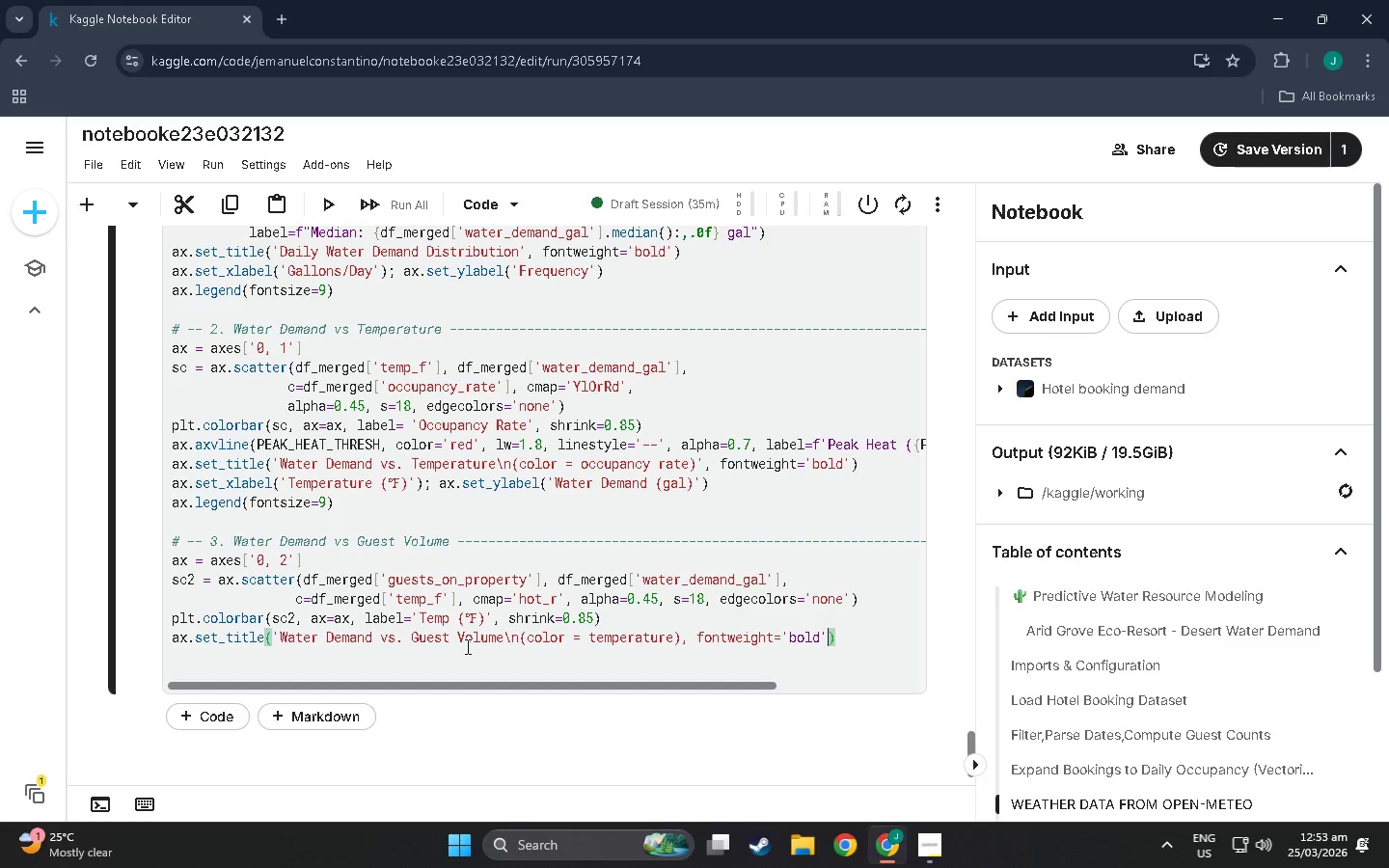 
left_click([691, 635])
 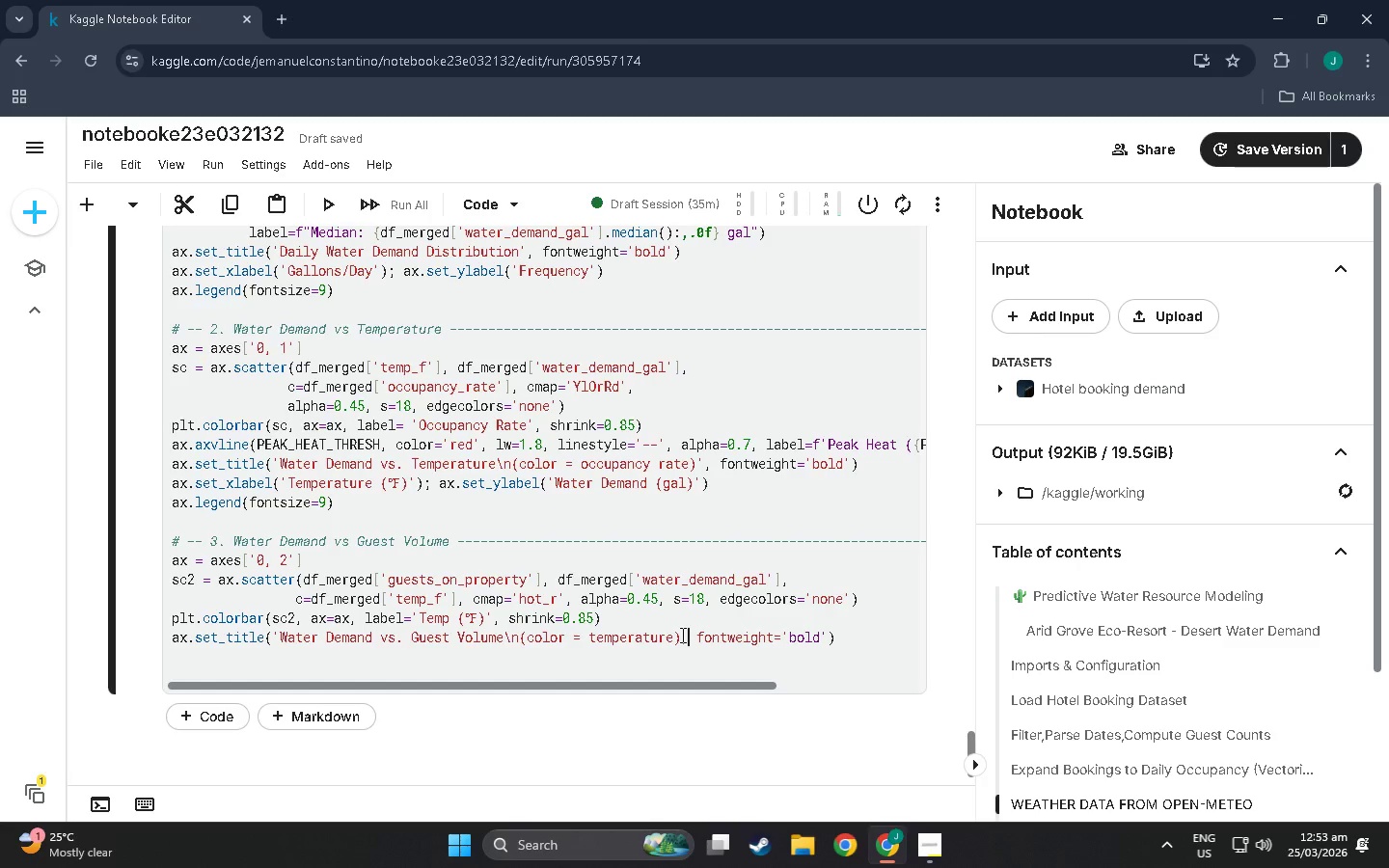 
left_click([681, 635])
 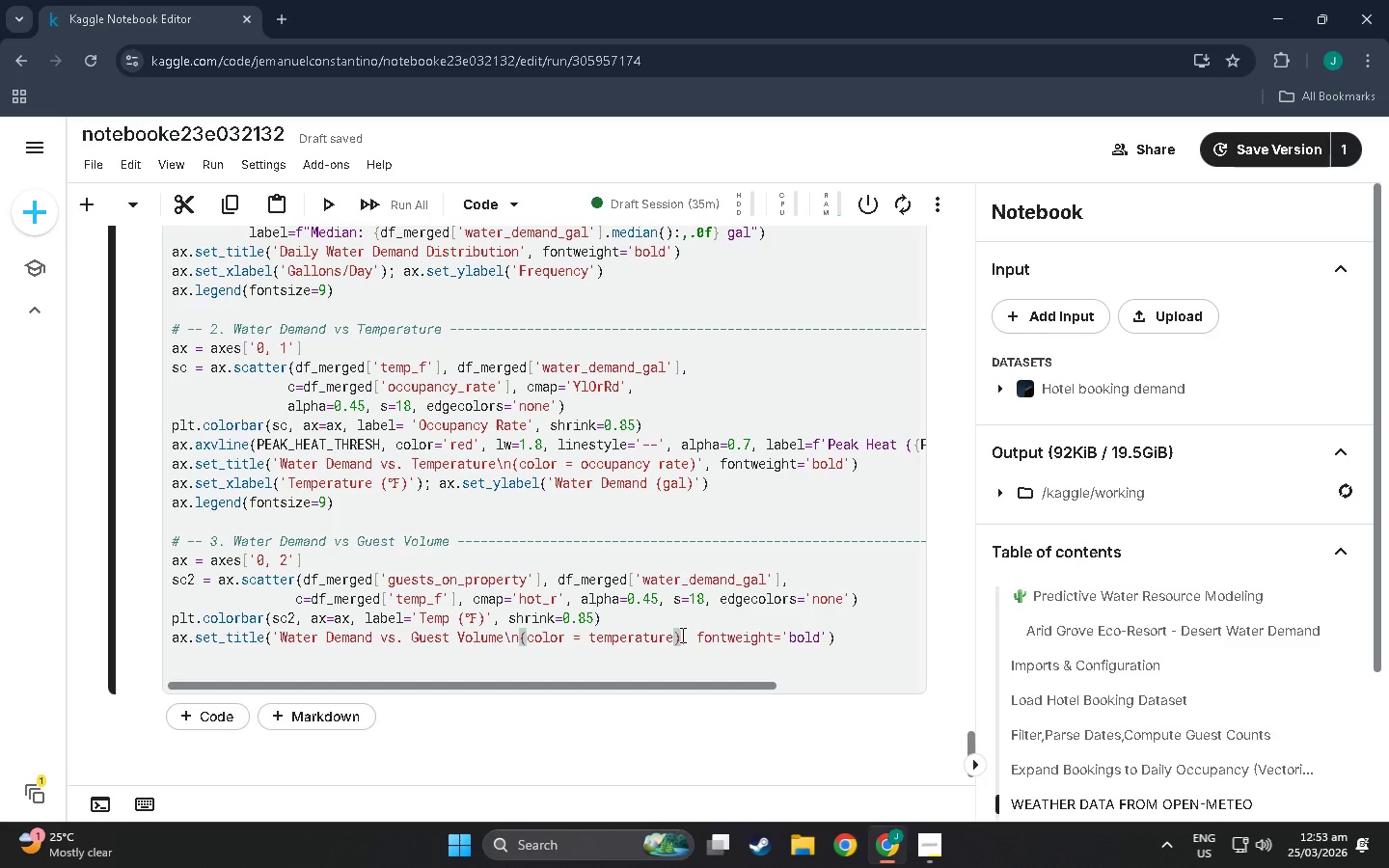 
key(Quote)
 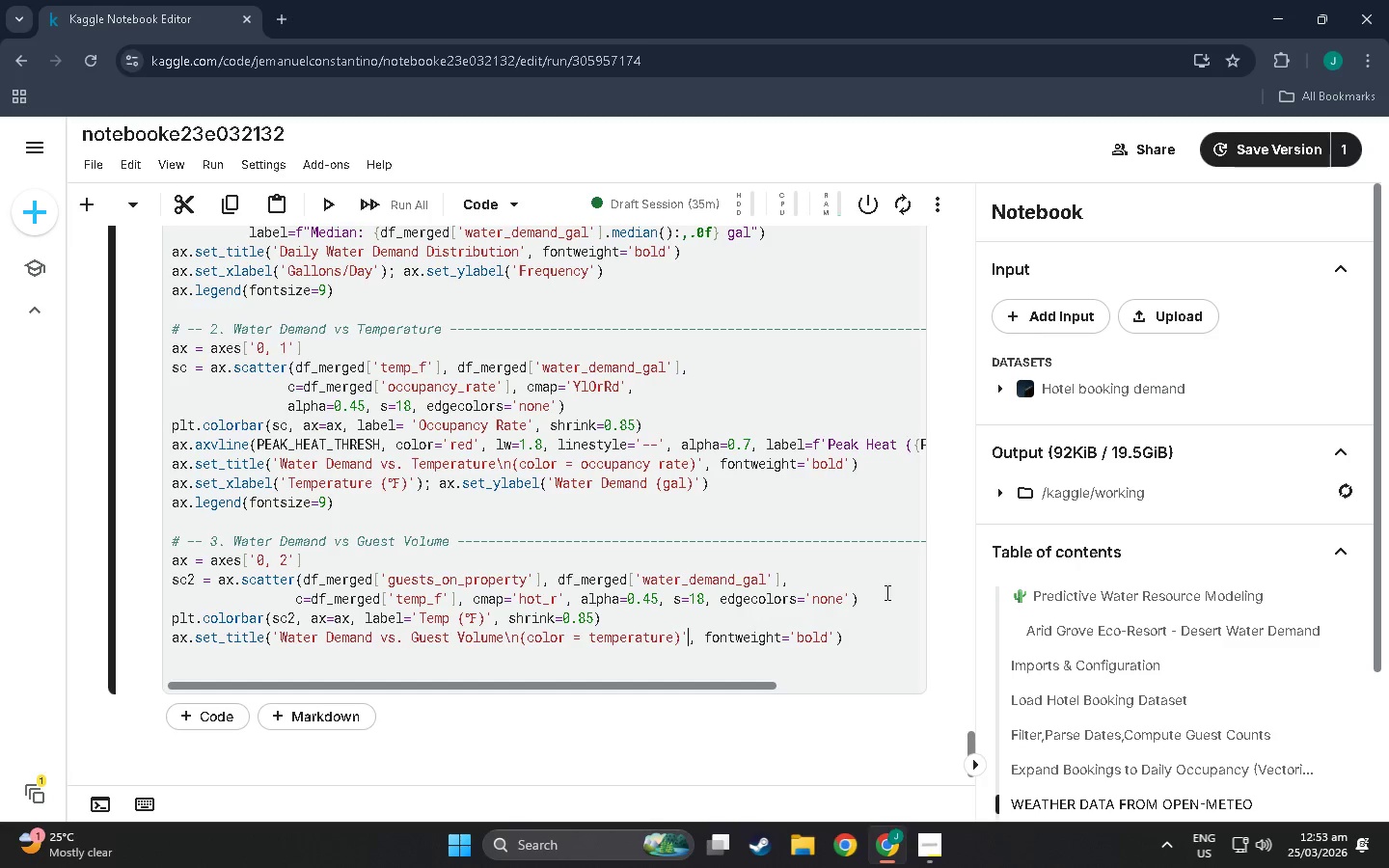 
left_click([858, 640])
 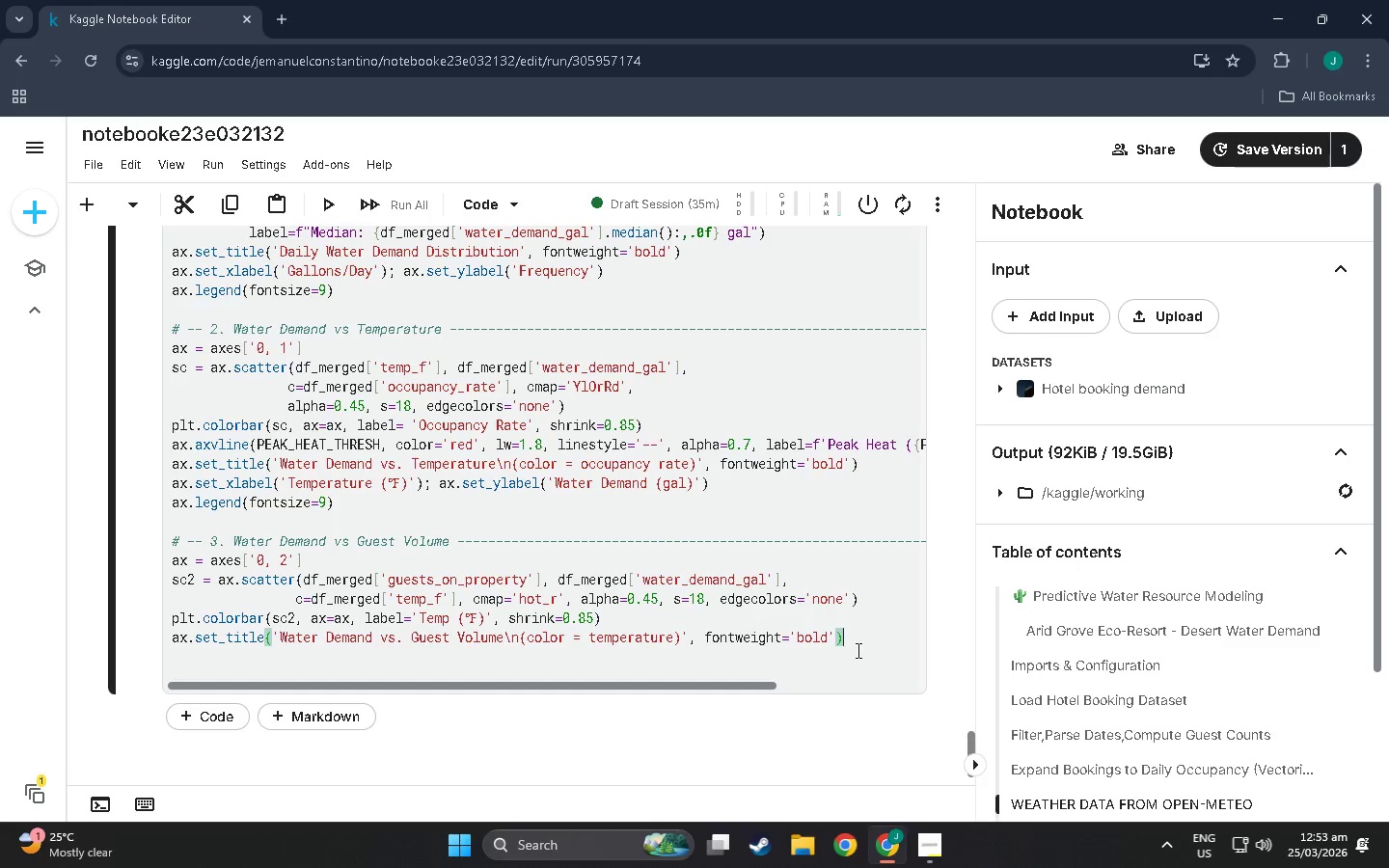 
key(Enter)
 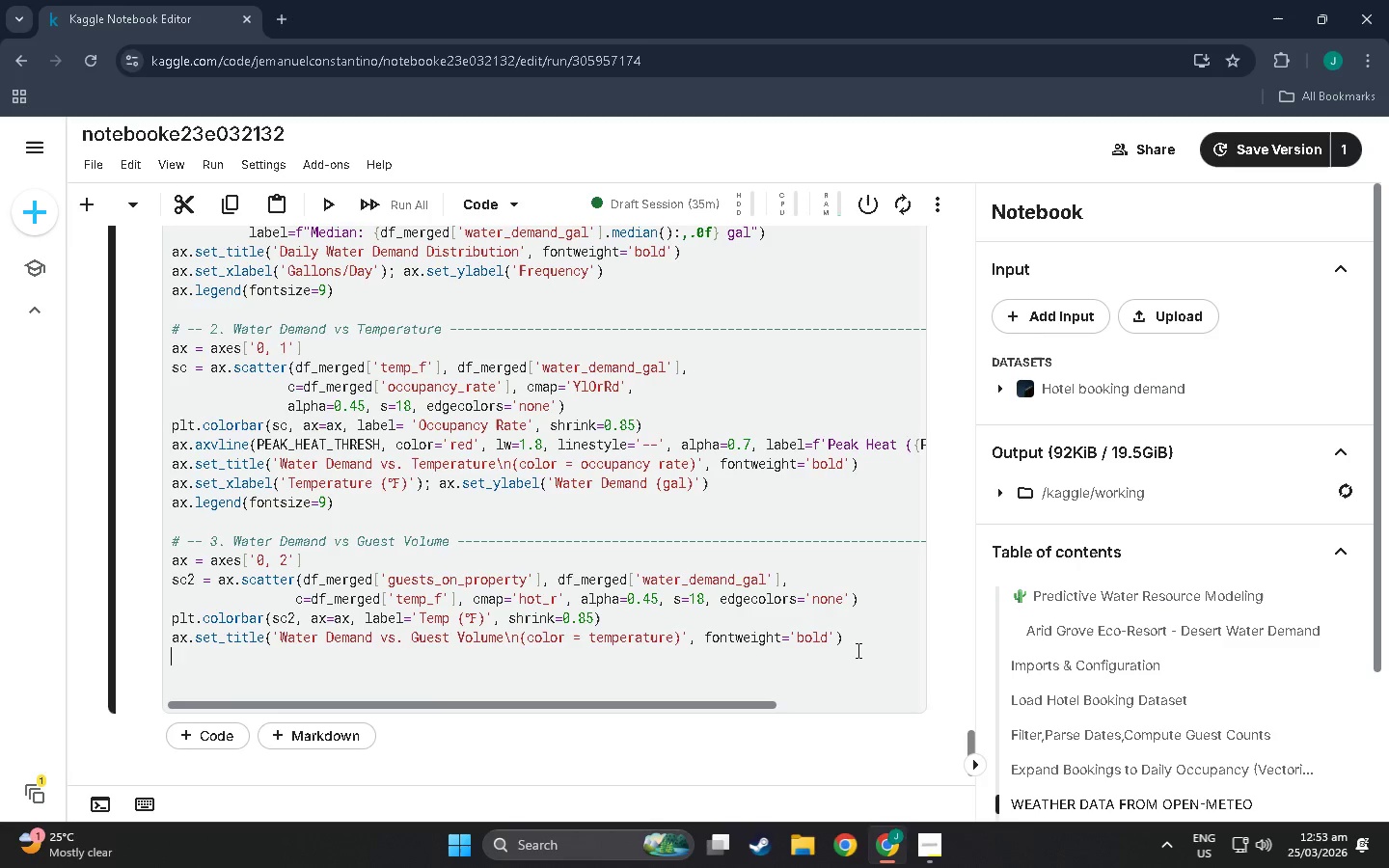 
type(ax.set_xlabel('Guests on Properyt)
 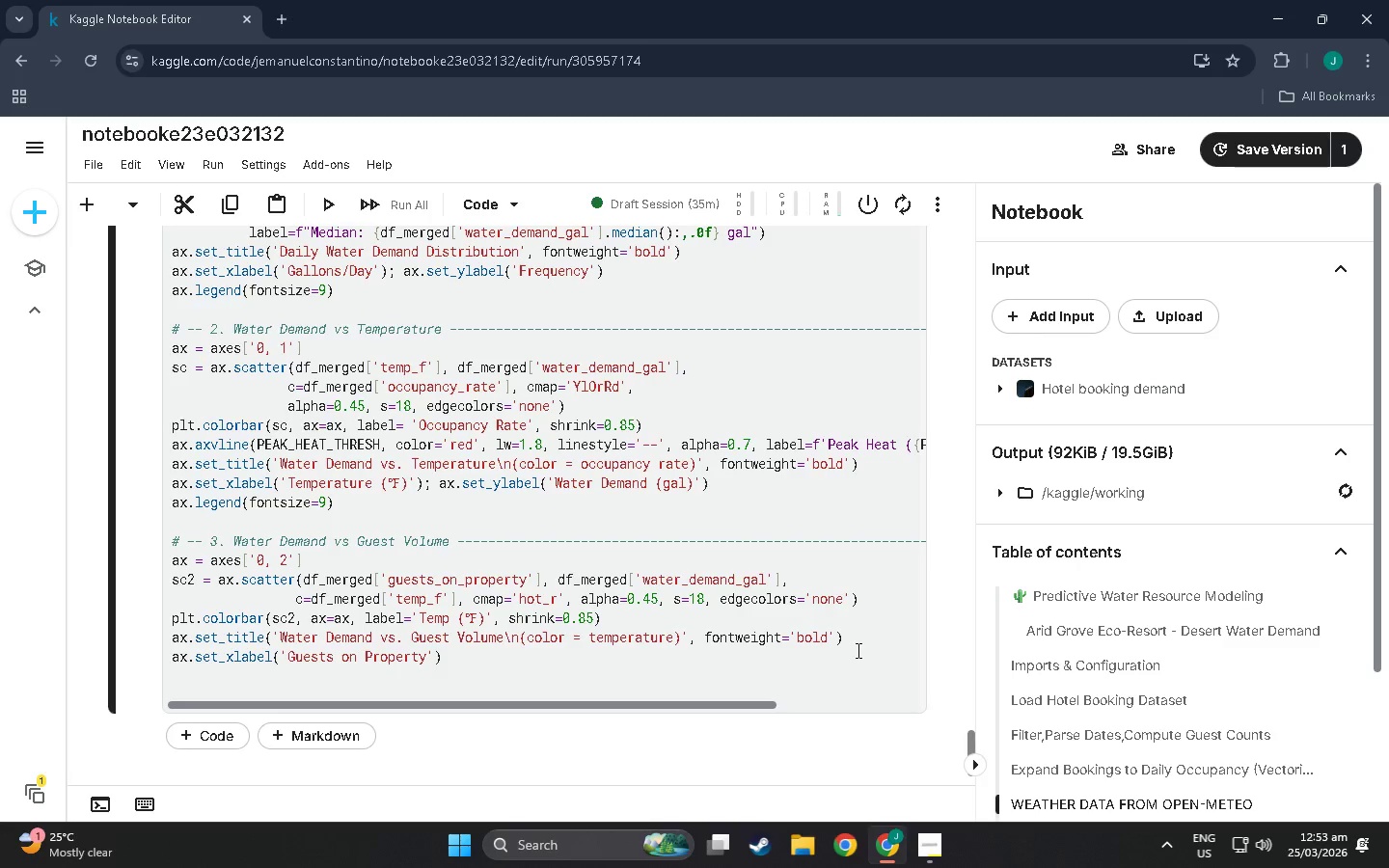 
key(ArrowRight)
 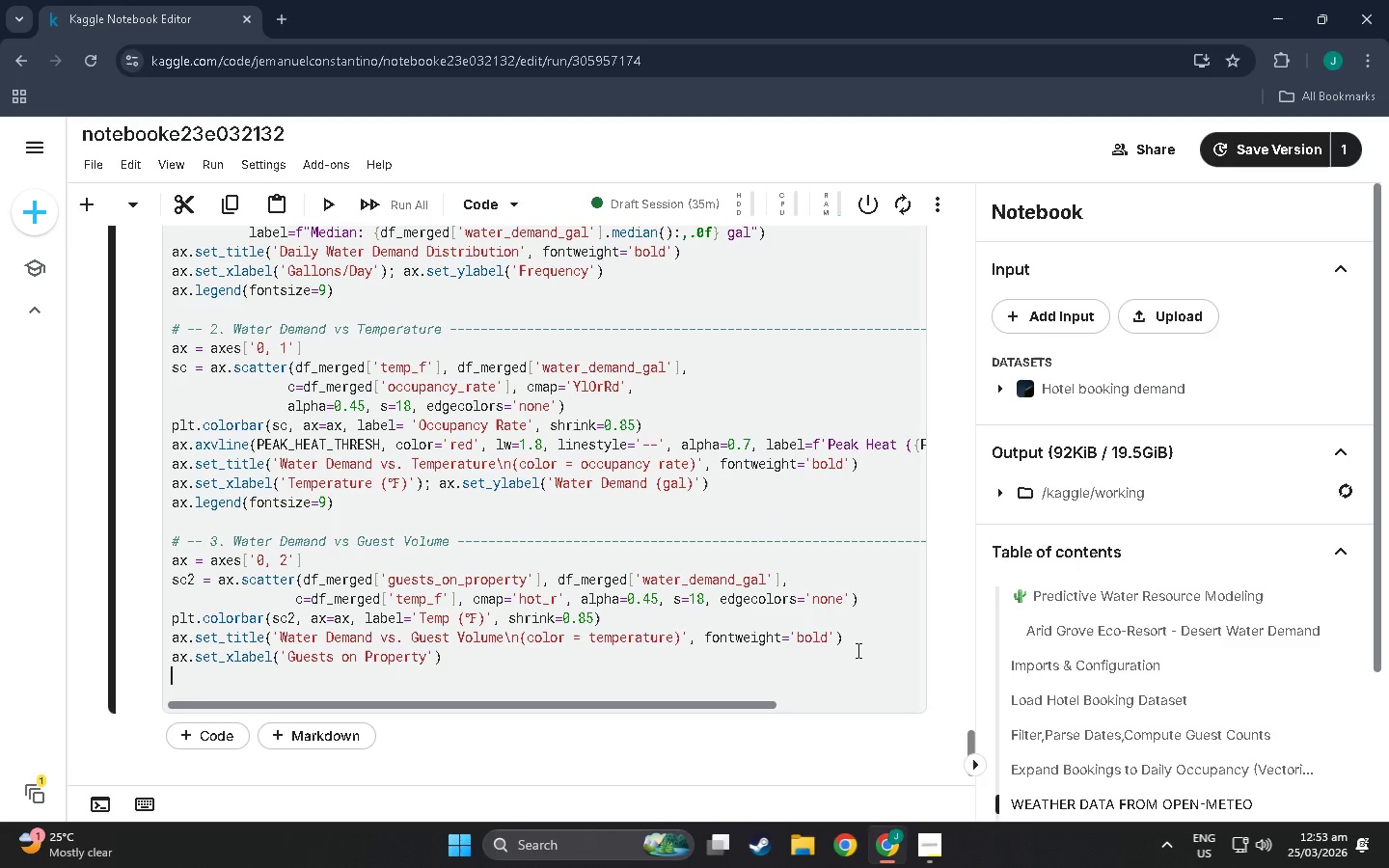 
key(ArrowRight)
 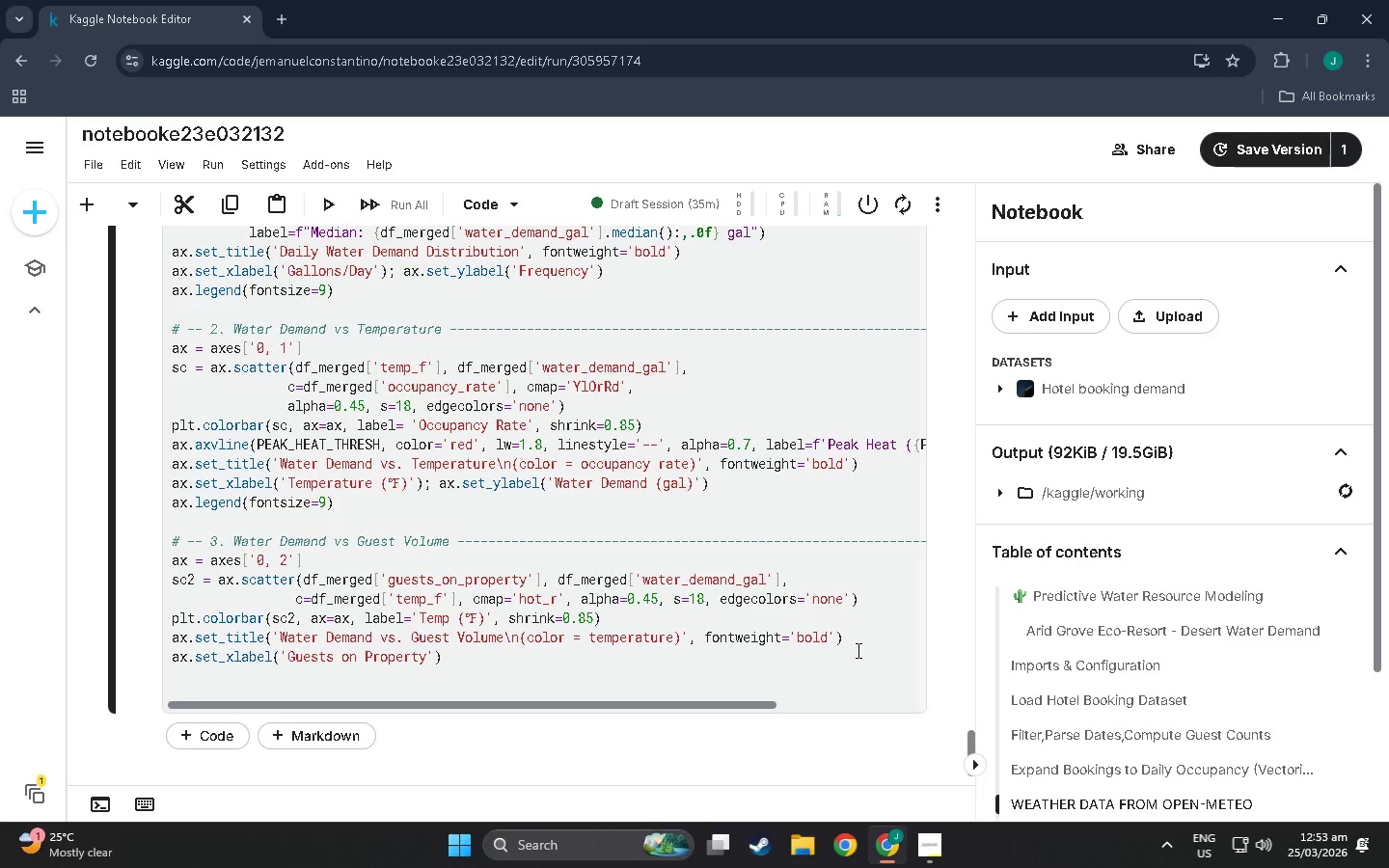 
key(ArrowRight)
 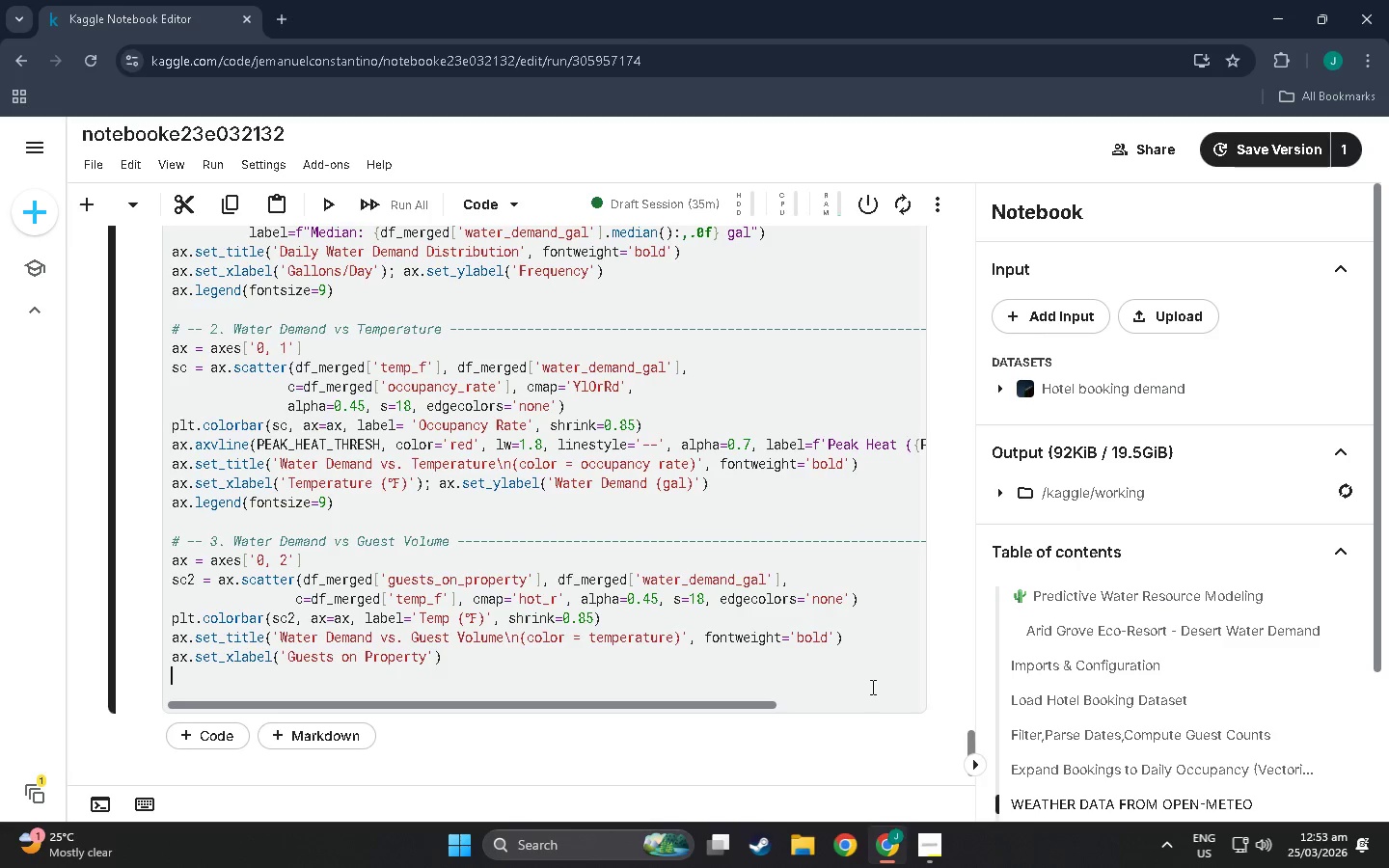 
left_click([449, 665])
 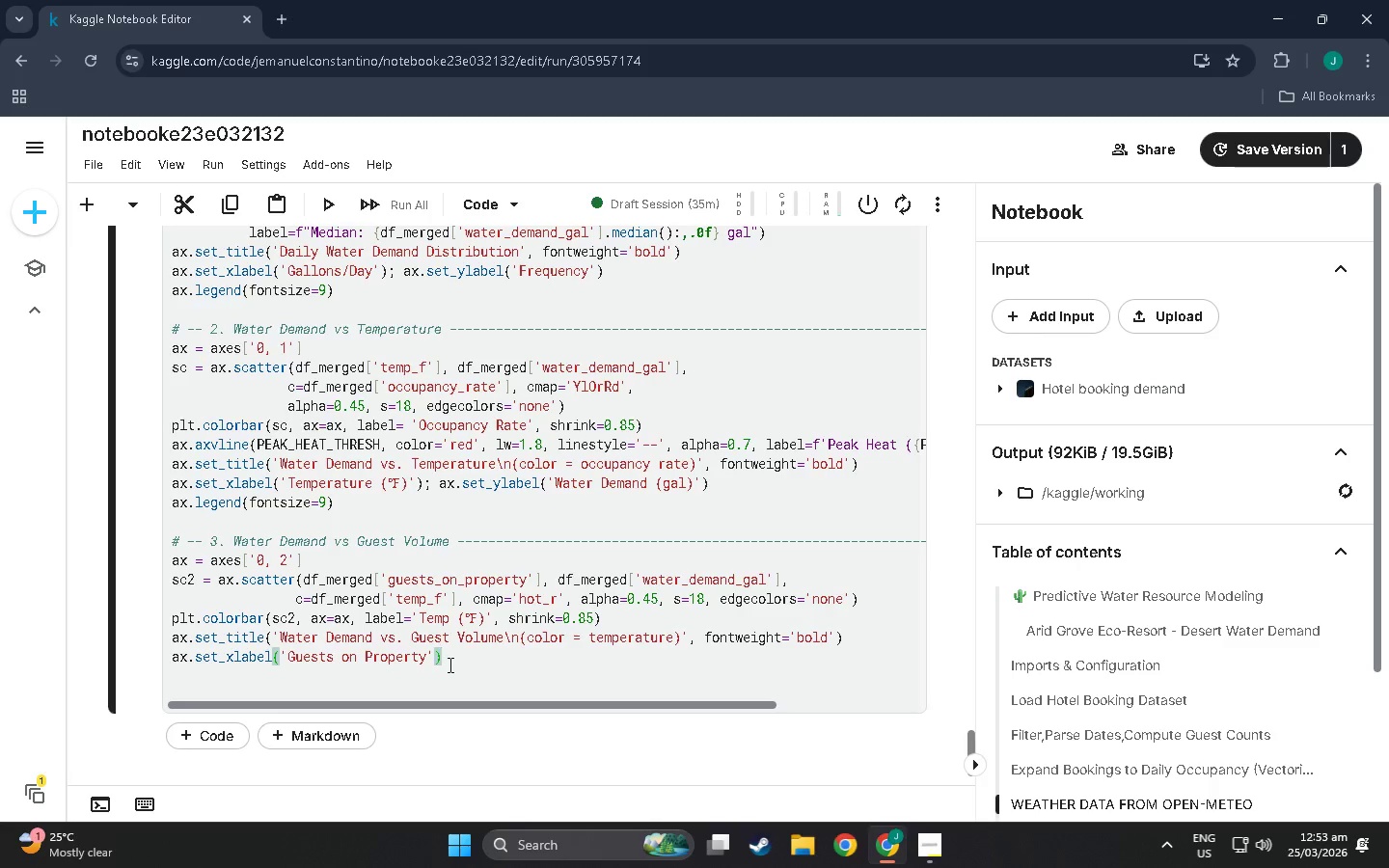 
type(; ax.set_ylabel('w)
key(Backspace)
type(Water Demand)
 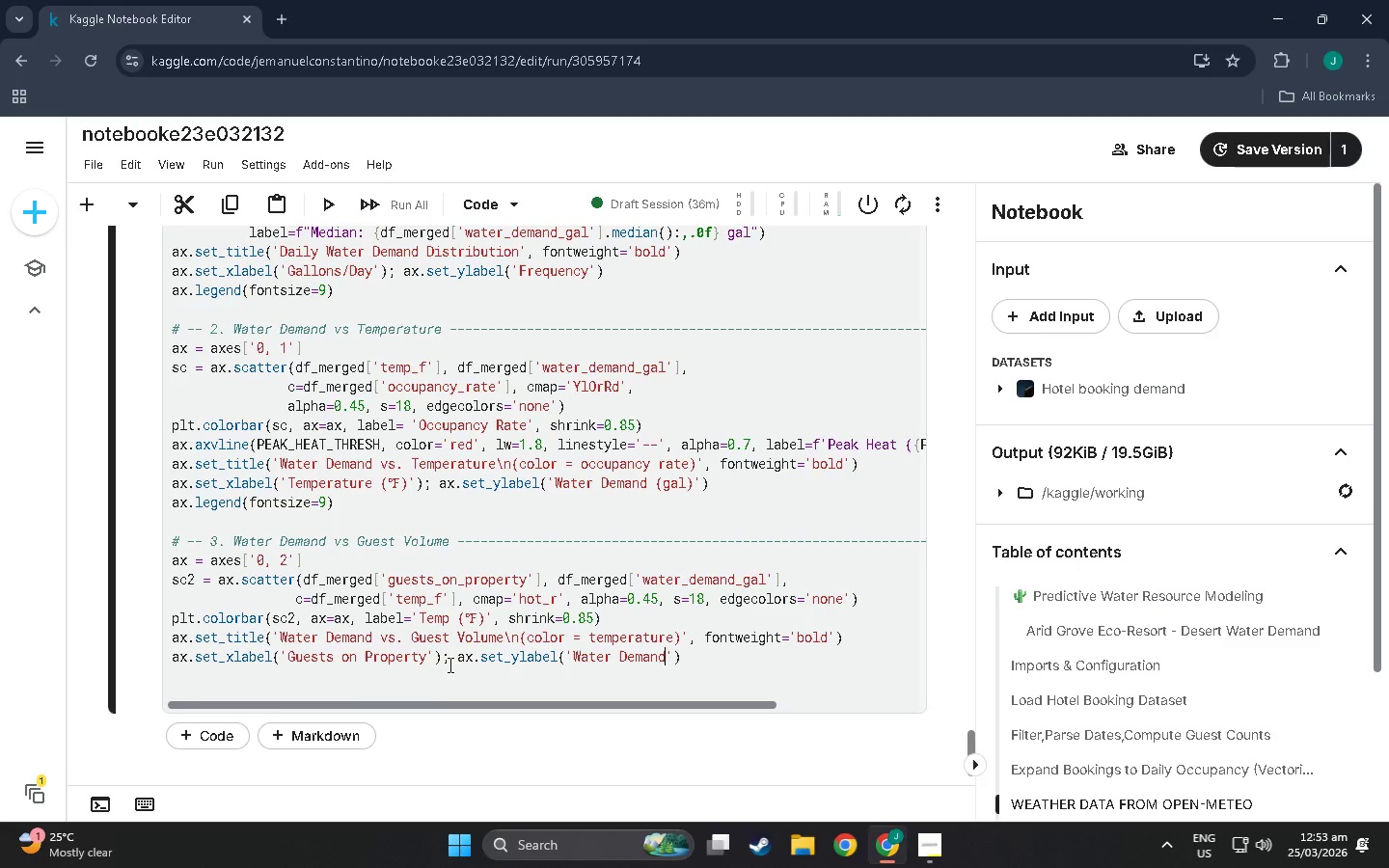 
key(ArrowRight)
 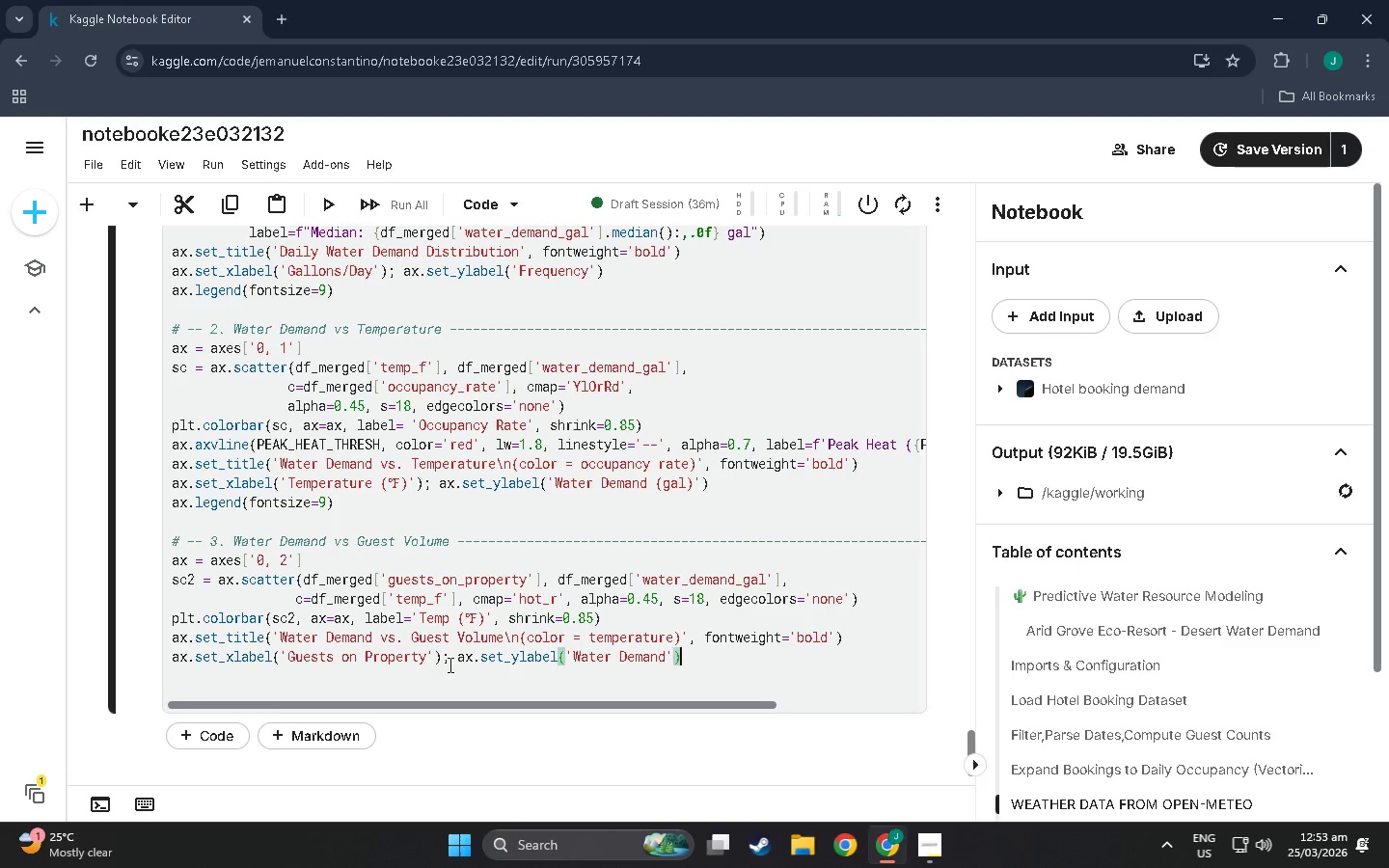 
key(ArrowRight)
 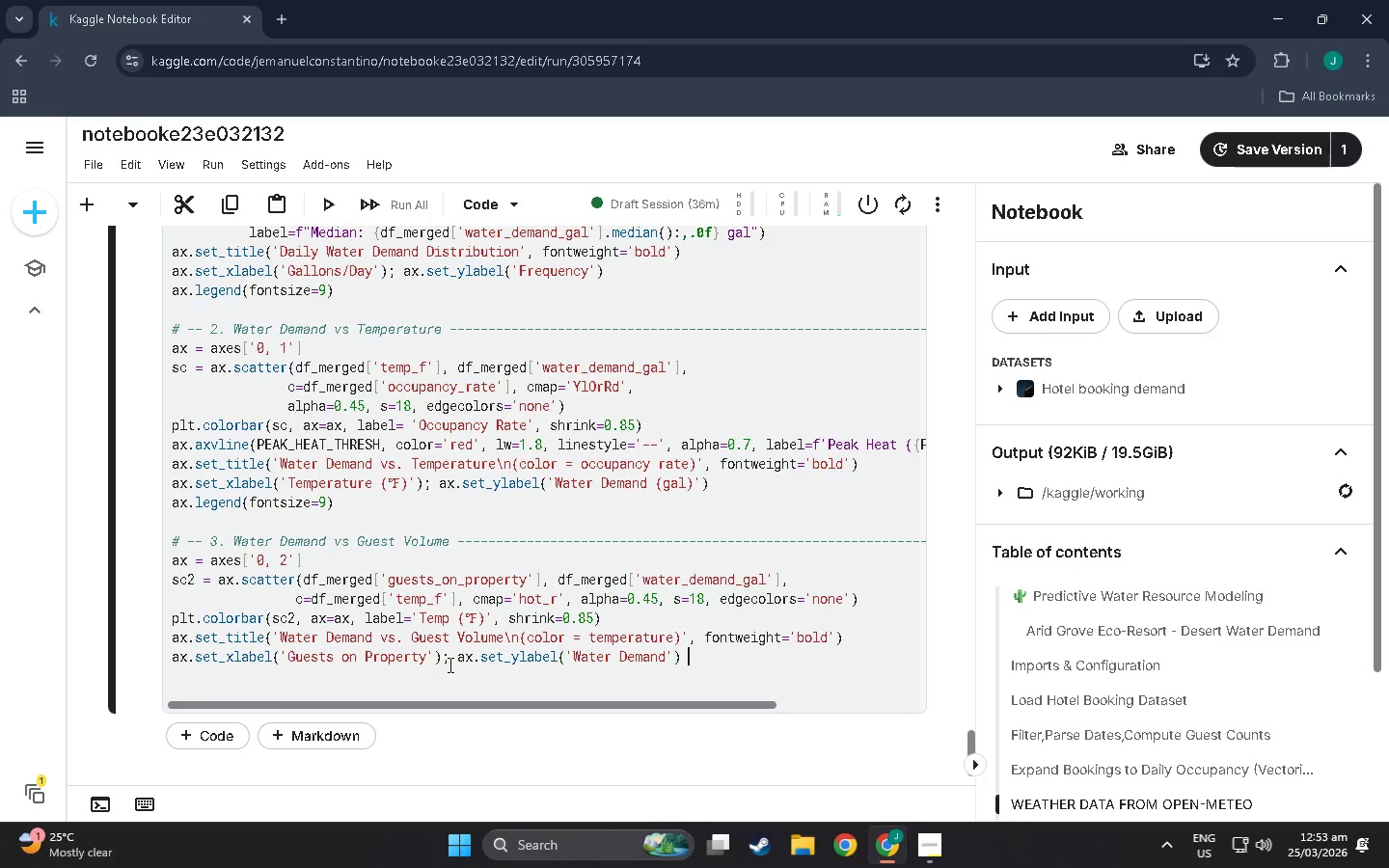 
type( (gal)
 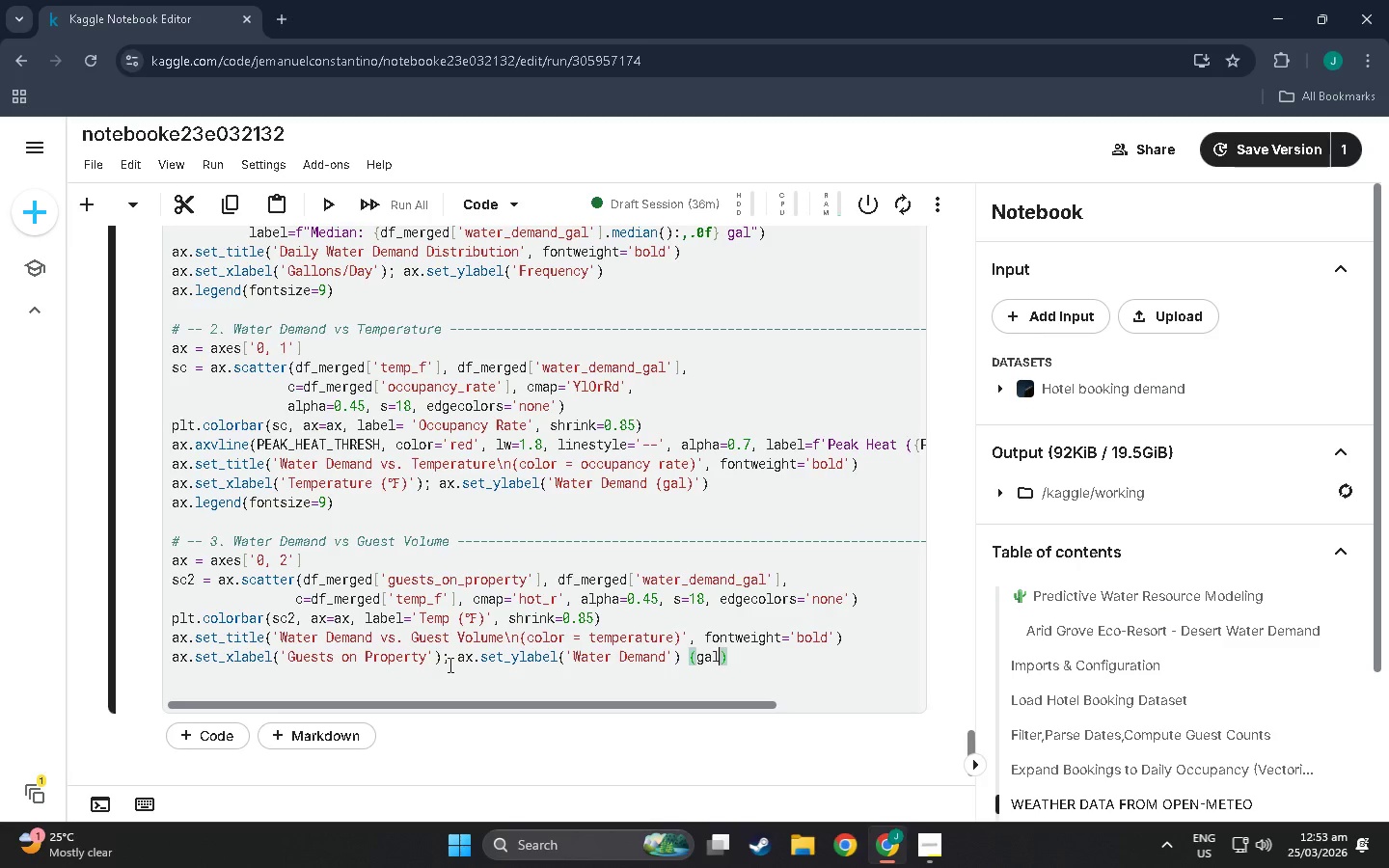 
key(ArrowRight)
 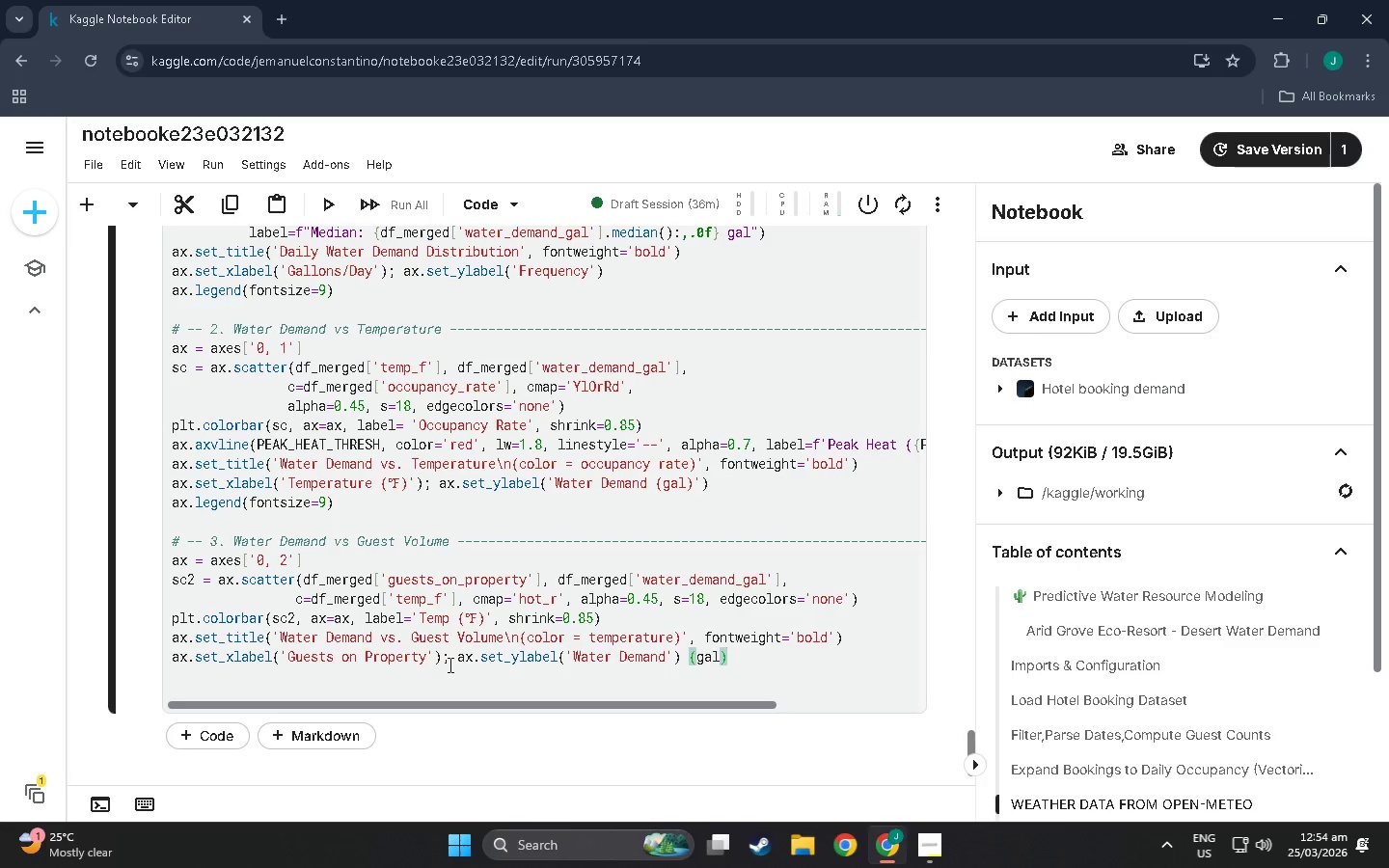 
key(Quote)
 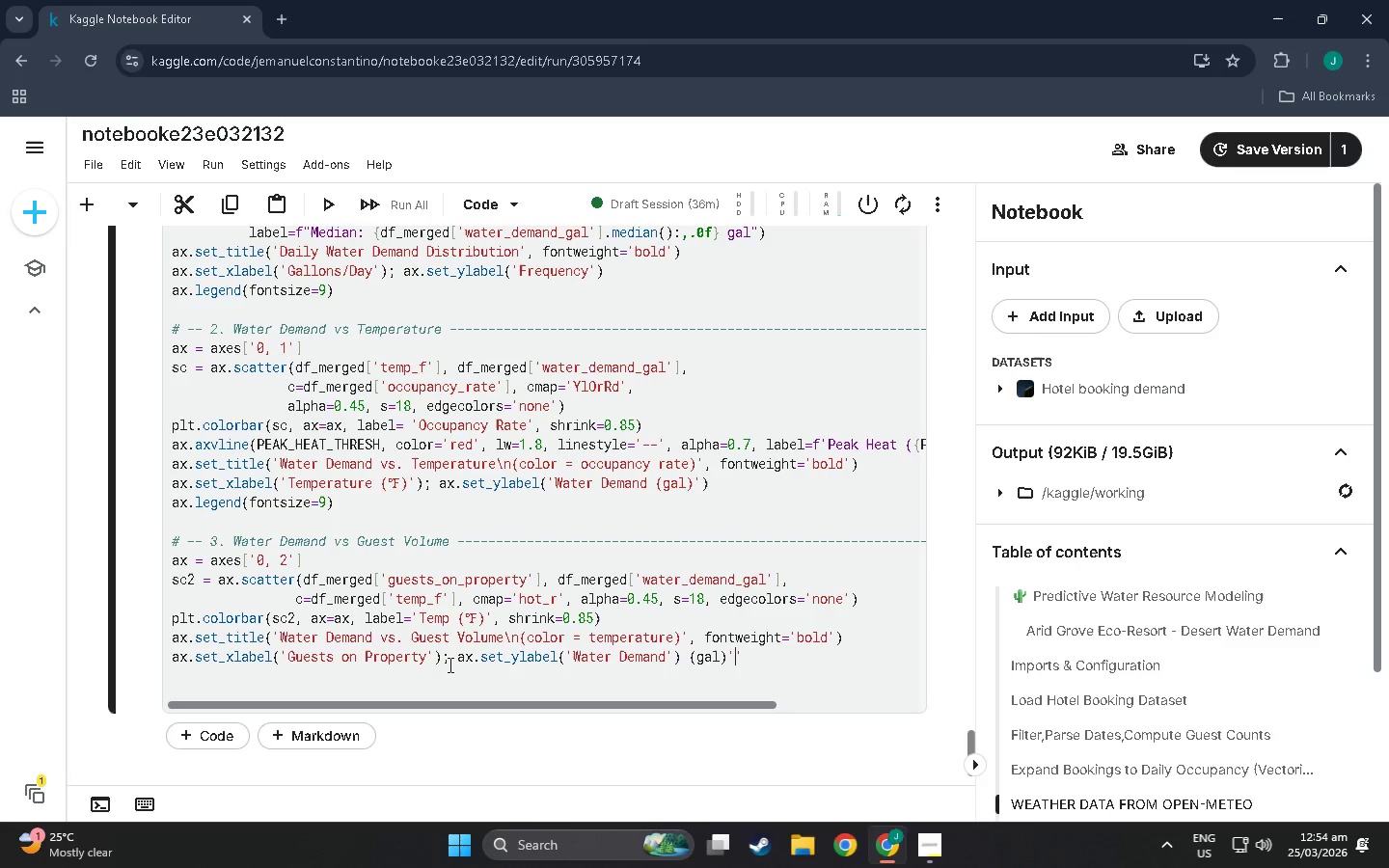 
key(ArrowRight)
 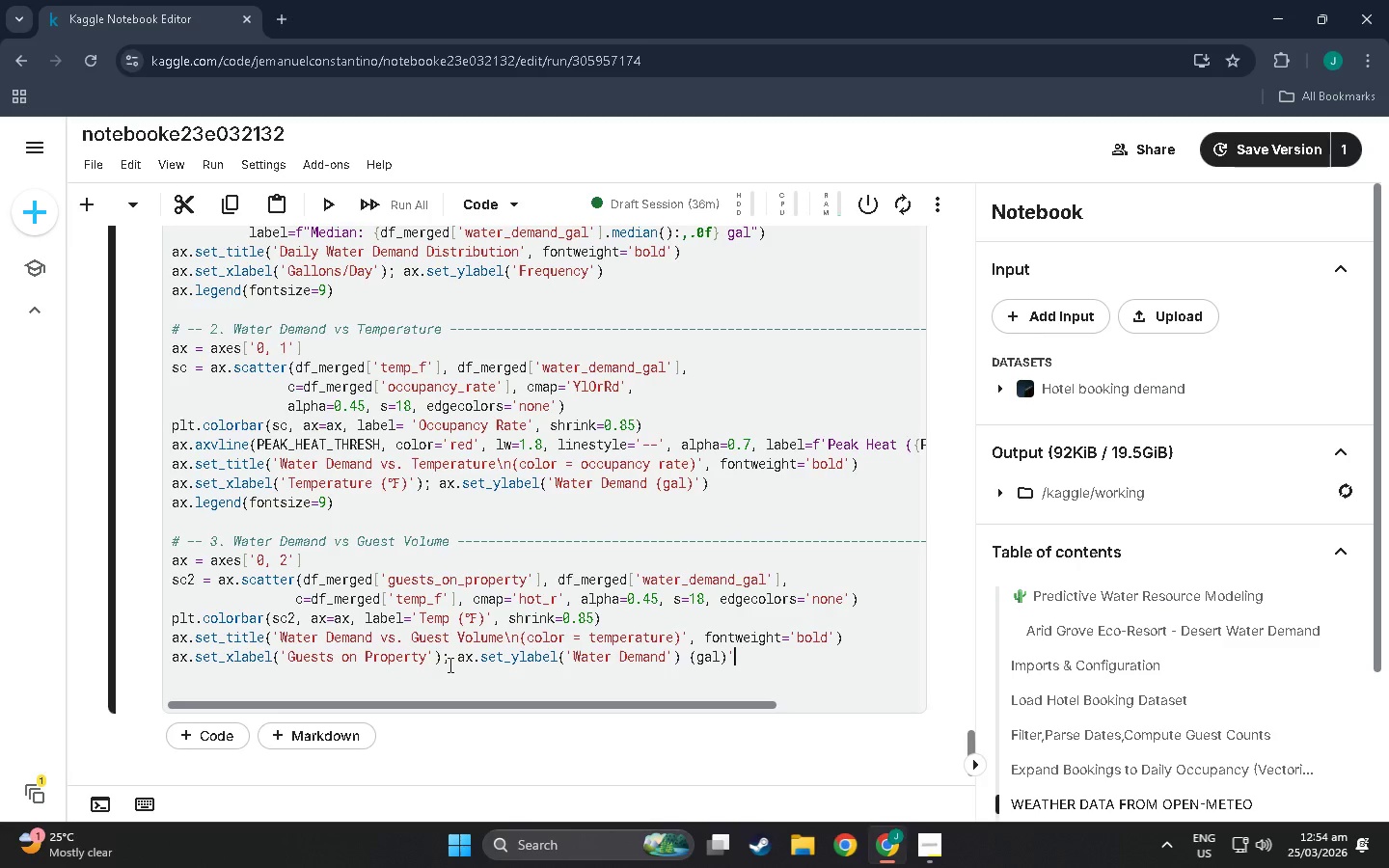 
key(Backspace)
 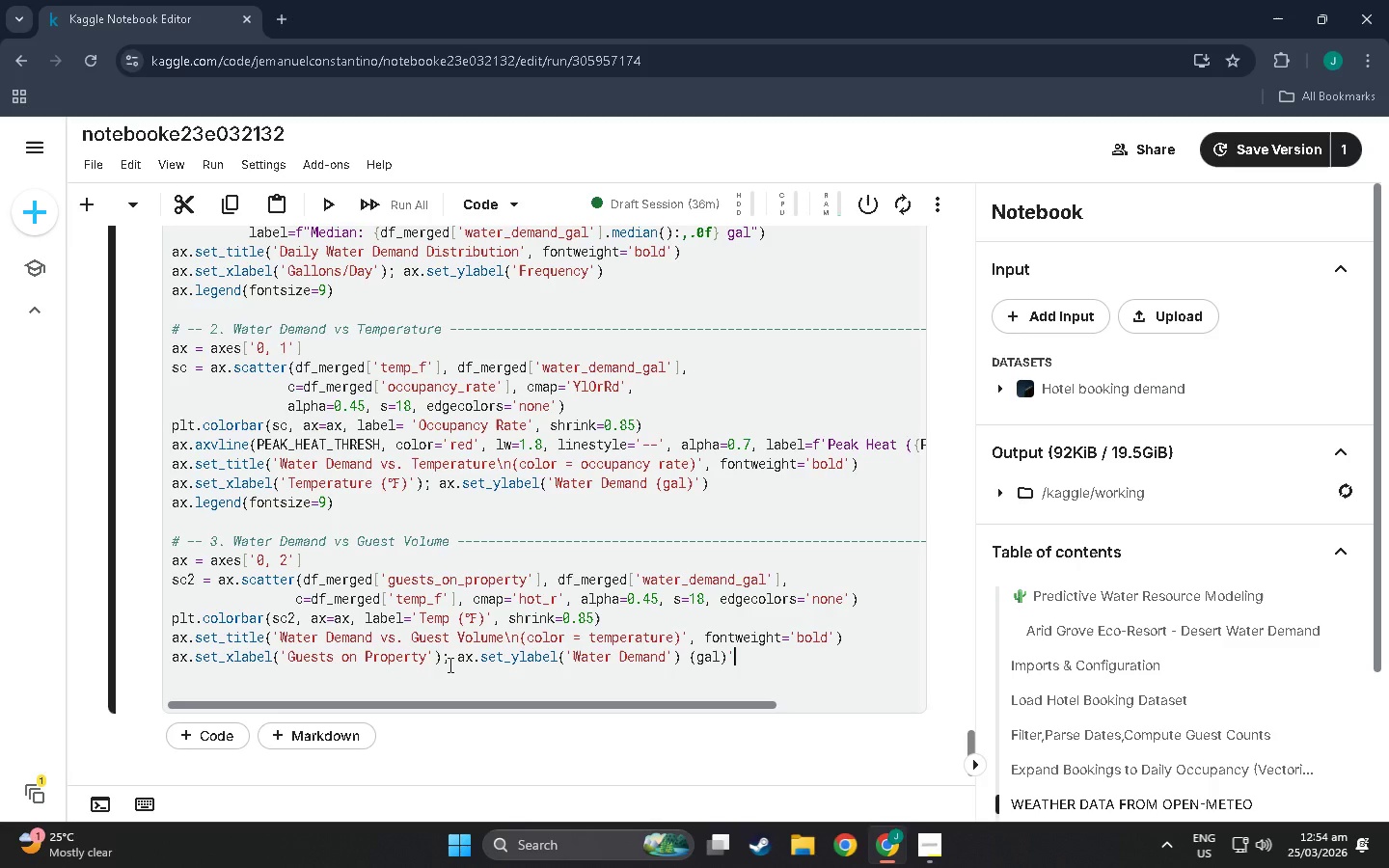 
key(Shift+0)
 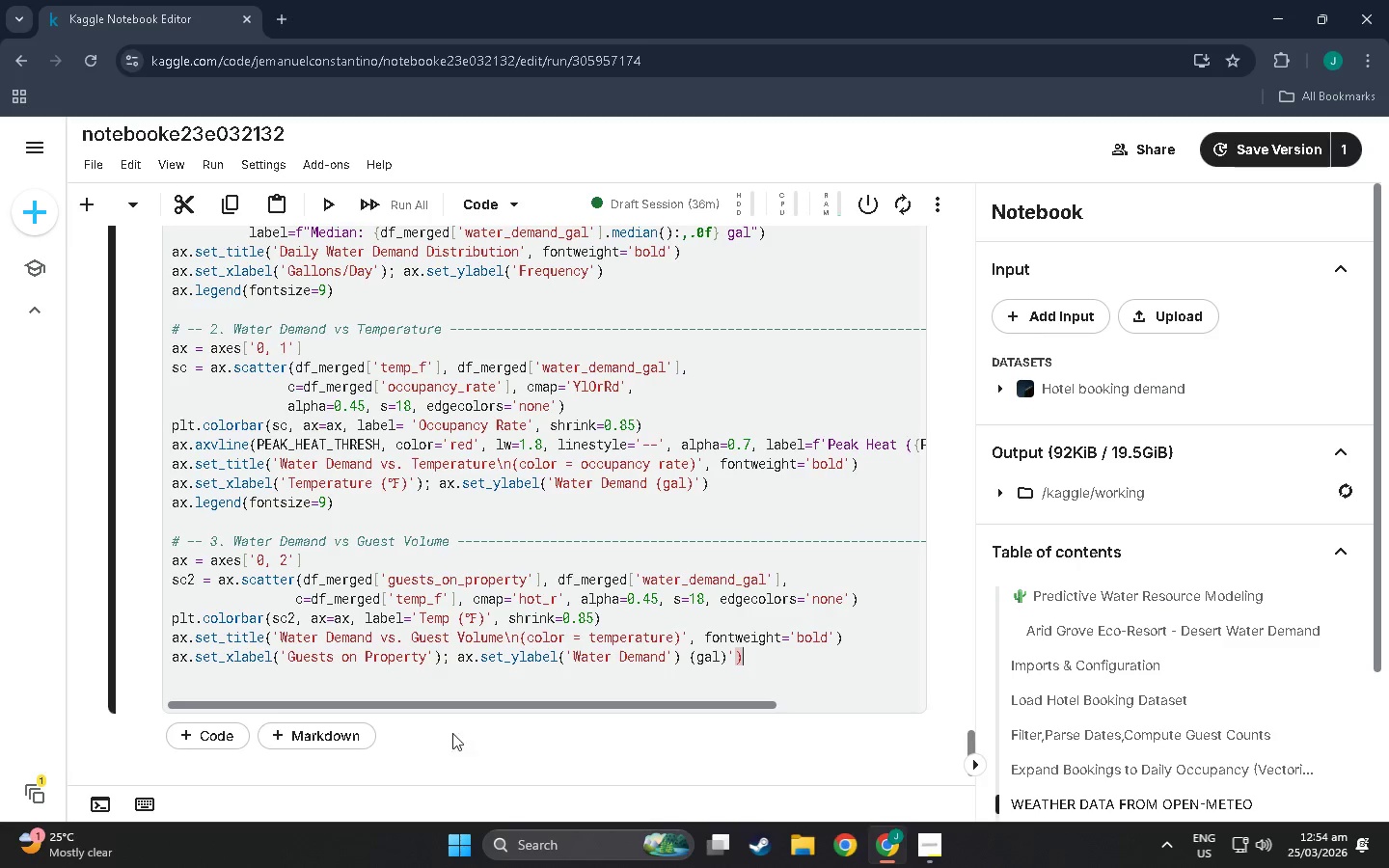 
left_click([670, 652])
 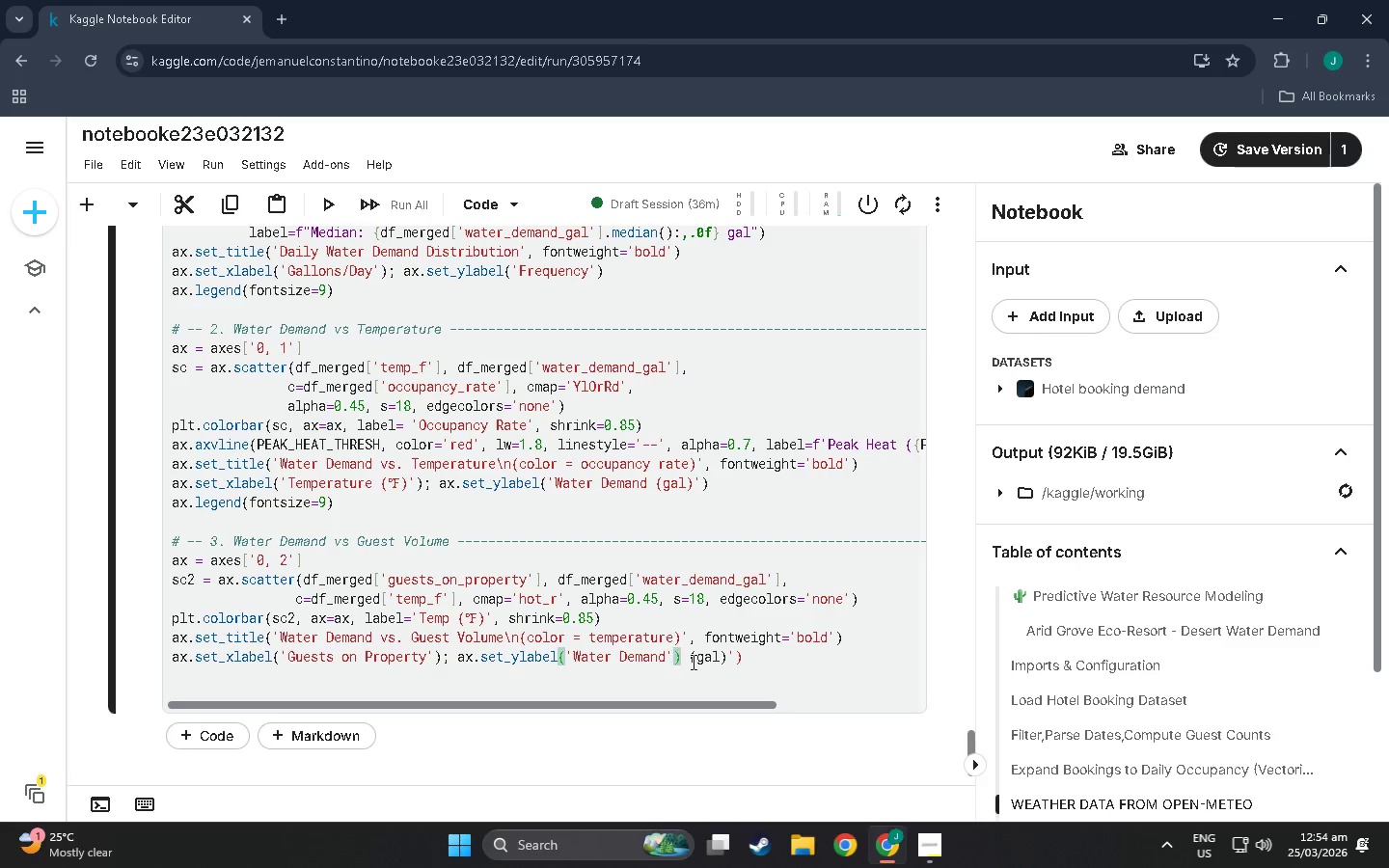 
key(Backspace)
 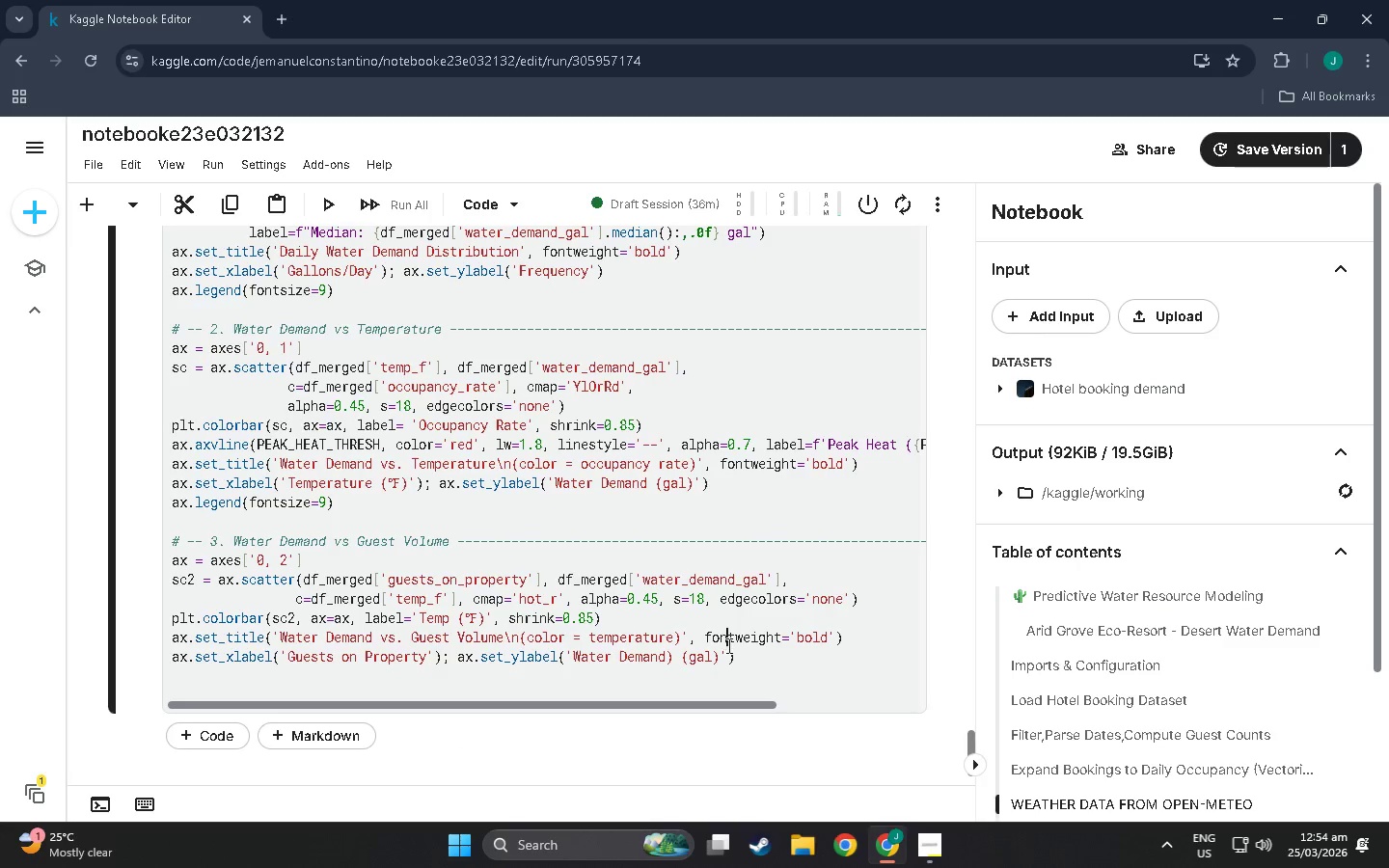 
double_click([729, 655])
 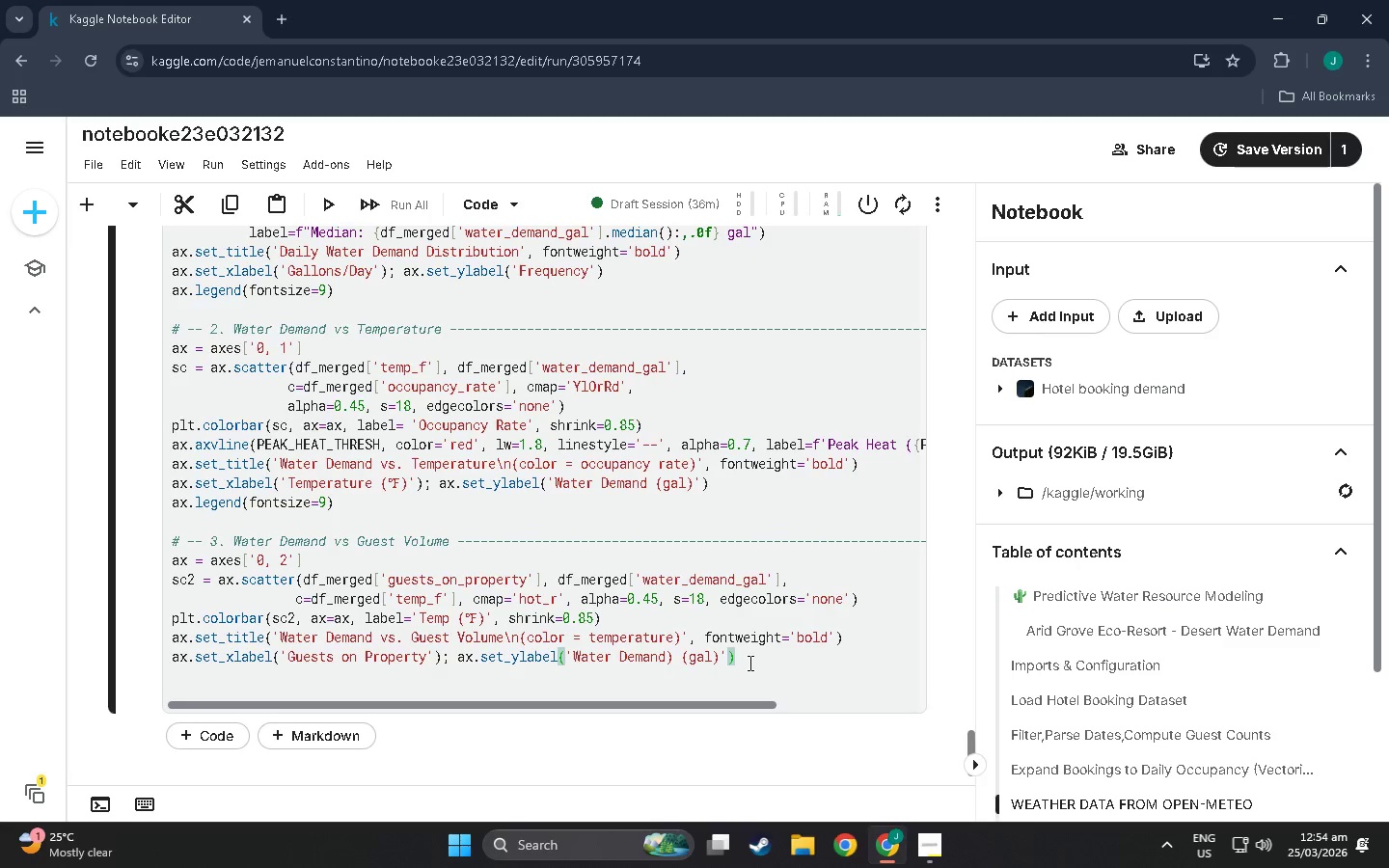 
left_click([749, 663])
 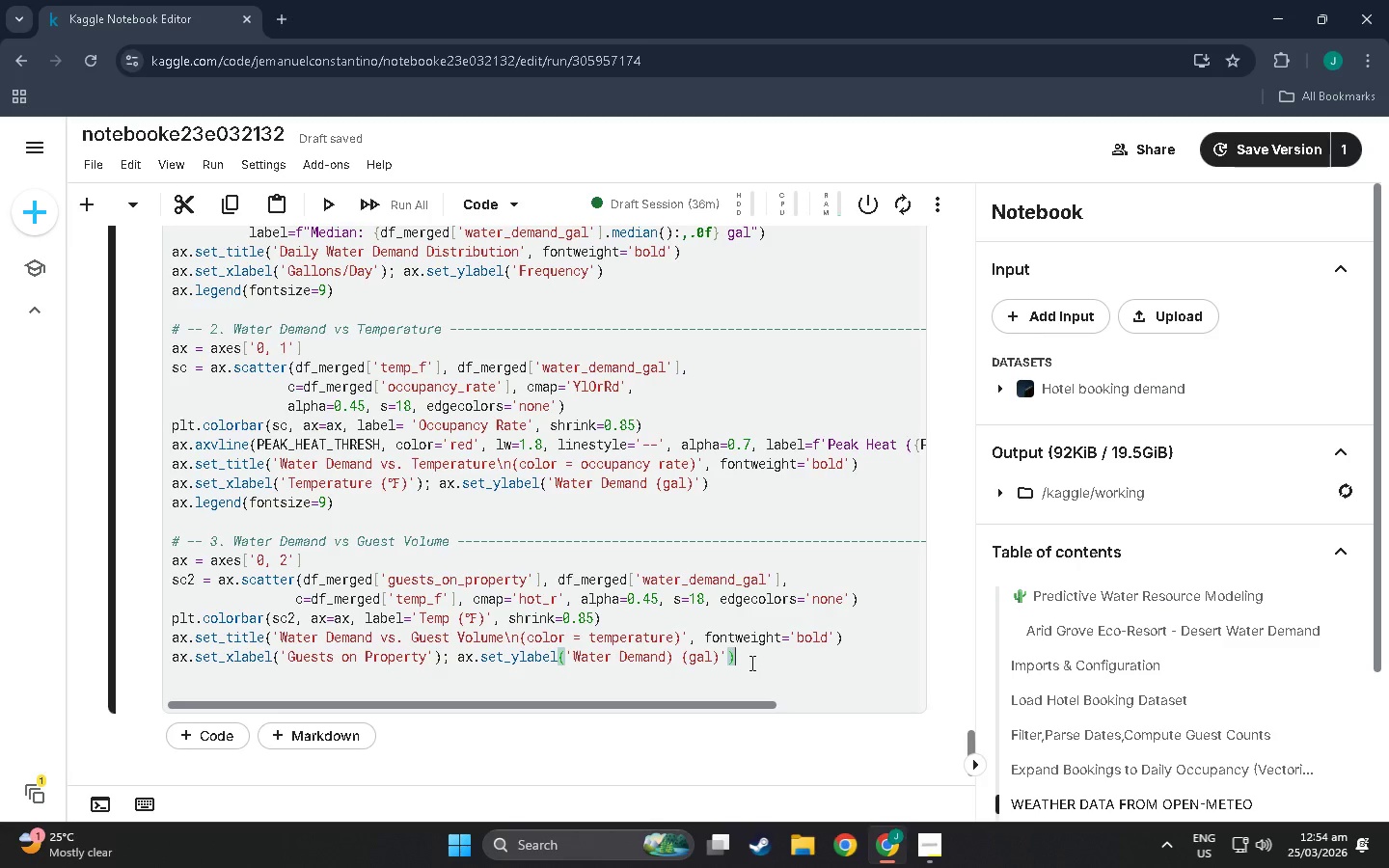 
double_click([740, 660])
 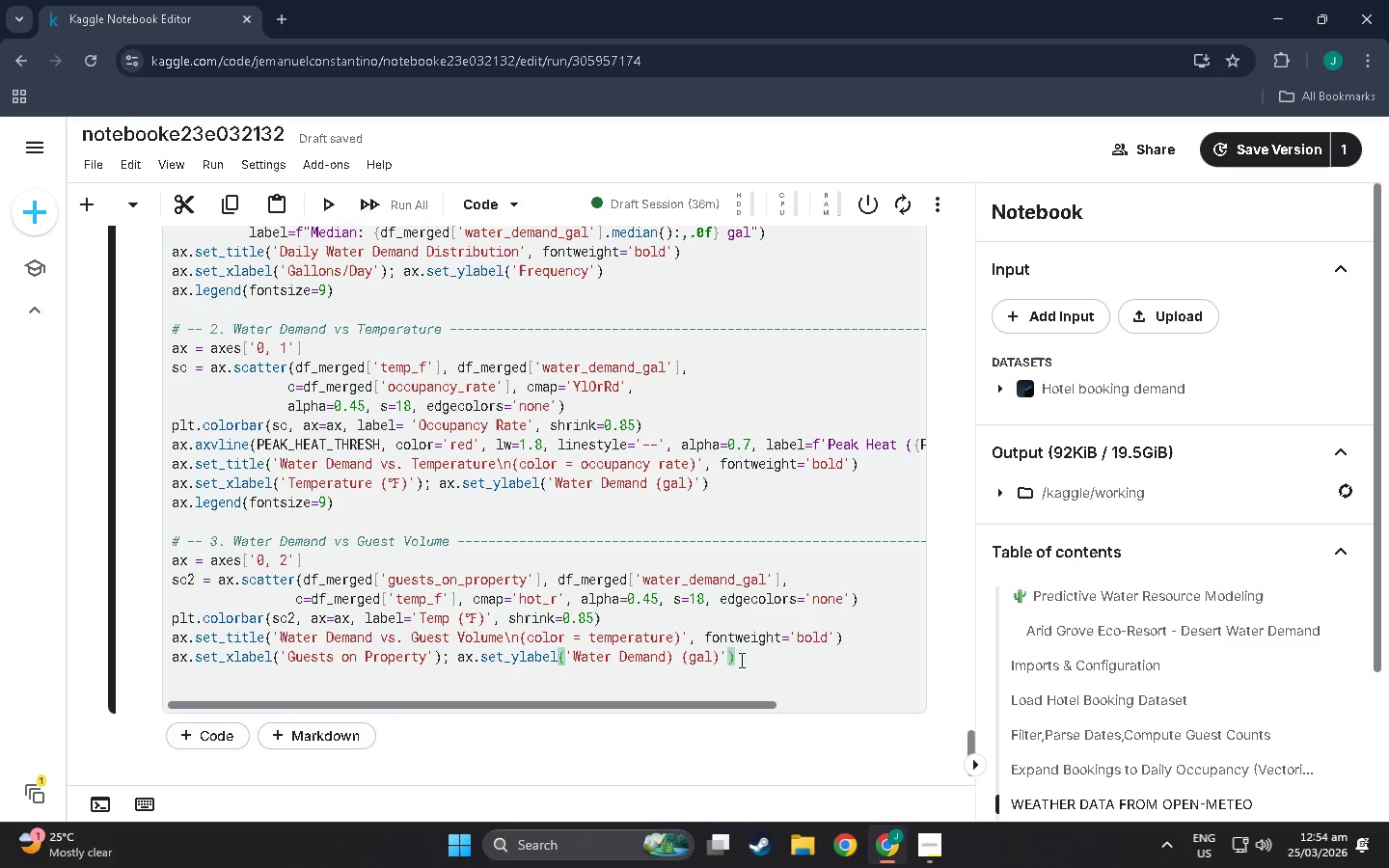 
key(Enter)
 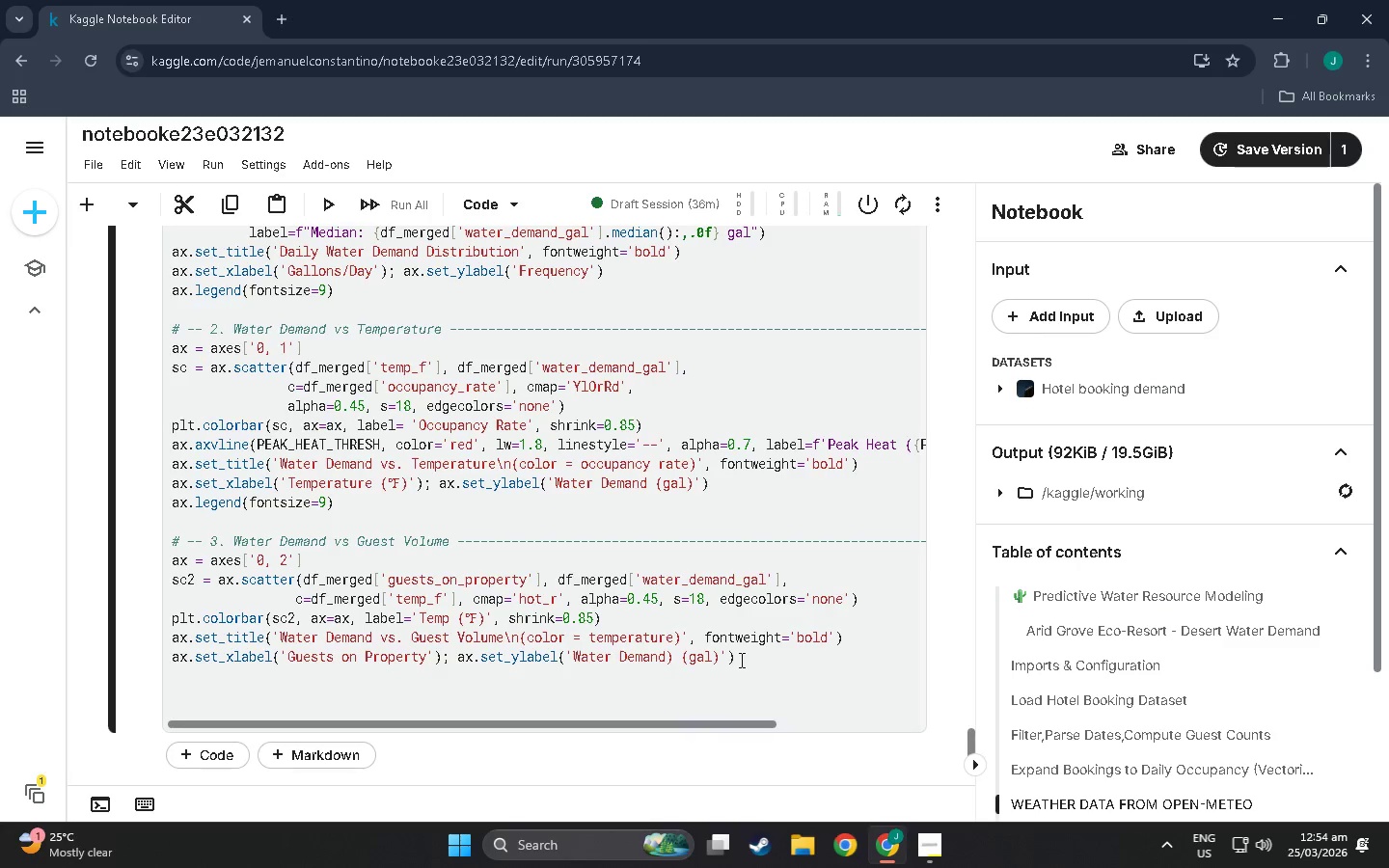 
key(Enter)
 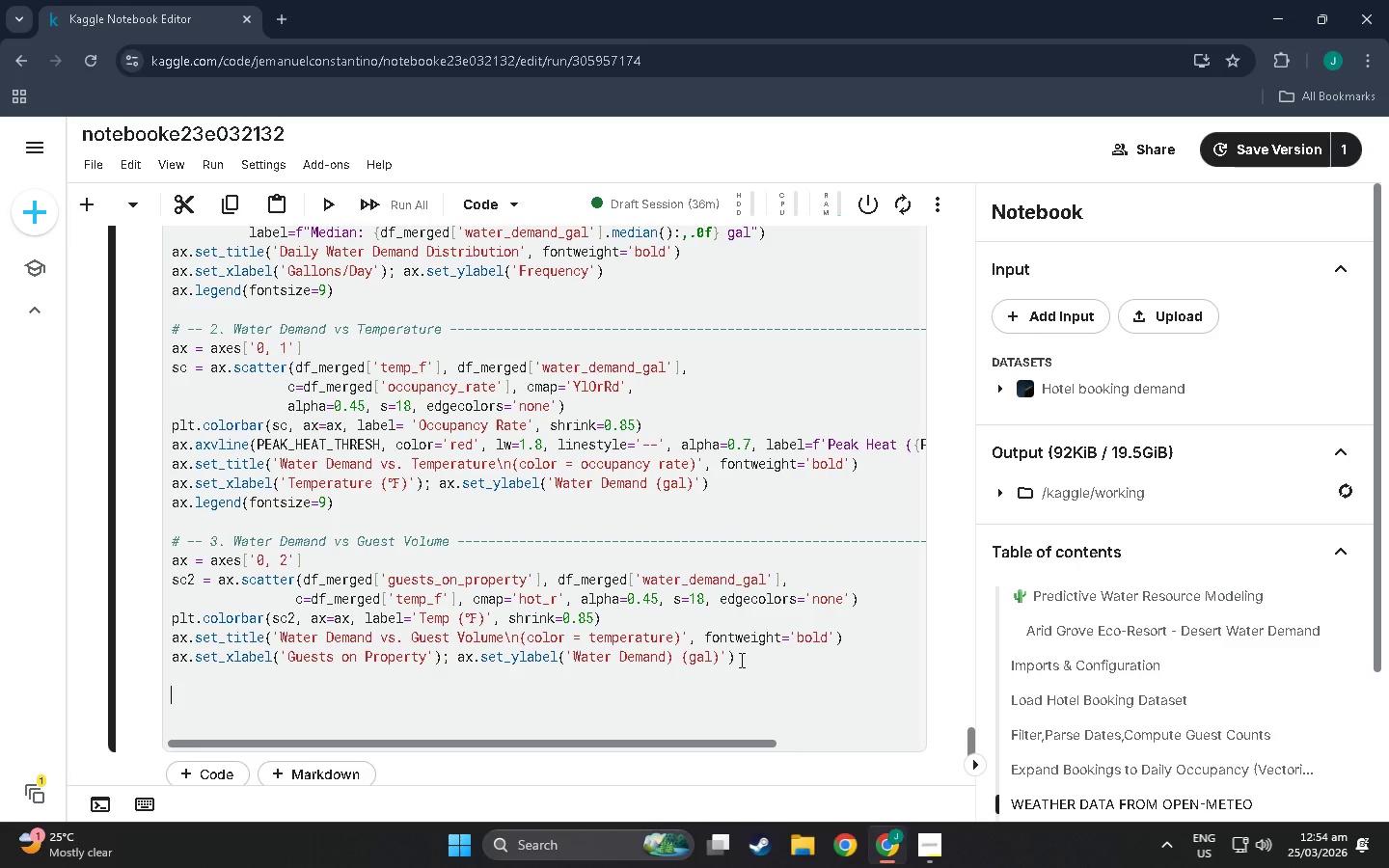 
type(# -- 4/)
key(Backspace)
type(. Monthly Average Demand)
 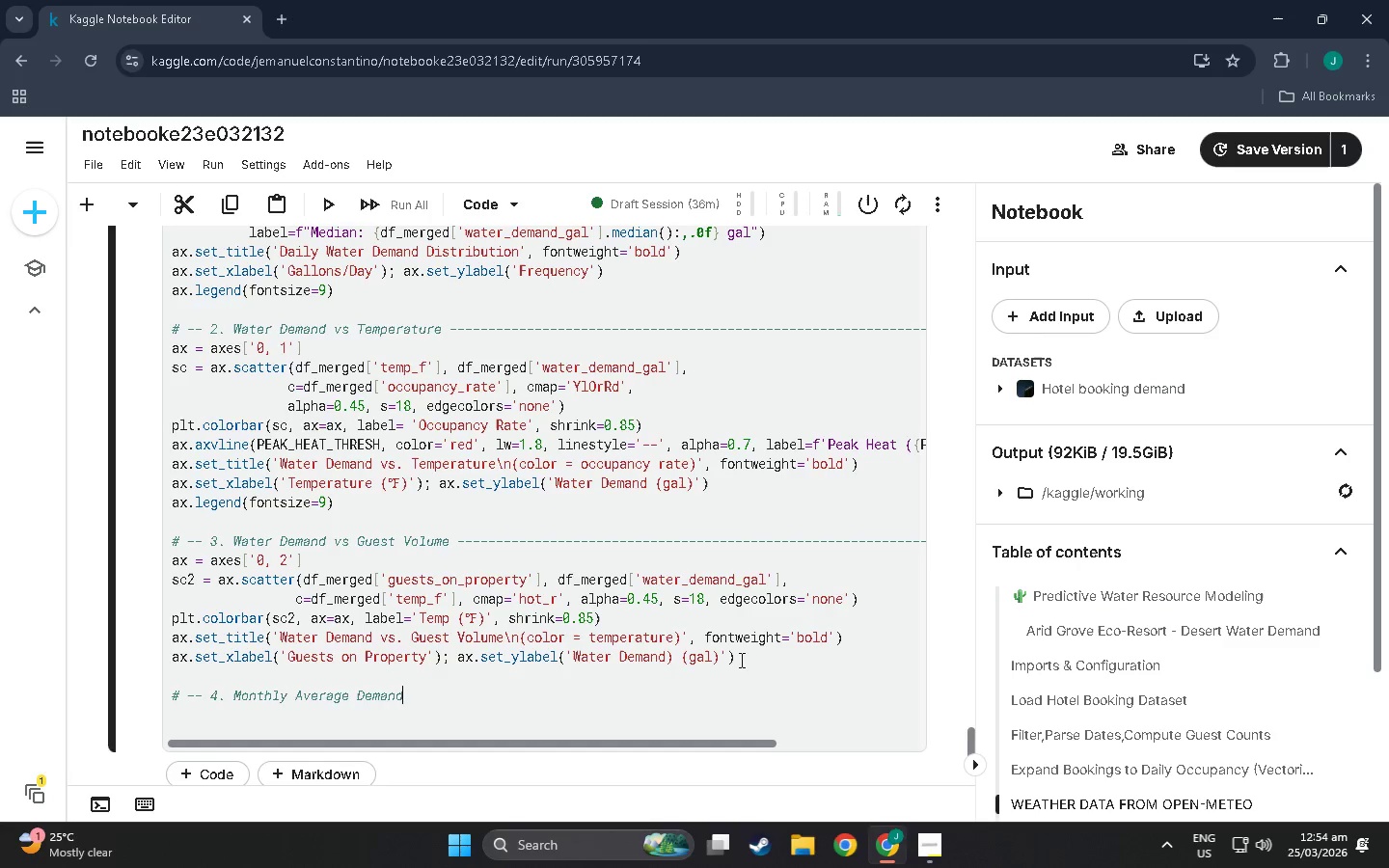 
key(Shift+Enter)
 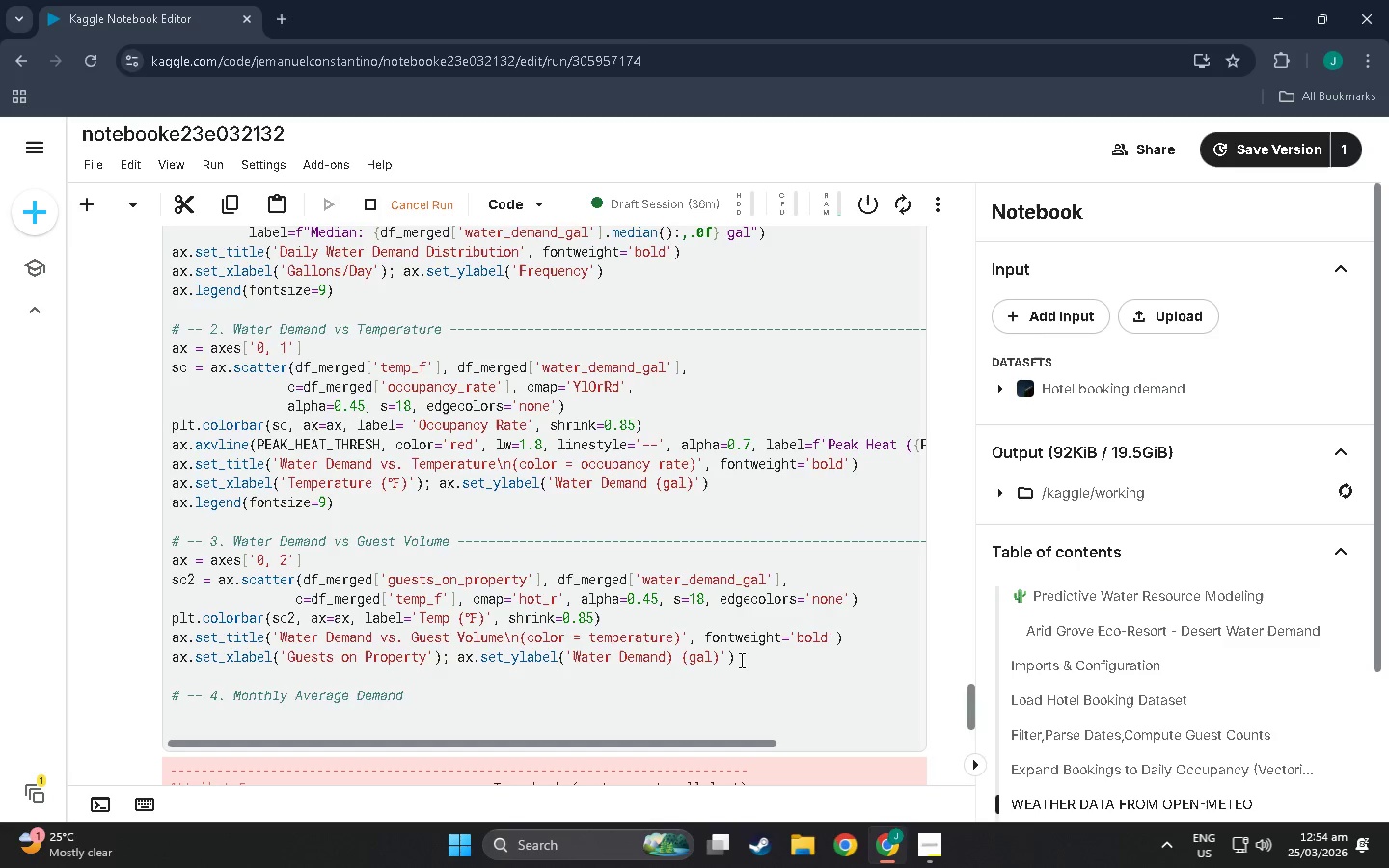 
scroll: coordinate [497, 552], scroll_direction: down, amount: 17.0
 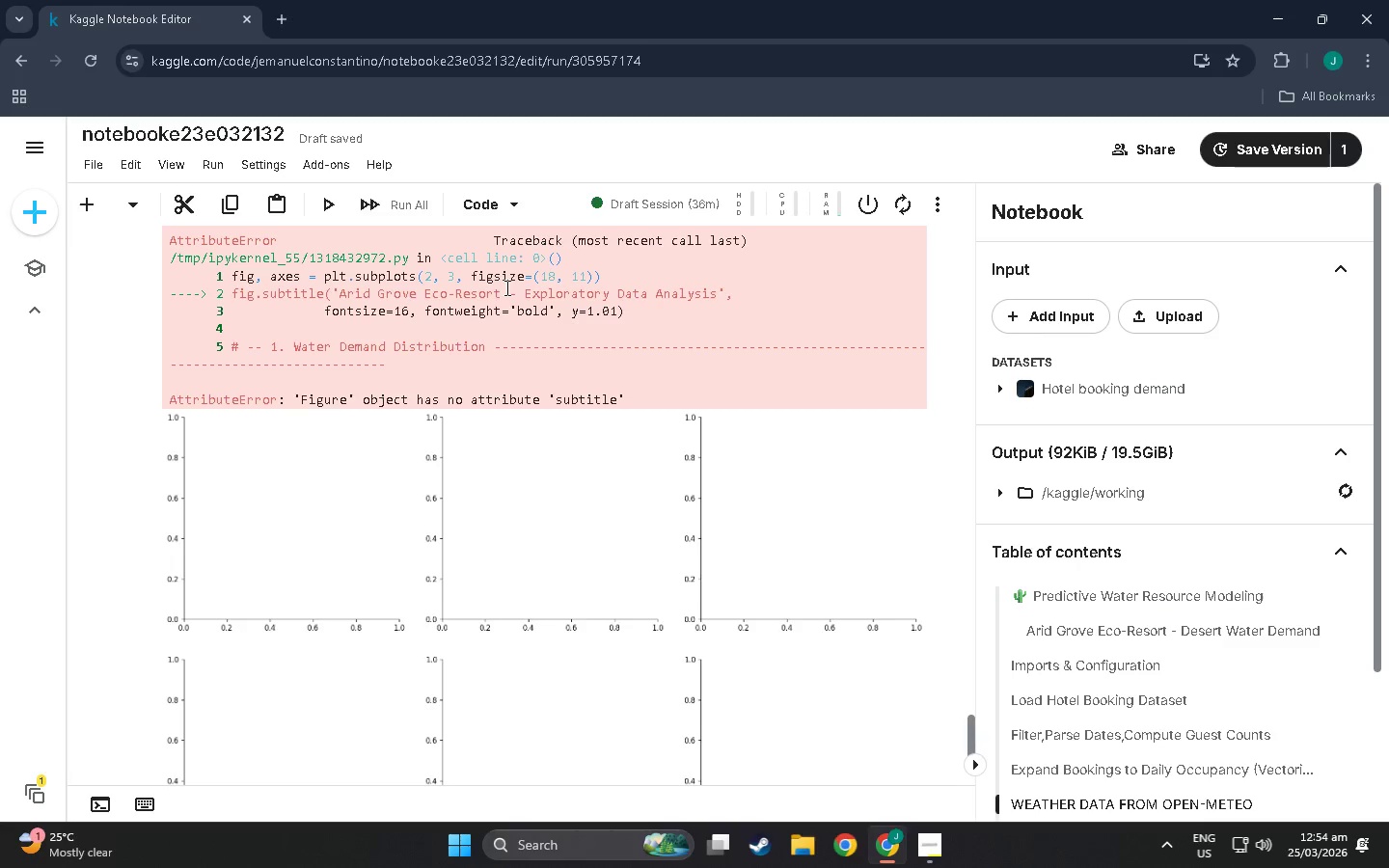 
wait(22.24)
 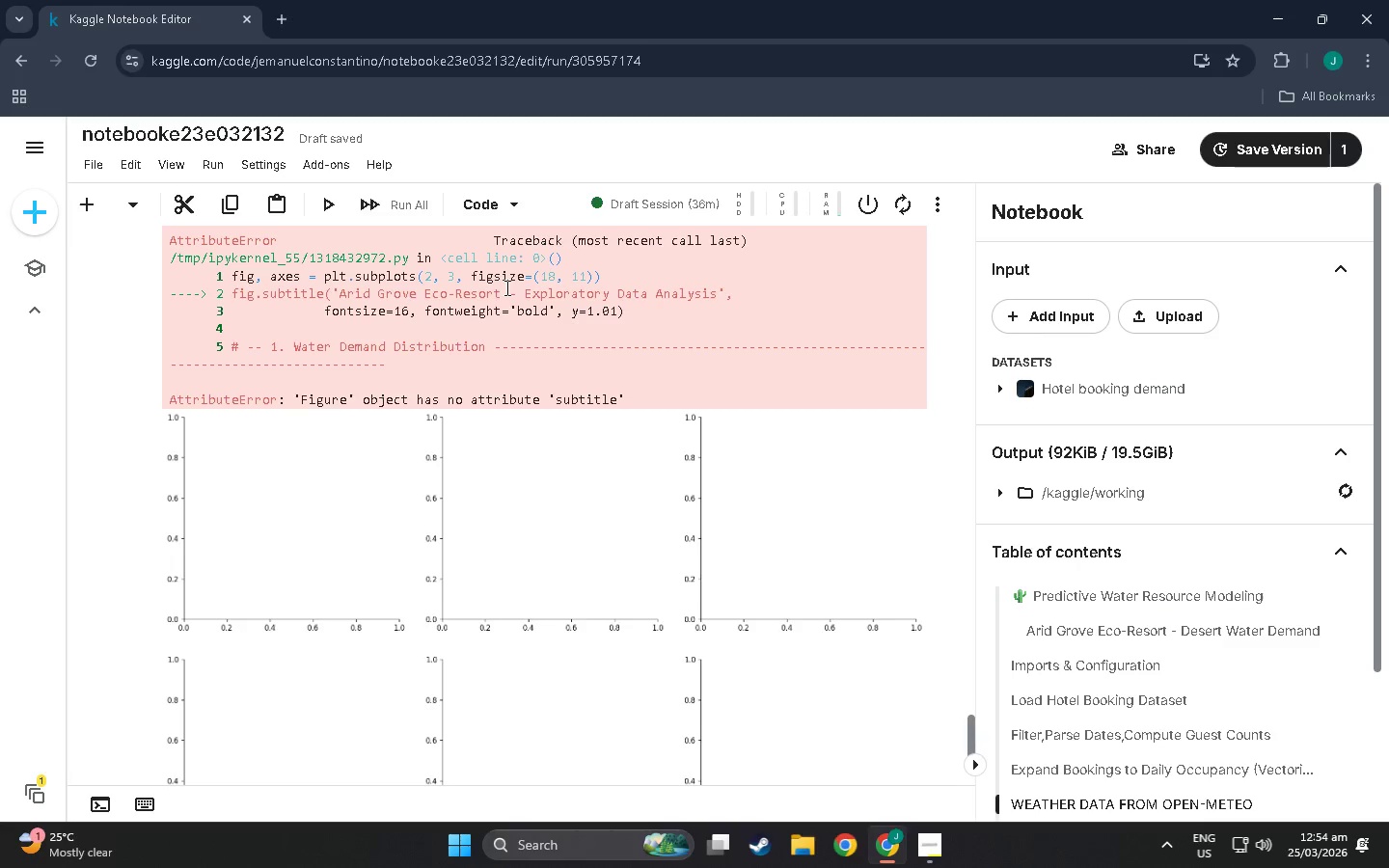 
scroll: coordinate [333, 428], scroll_direction: up, amount: 29.0
 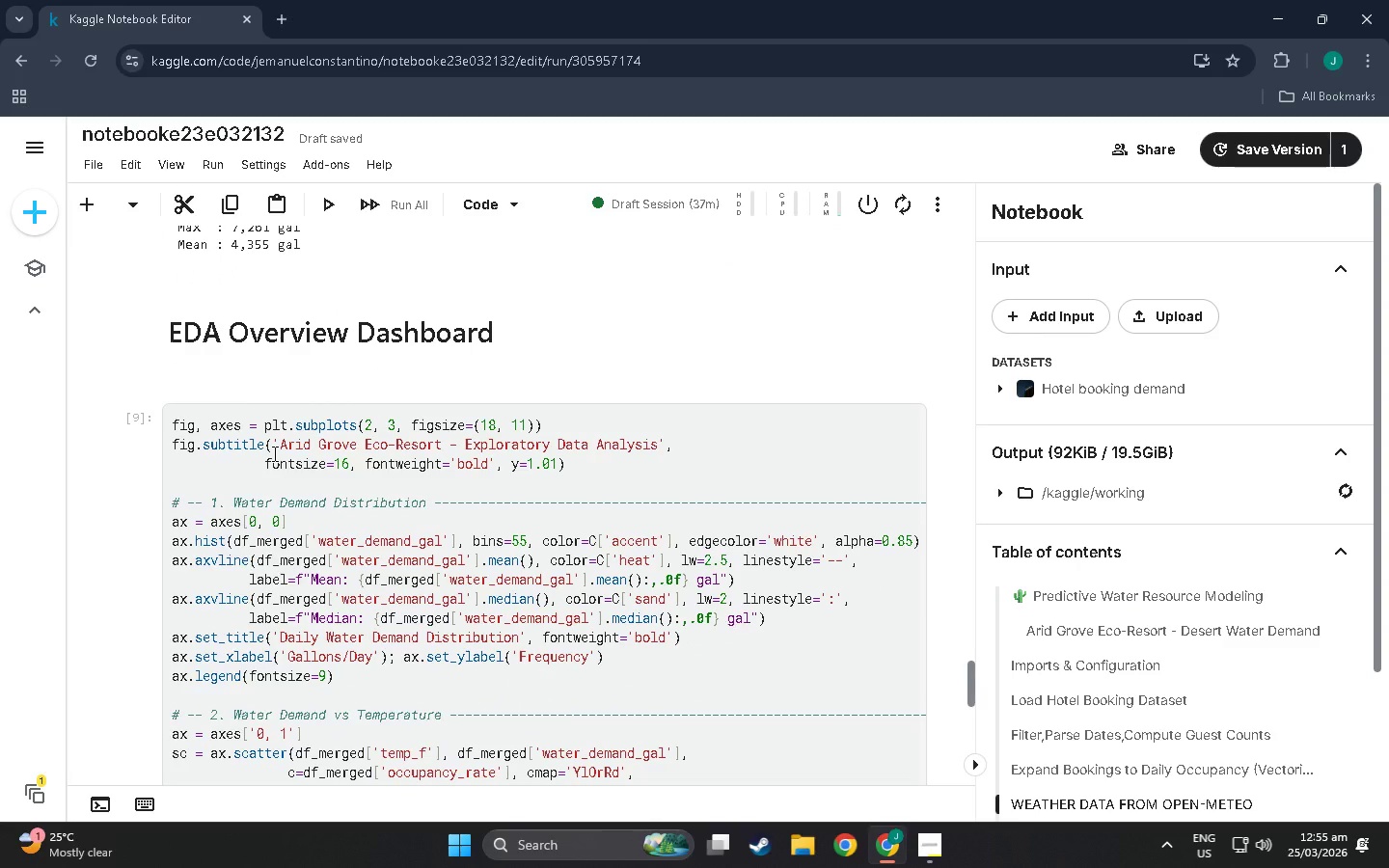 
scroll: coordinate [276, 456], scroll_direction: down, amount: 1.0
 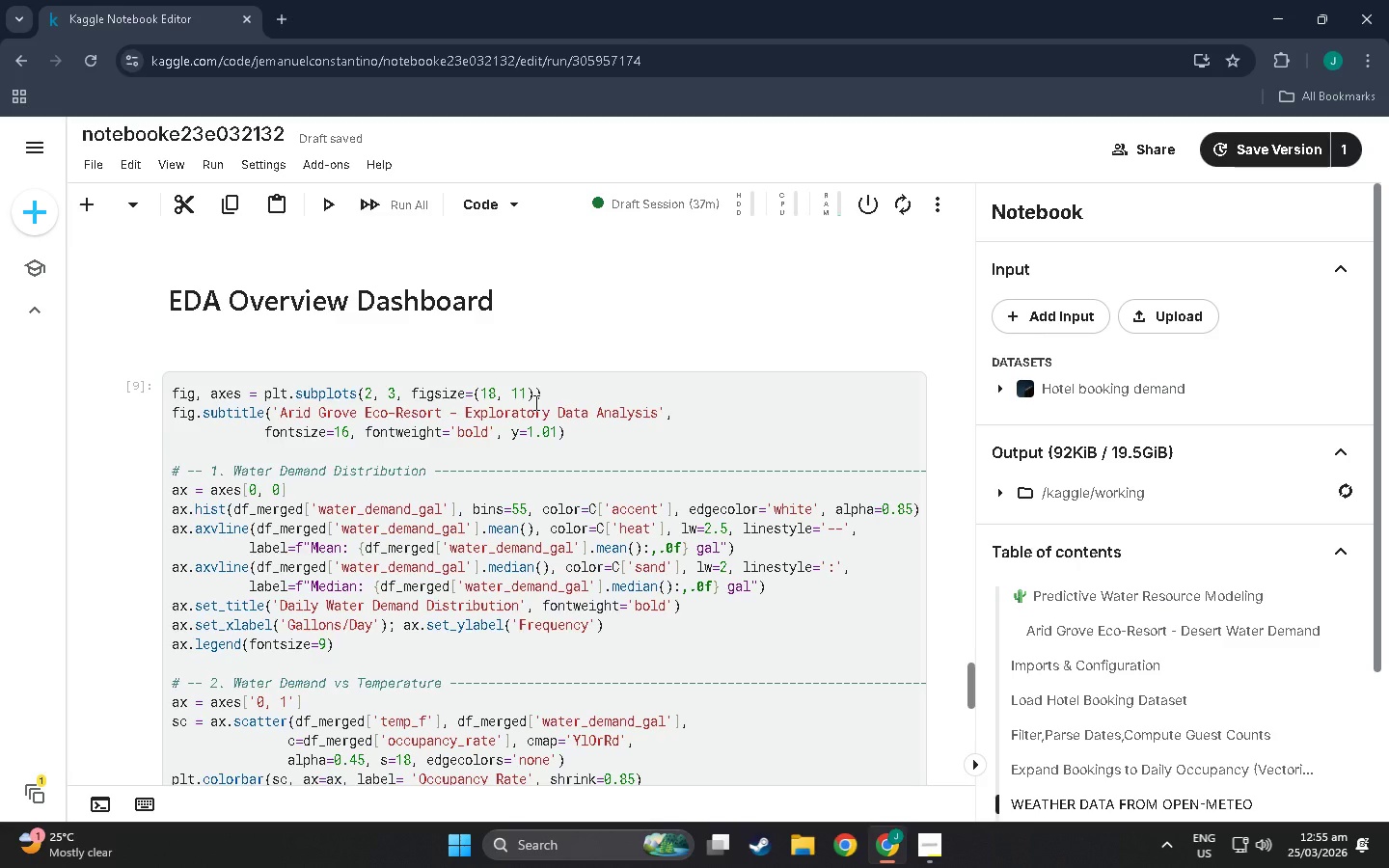 
wait(22.81)
 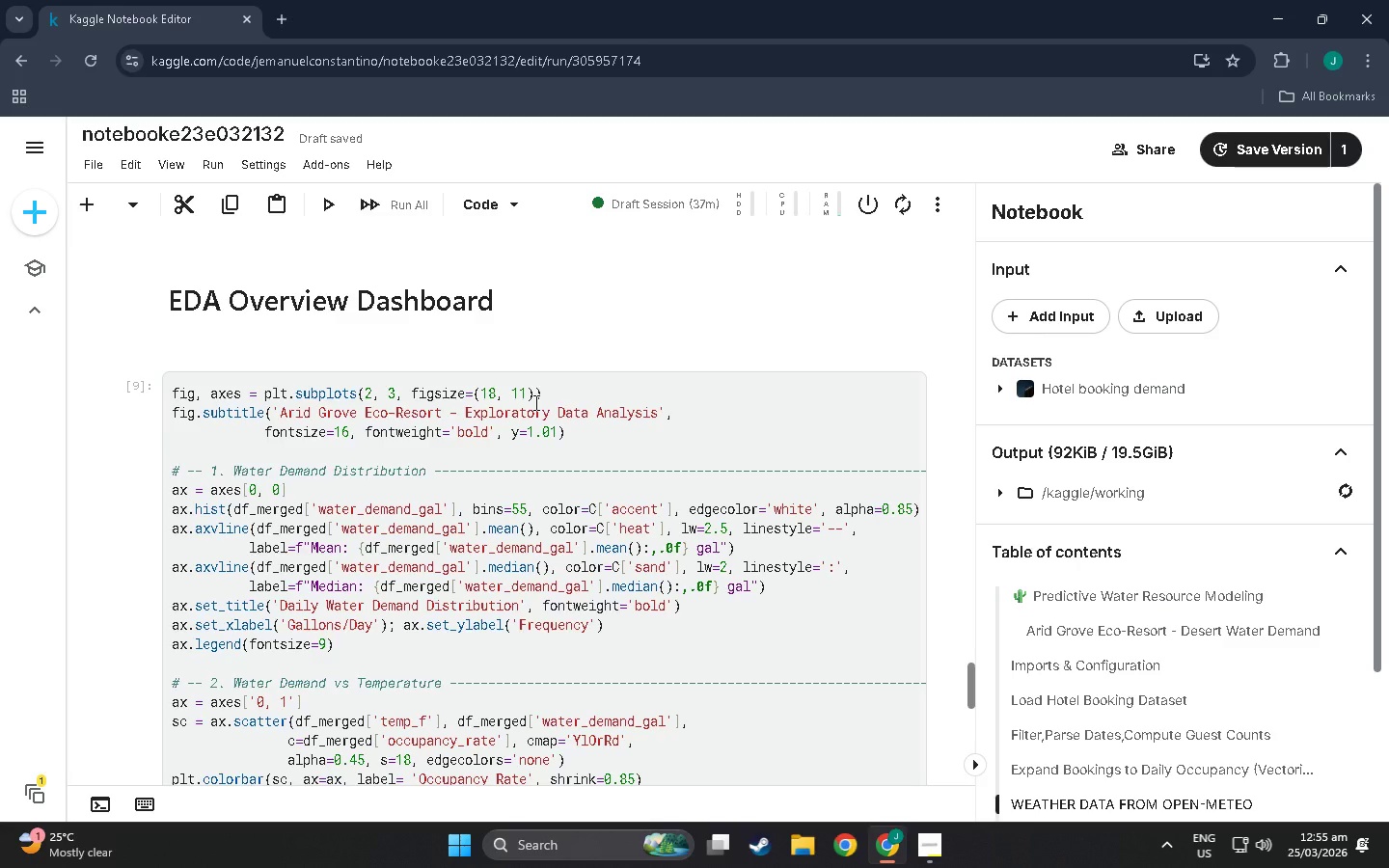 
left_click([228, 414])
 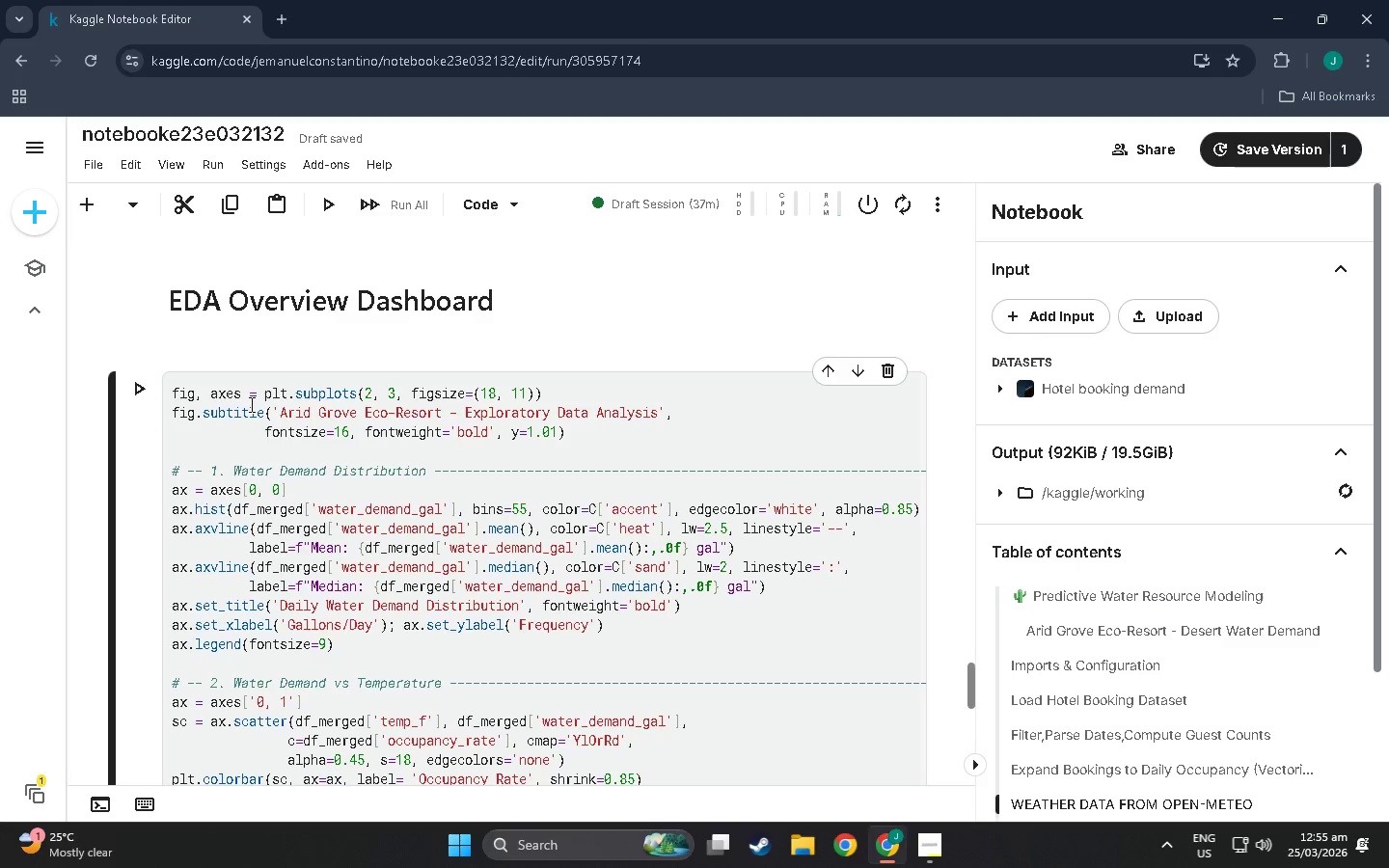 
key(Backspace)
 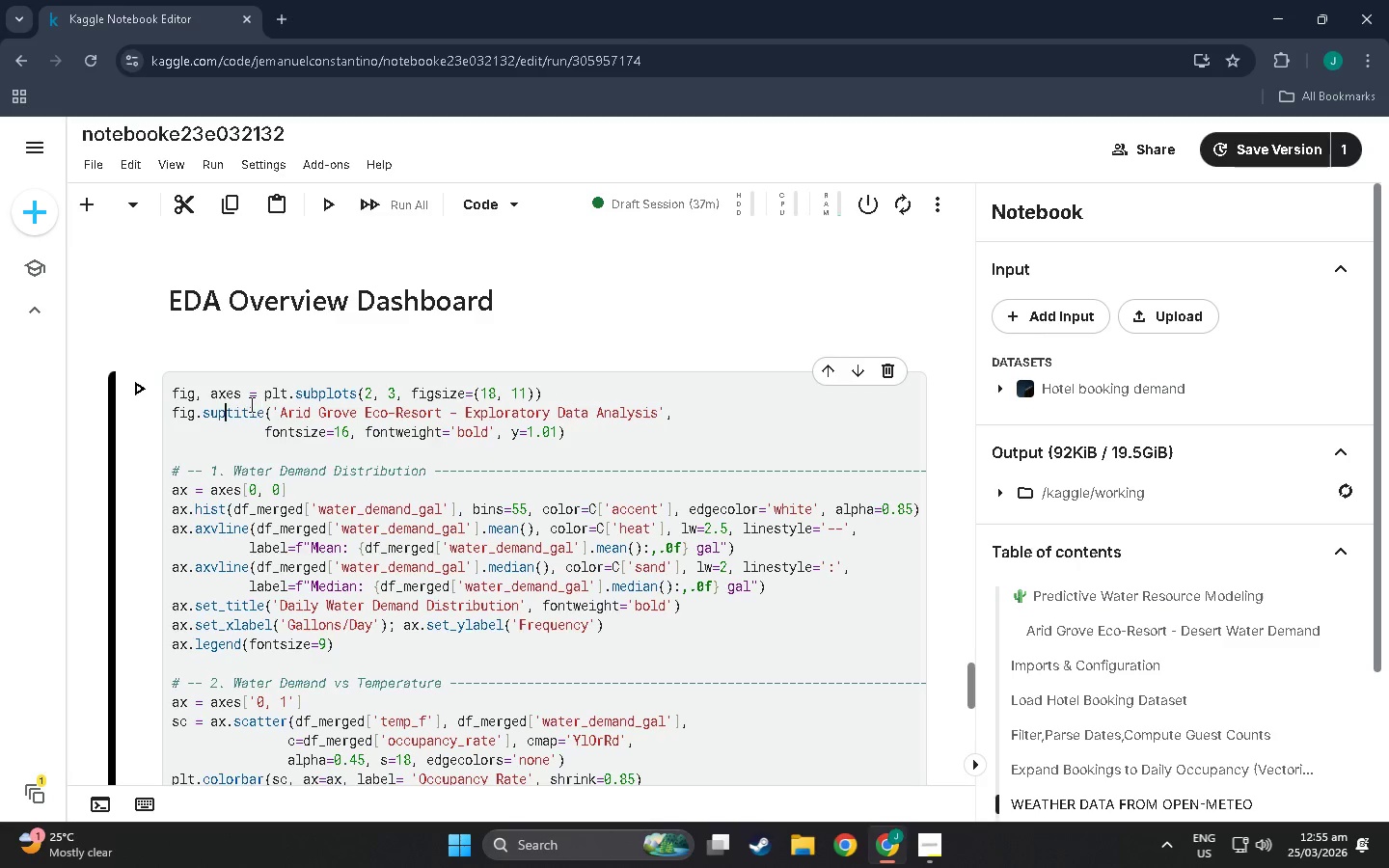 
key(P)
 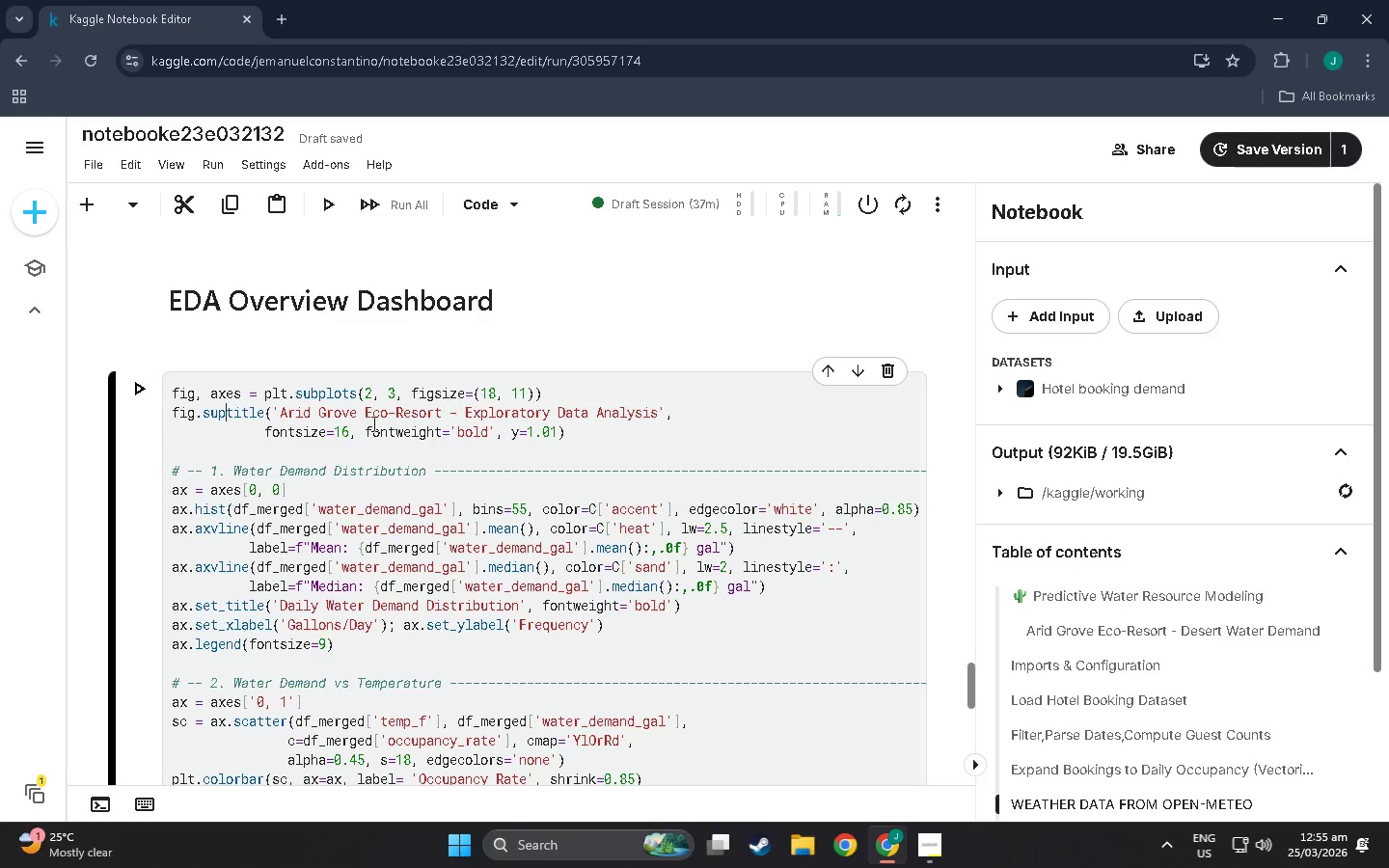 
wait(10.8)
 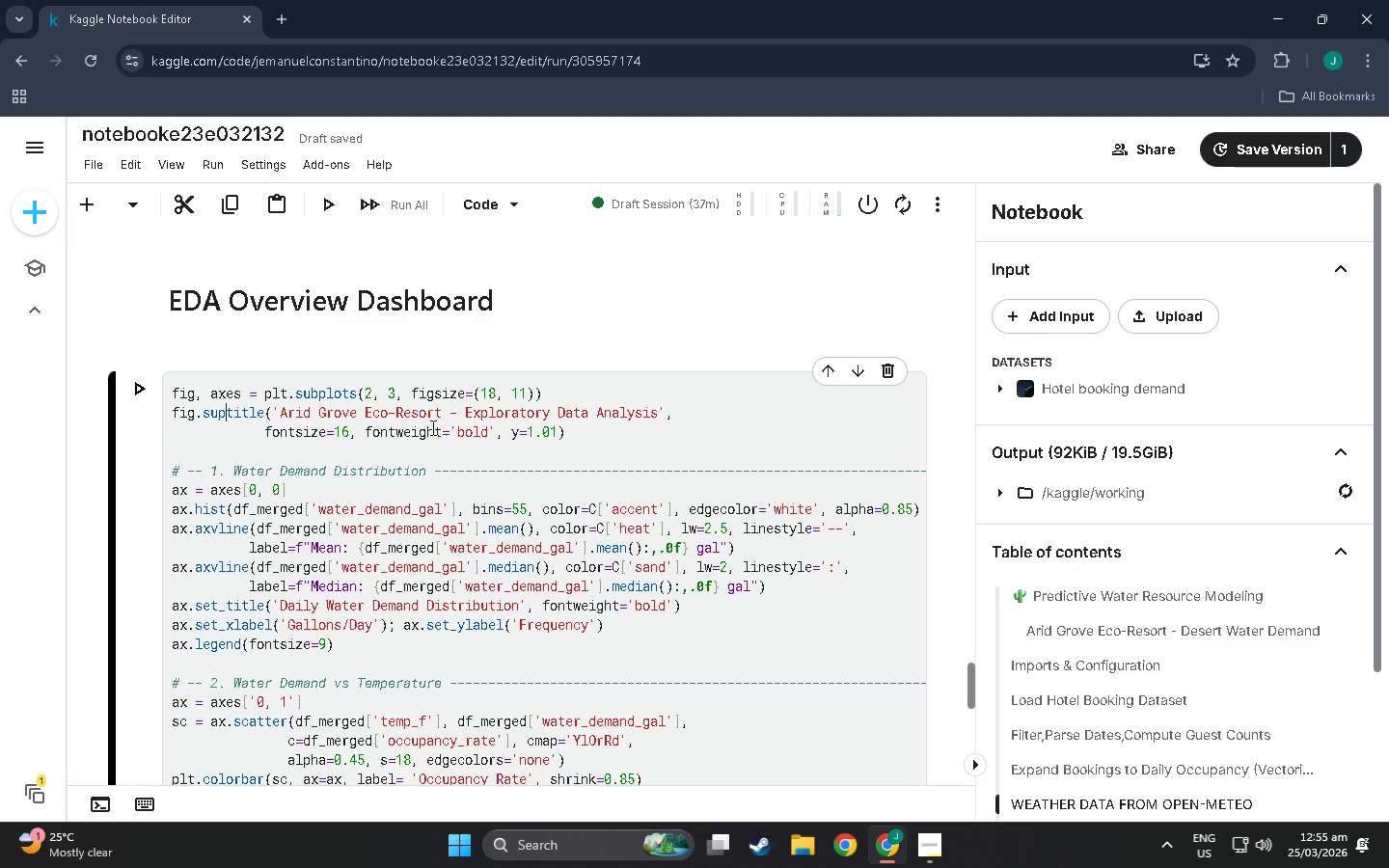 
key(Shift+Enter)
 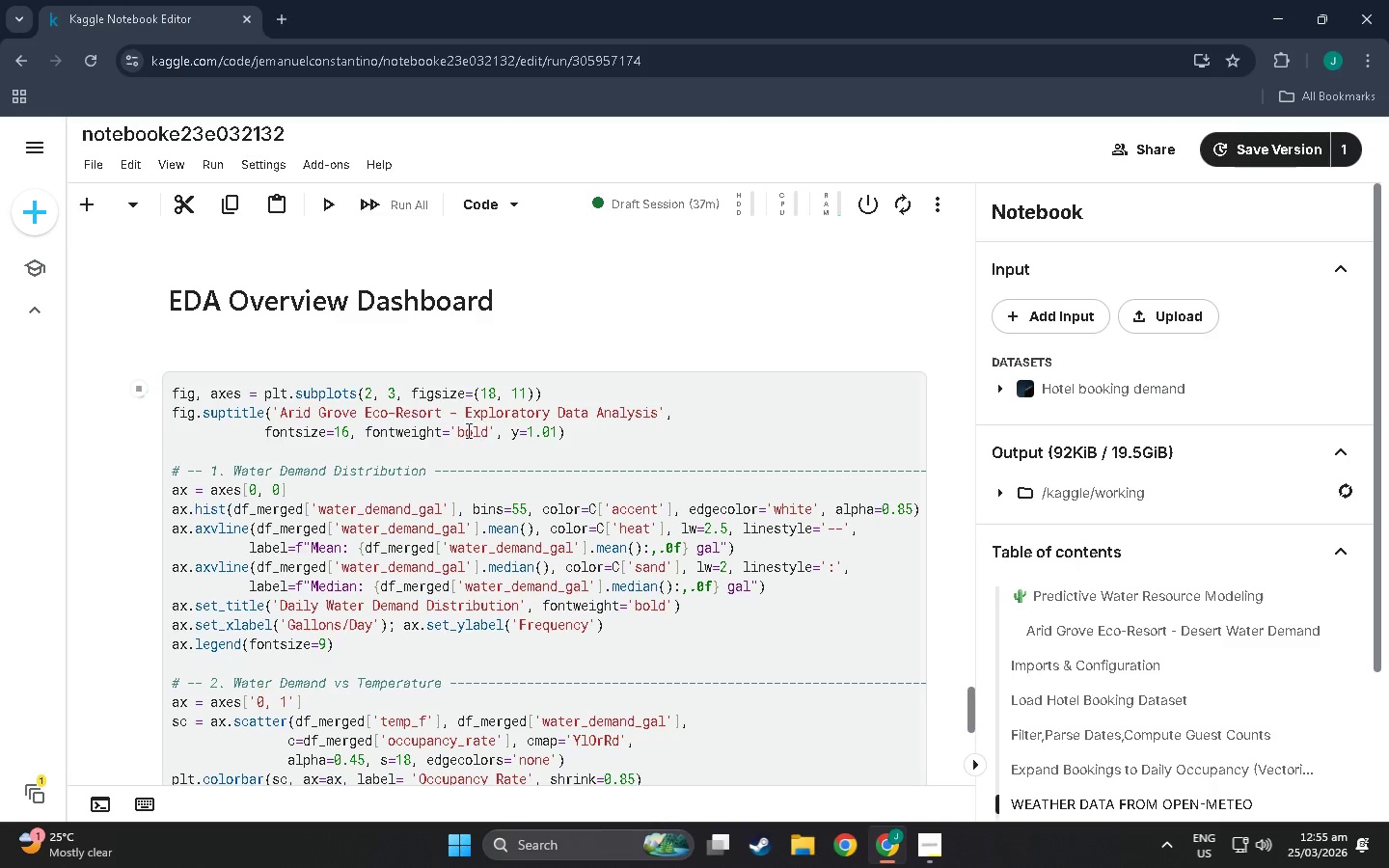 
scroll: coordinate [518, 481], scroll_direction: down, amount: 27.0
 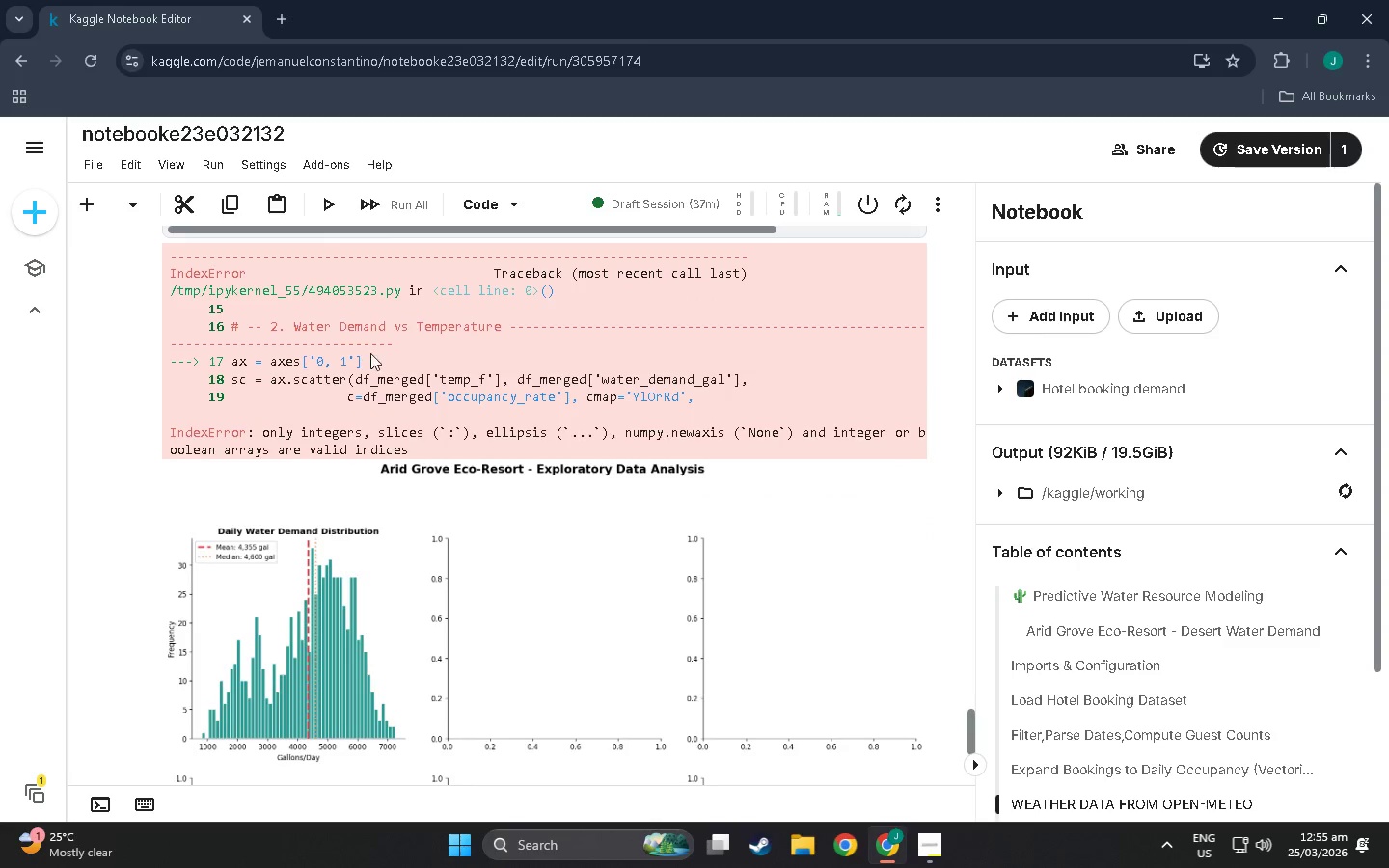 
wait(7.52)
 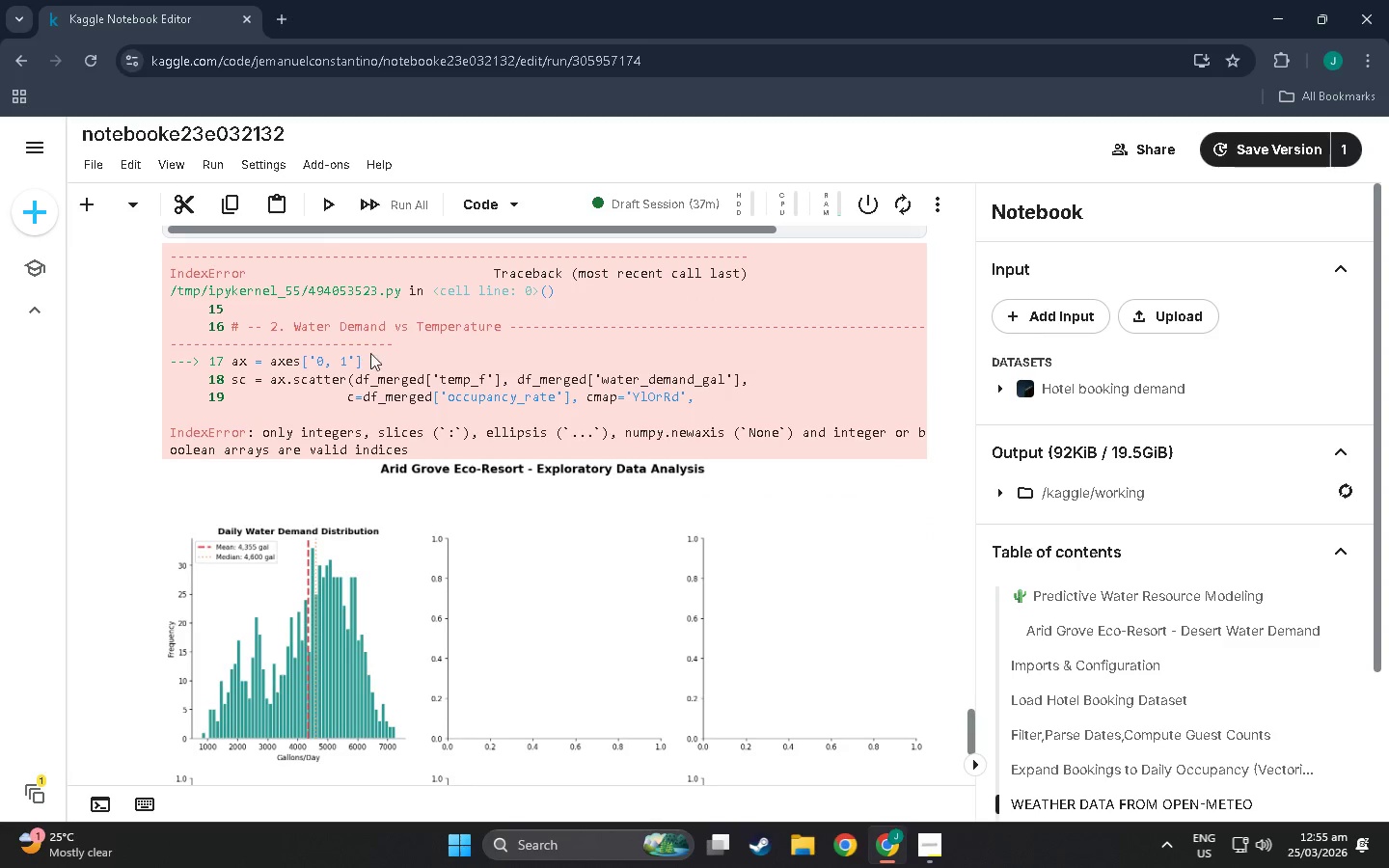 
left_click_drag(start_coordinate=[271, 435], to_coordinate=[623, 438])
 